 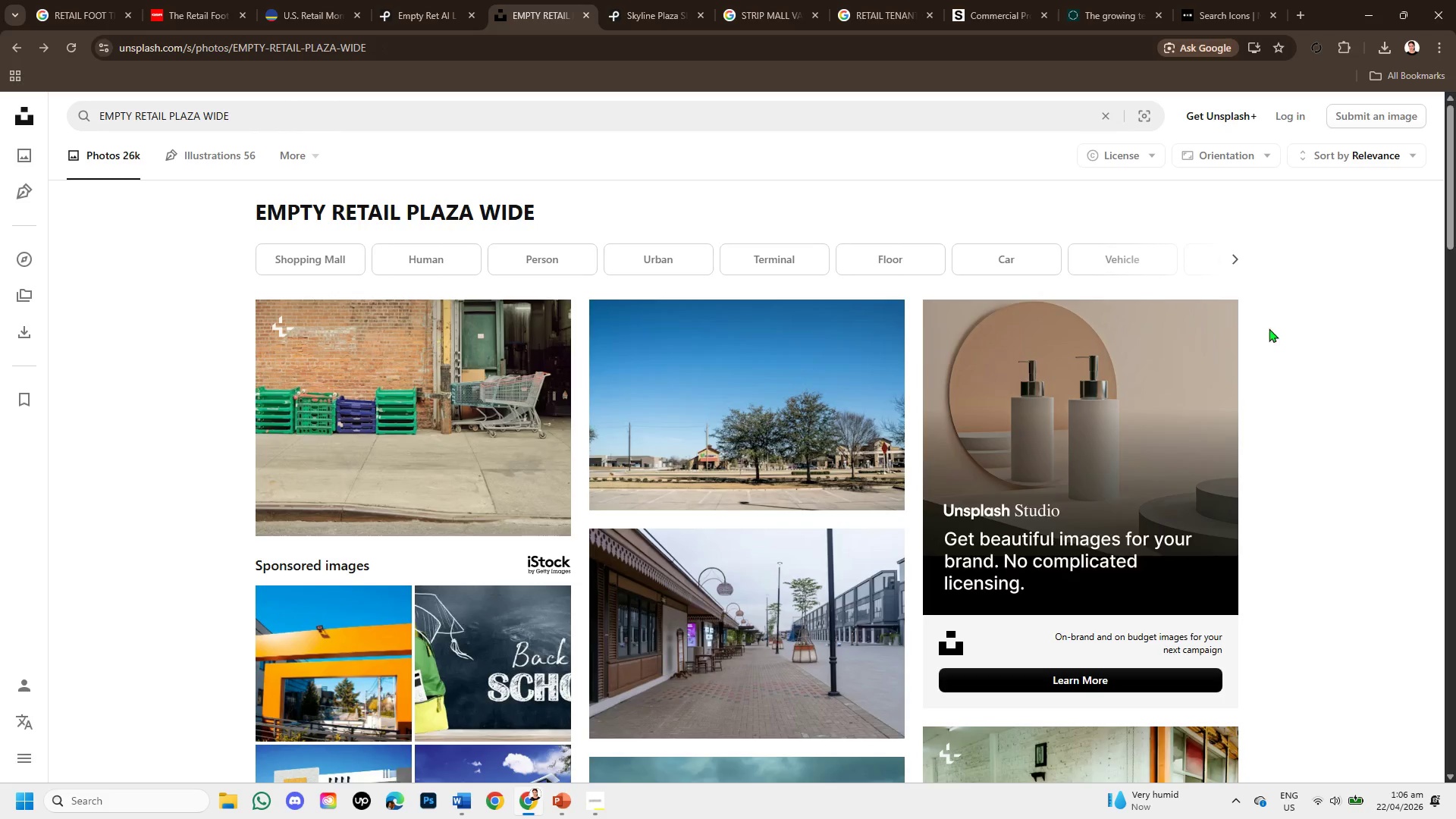 
scroll: coordinate [1015, 636], scroll_direction: down, amount: 5.0
 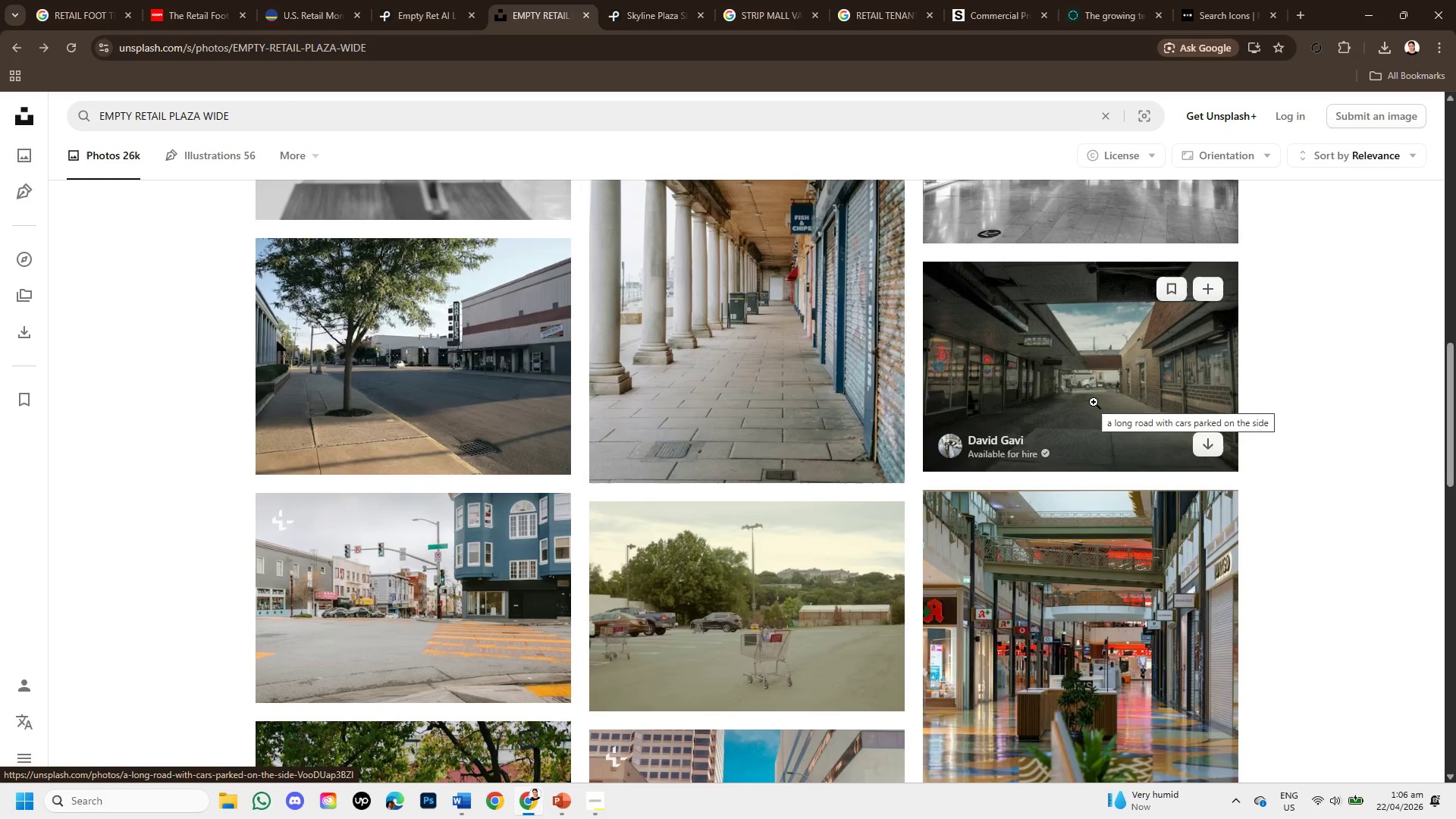 
left_click([1094, 402])
 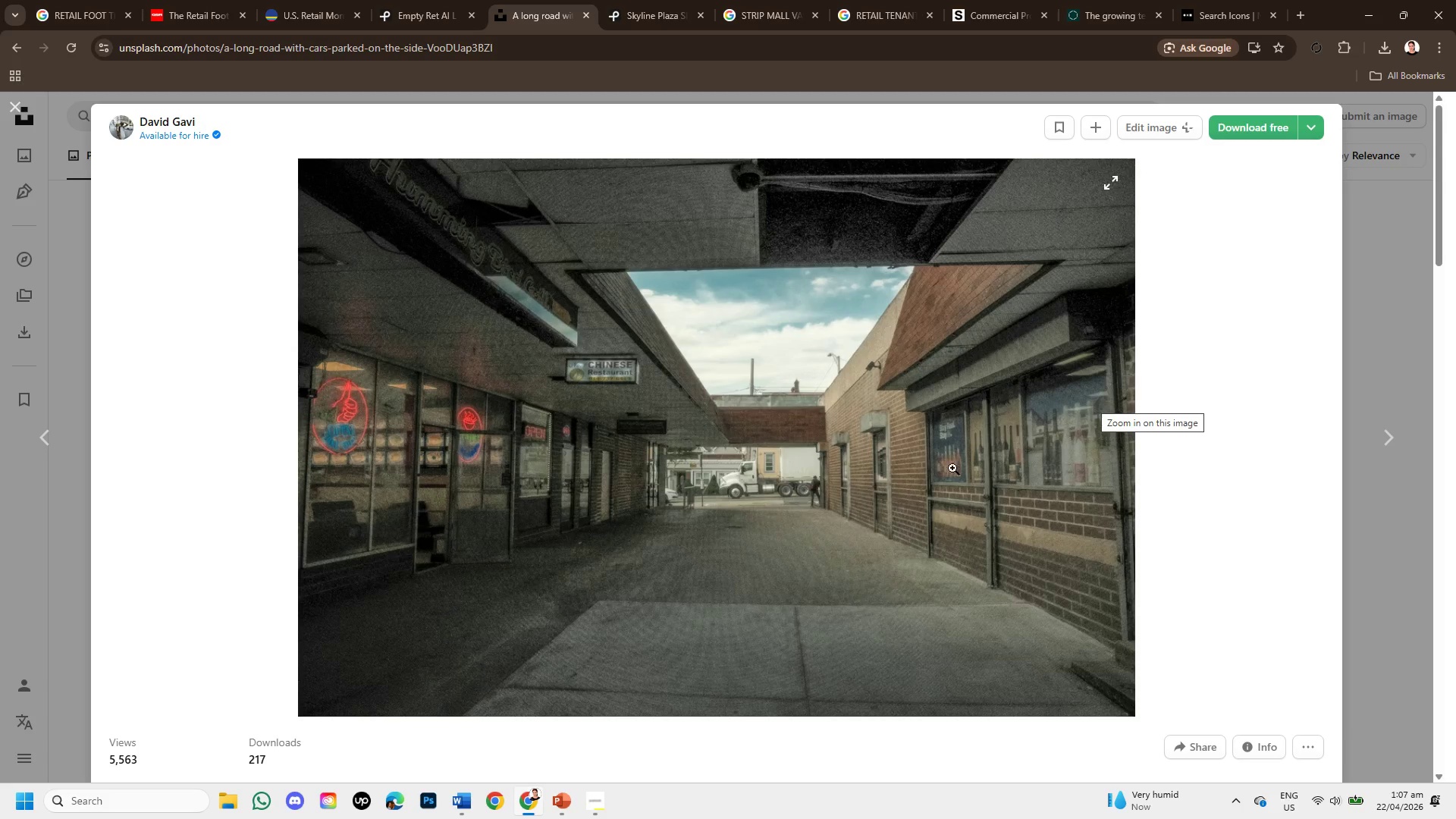 
scroll: coordinate [297, 355], scroll_direction: down, amount: 4.0
 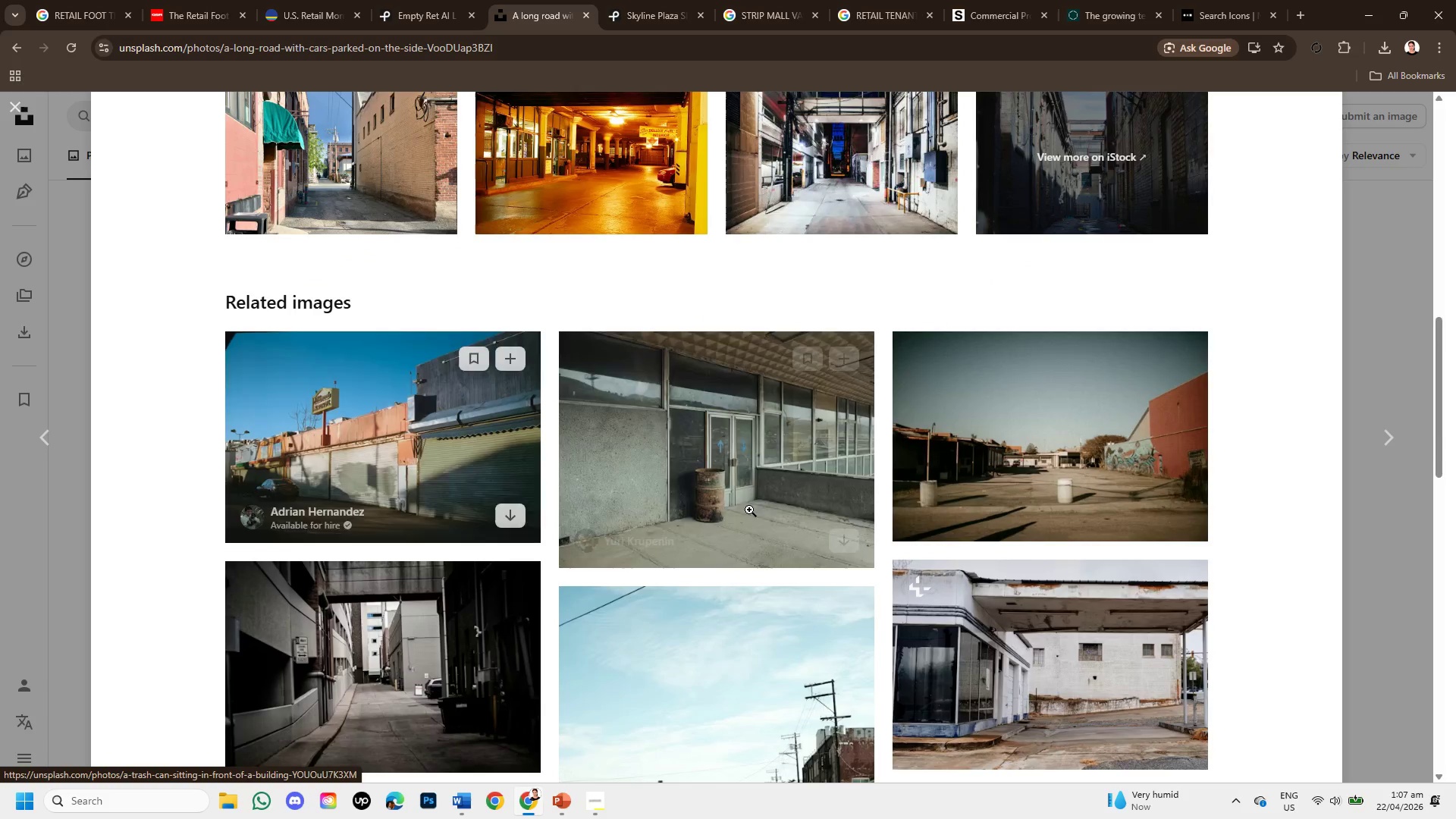 
mouse_move([781, 510])
 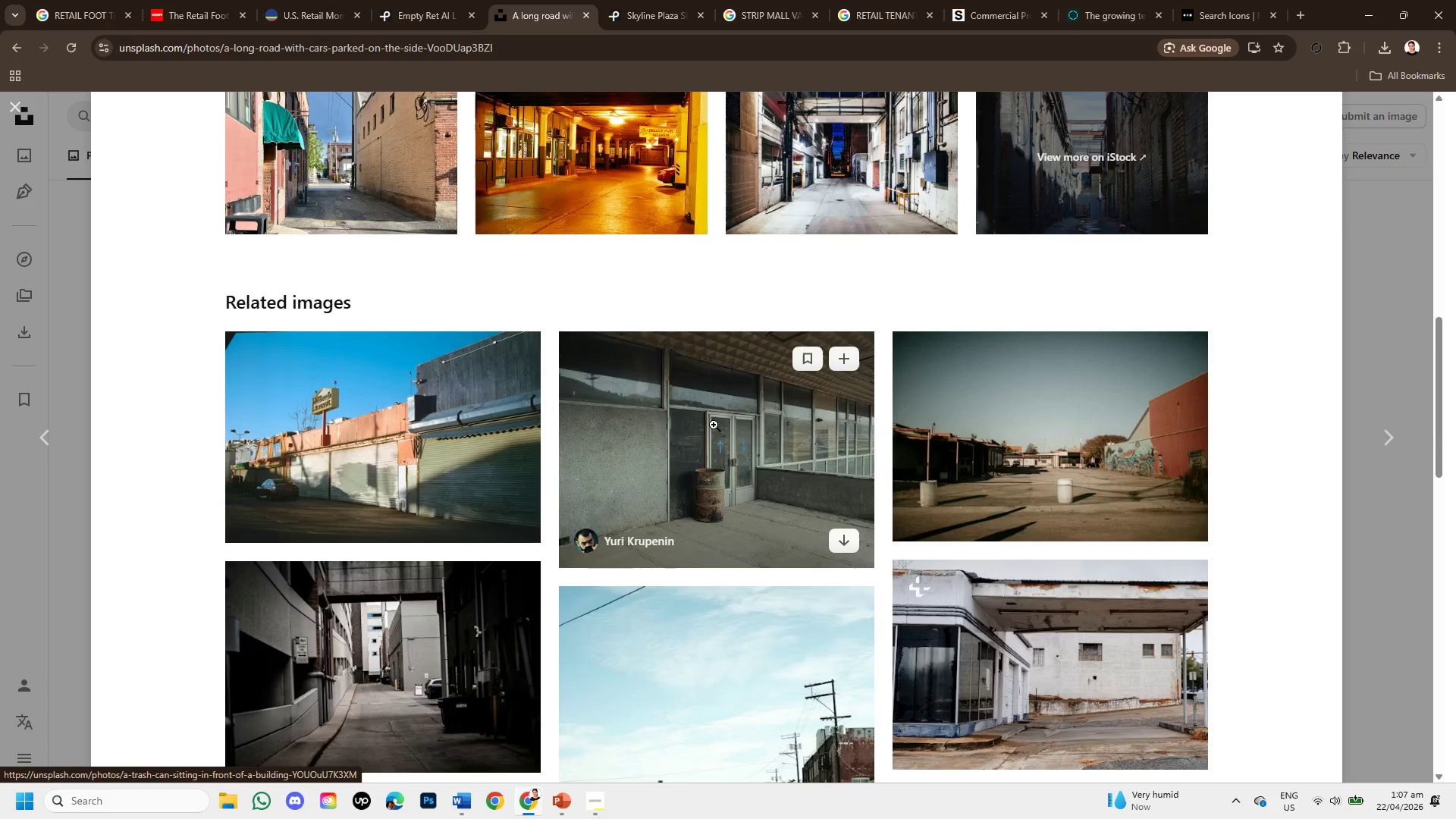 
left_click([714, 425])
 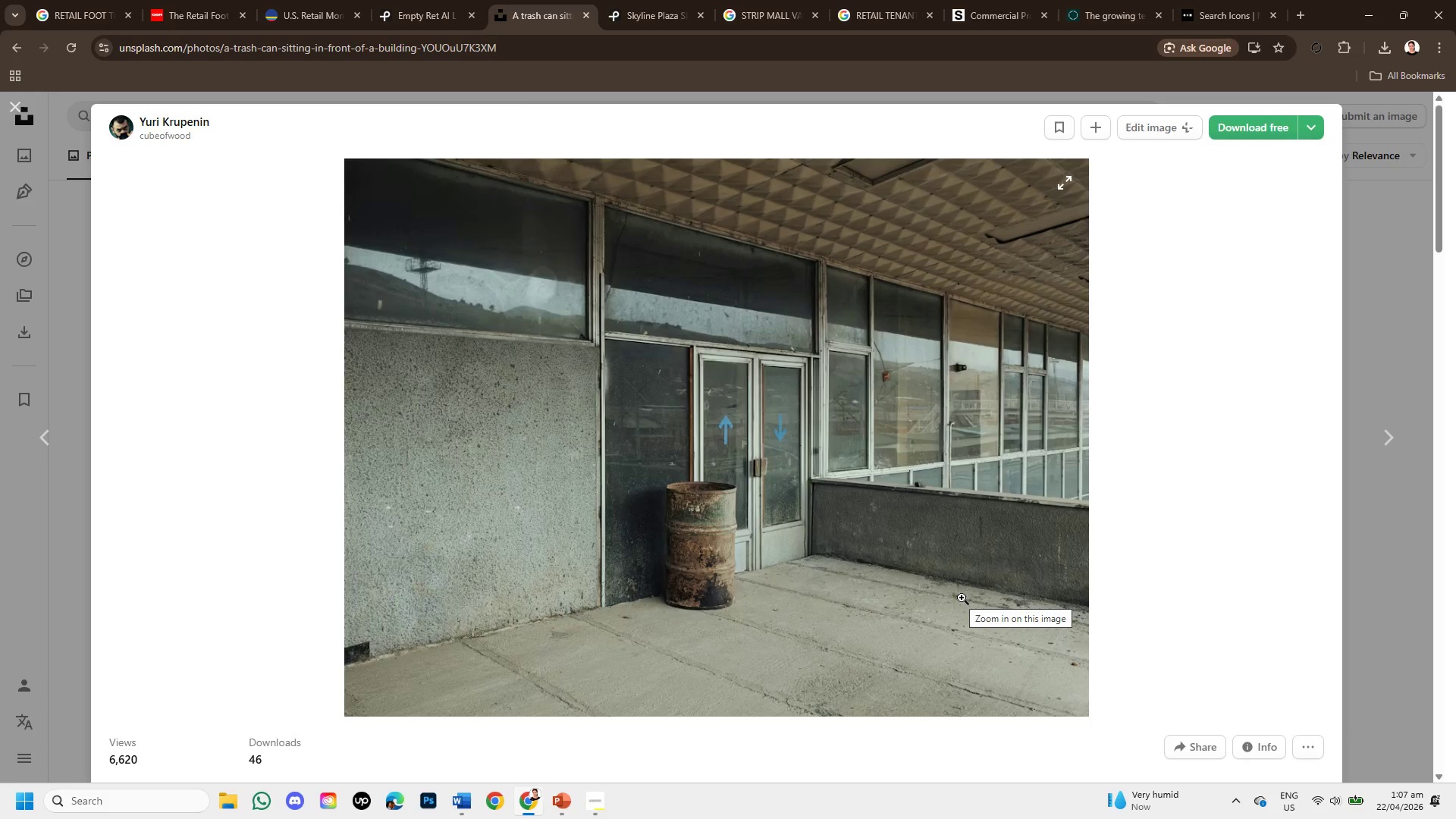 
scroll: coordinate [913, 532], scroll_direction: down, amount: 1.0
 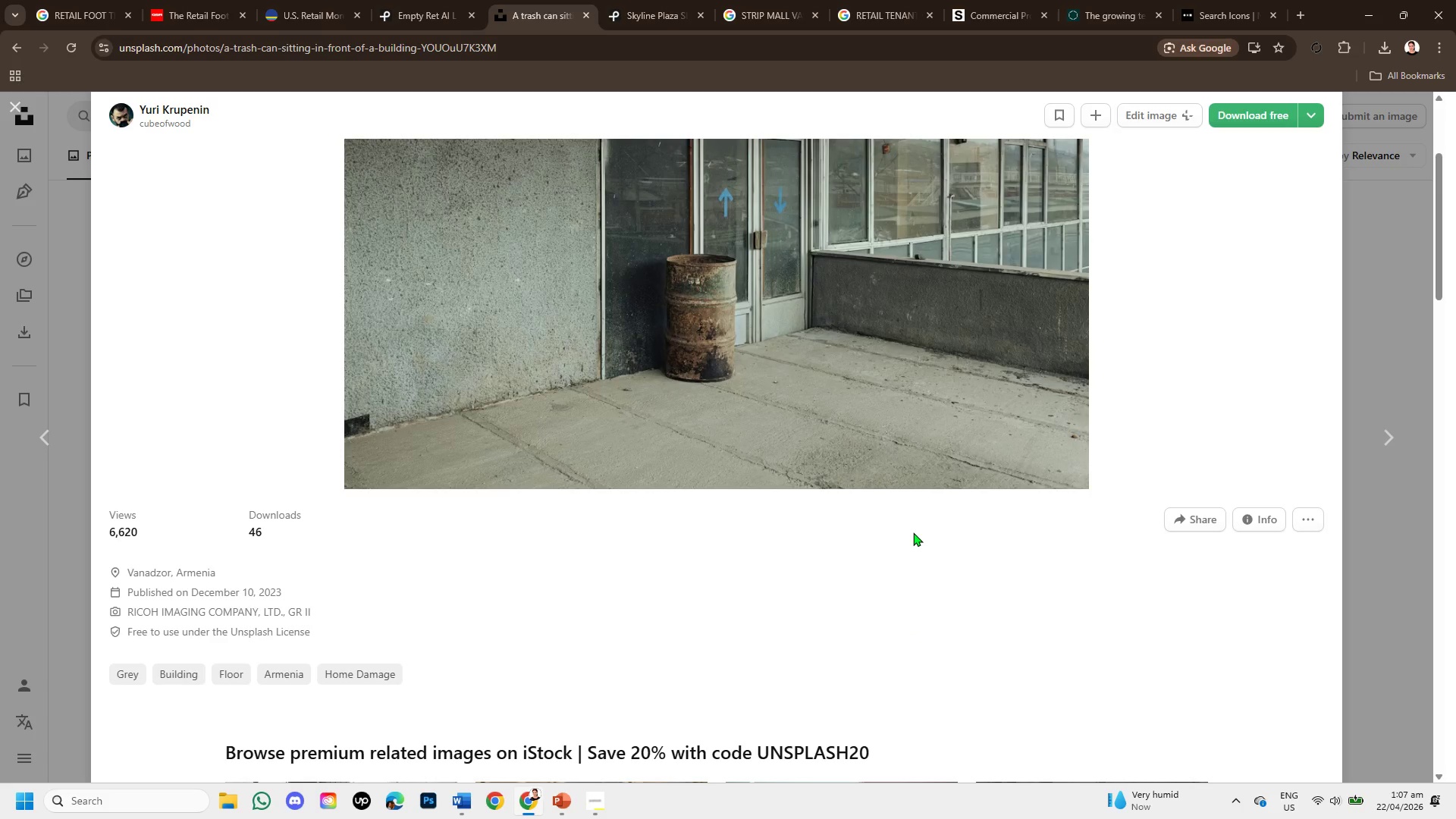 
scroll: coordinate [906, 526], scroll_direction: up, amount: 1.0
 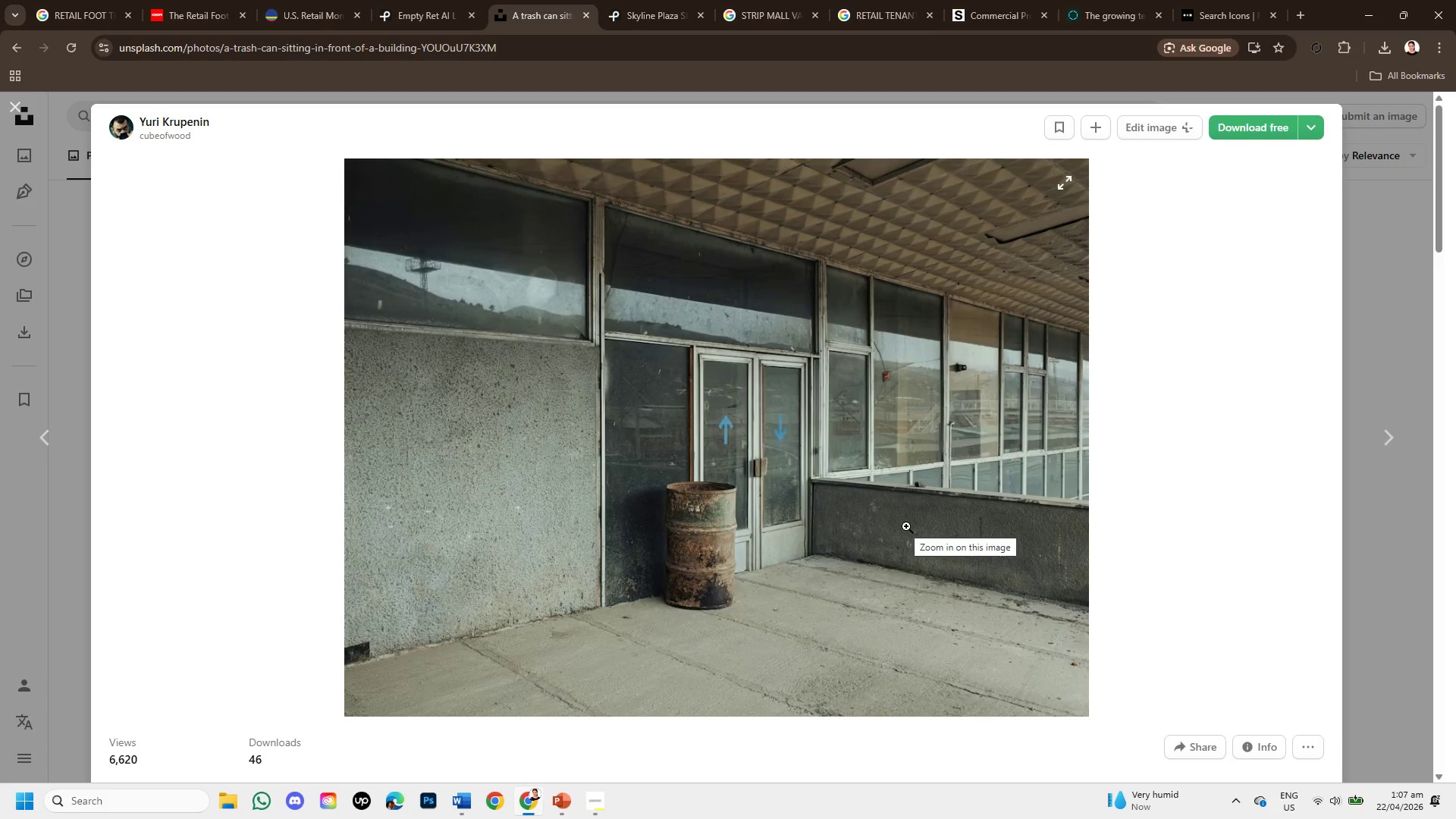 
scroll: coordinate [799, 570], scroll_direction: down, amount: 5.0
 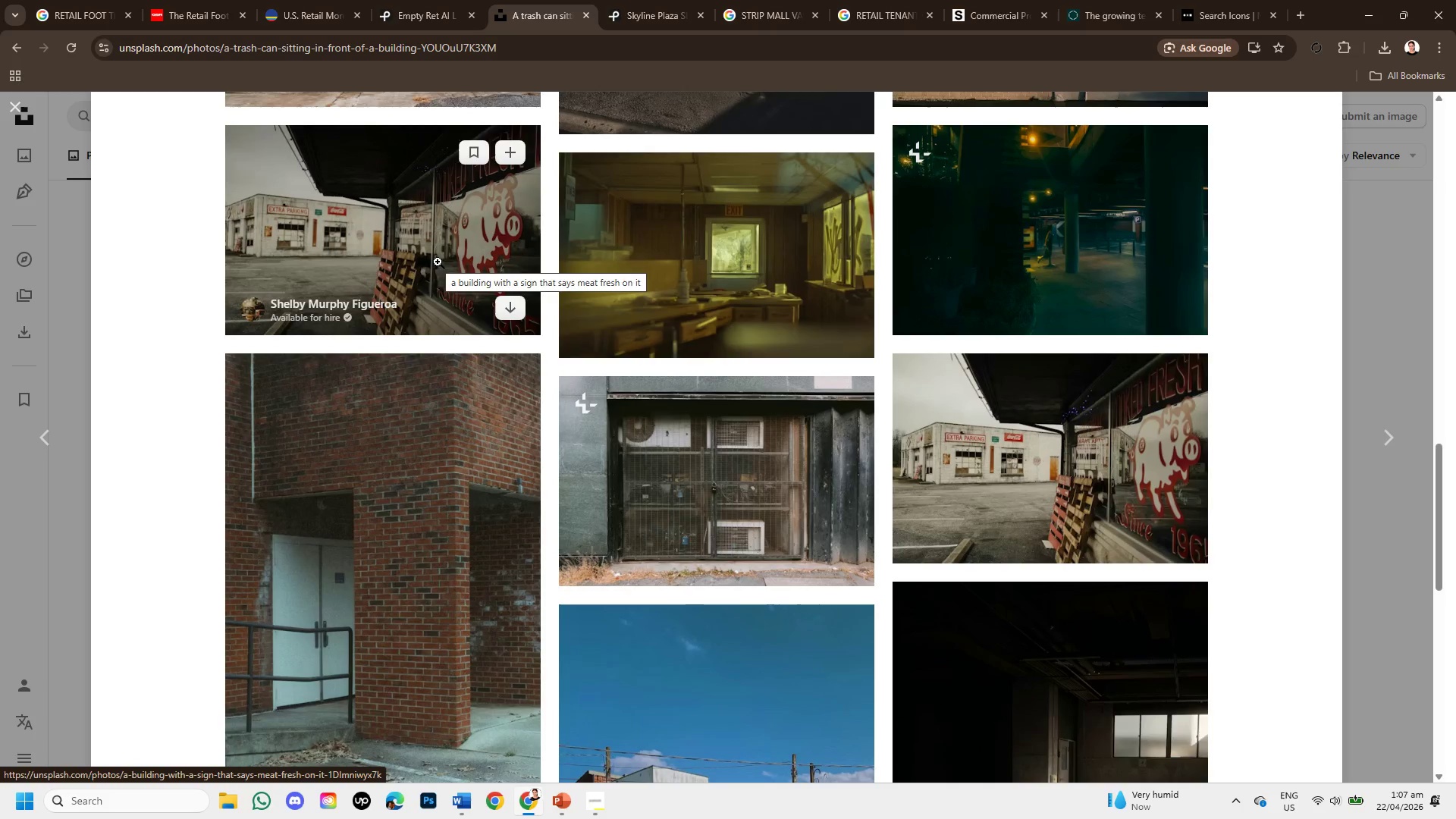 
scroll: coordinate [649, 463], scroll_direction: down, amount: 5.0
 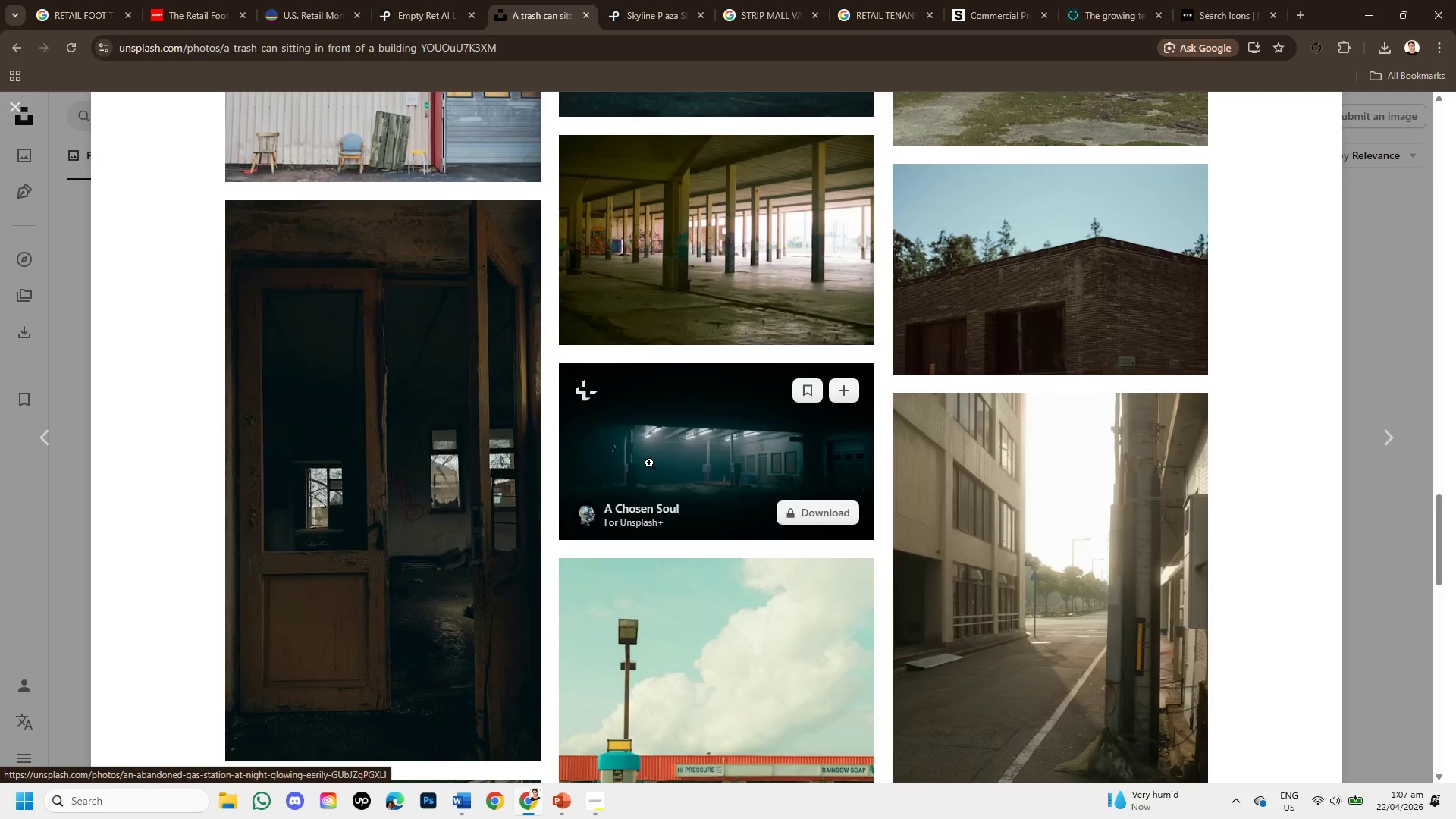 
scroll: coordinate [744, 613], scroll_direction: down, amount: 5.0
 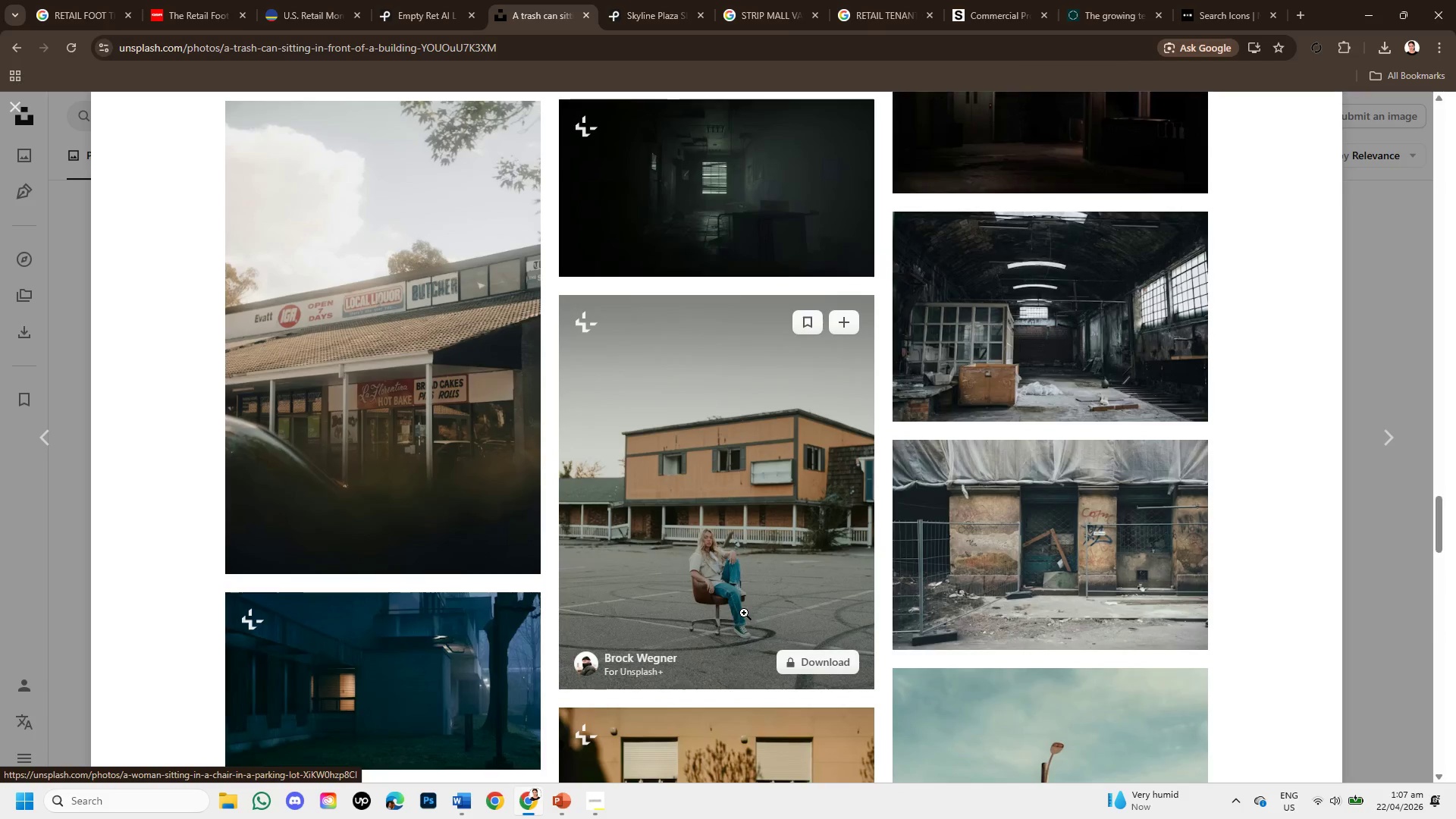 
scroll: coordinate [745, 622], scroll_direction: down, amount: 7.0
 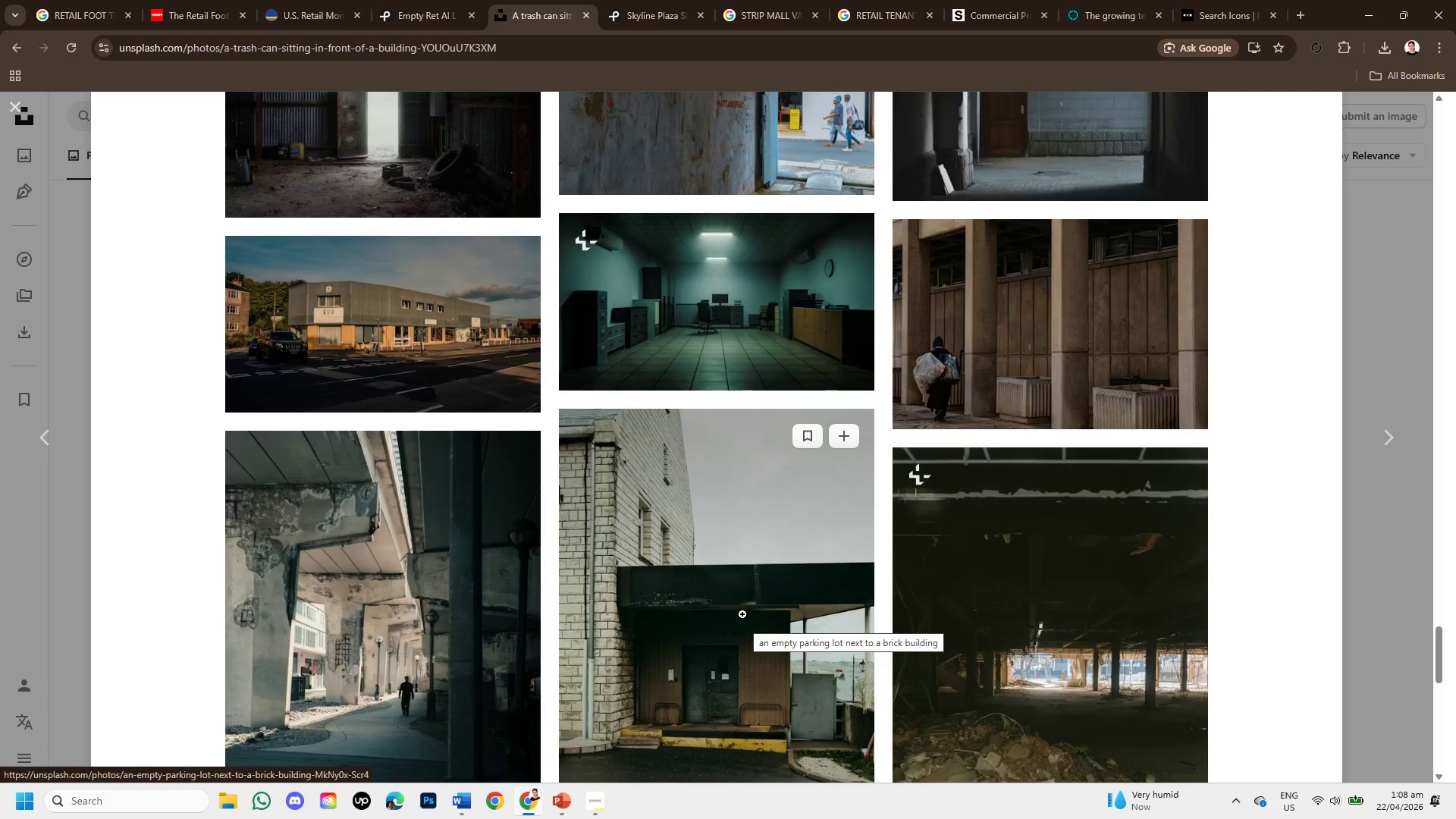 
scroll: coordinate [817, 542], scroll_direction: down, amount: 3.0
 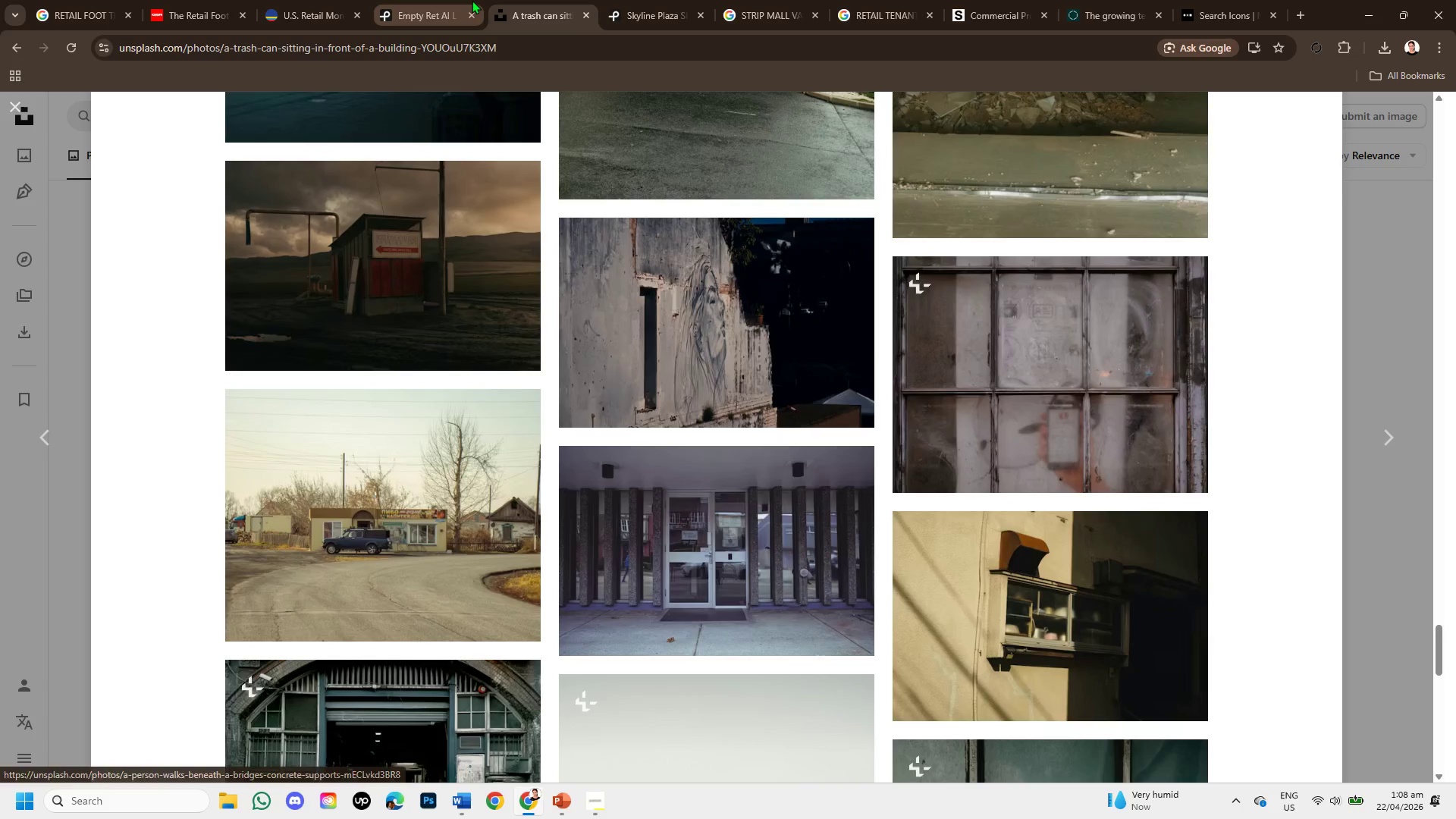 
left_click([463, 1])
 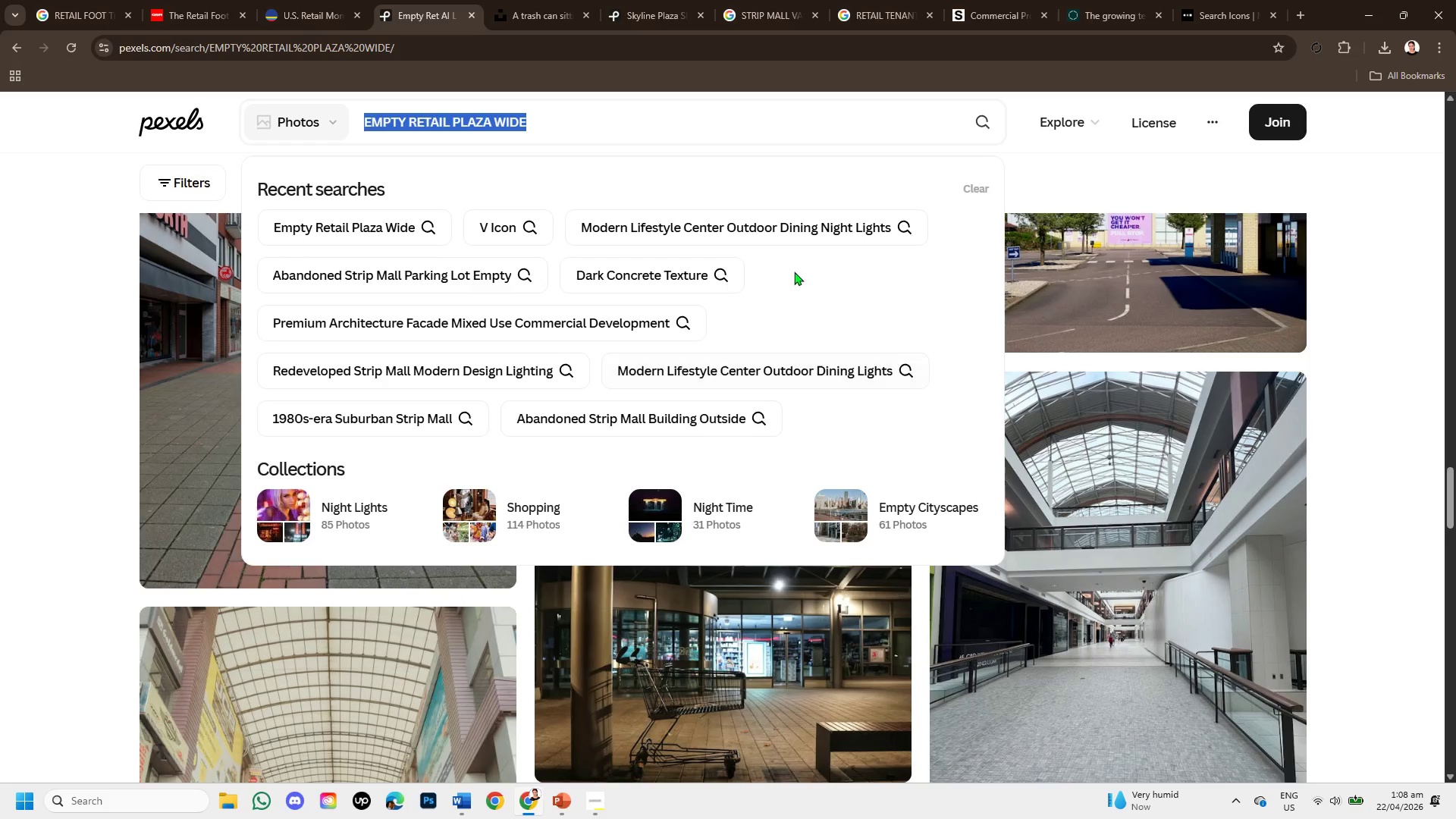 
left_click([724, 123])
 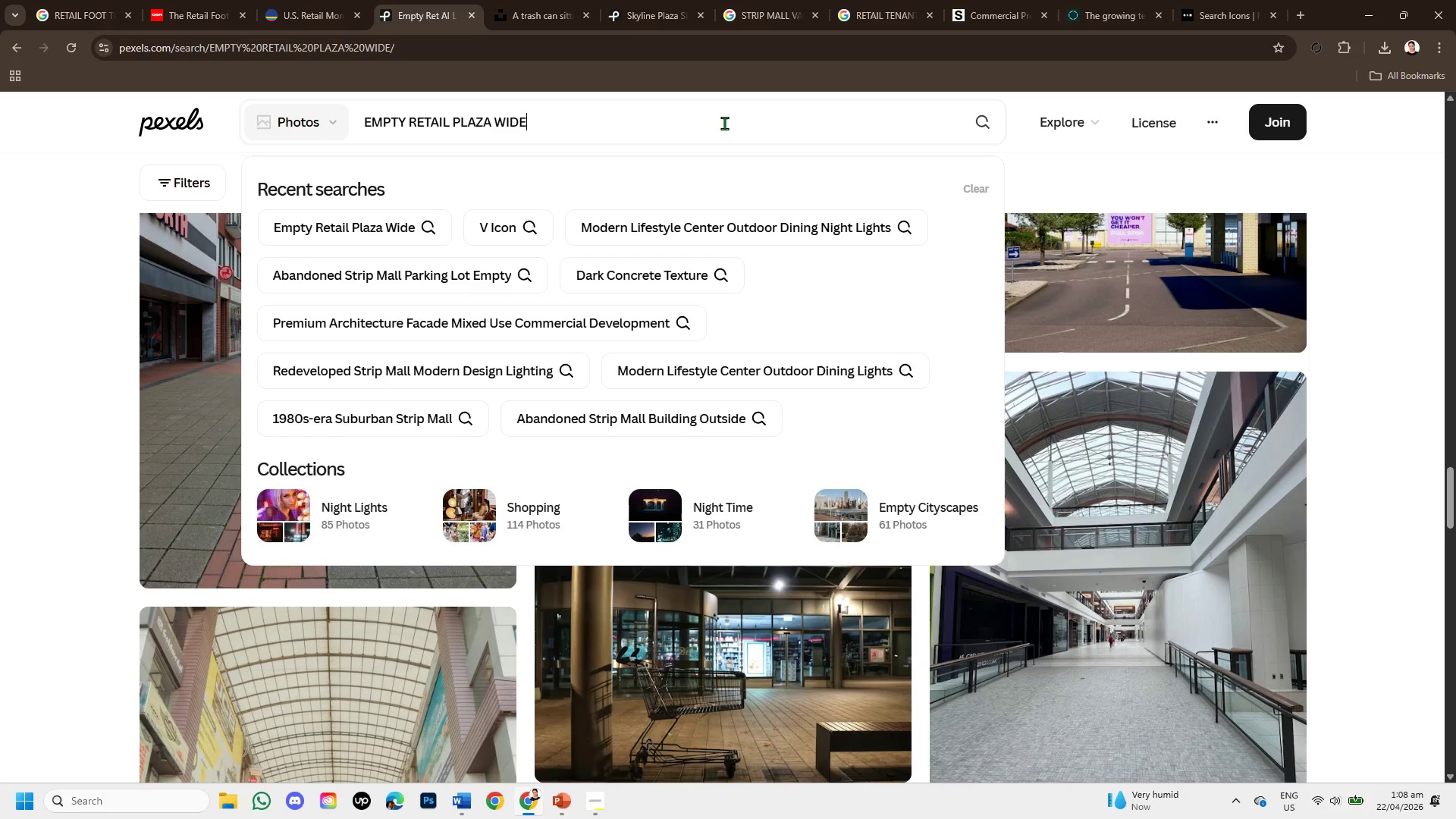 
key(Enter)
 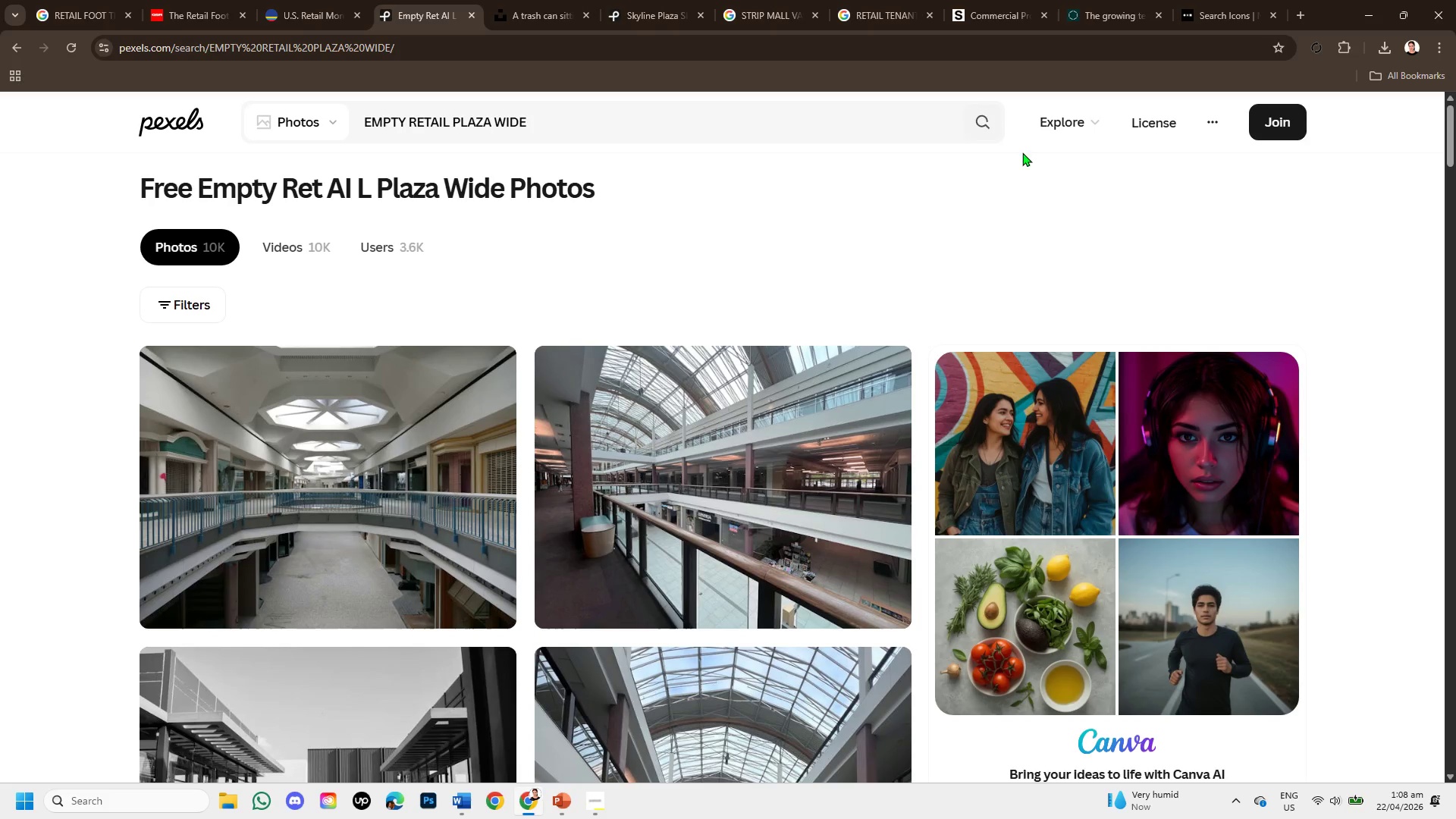 
scroll: coordinate [1030, 513], scroll_direction: down, amount: 3.0
 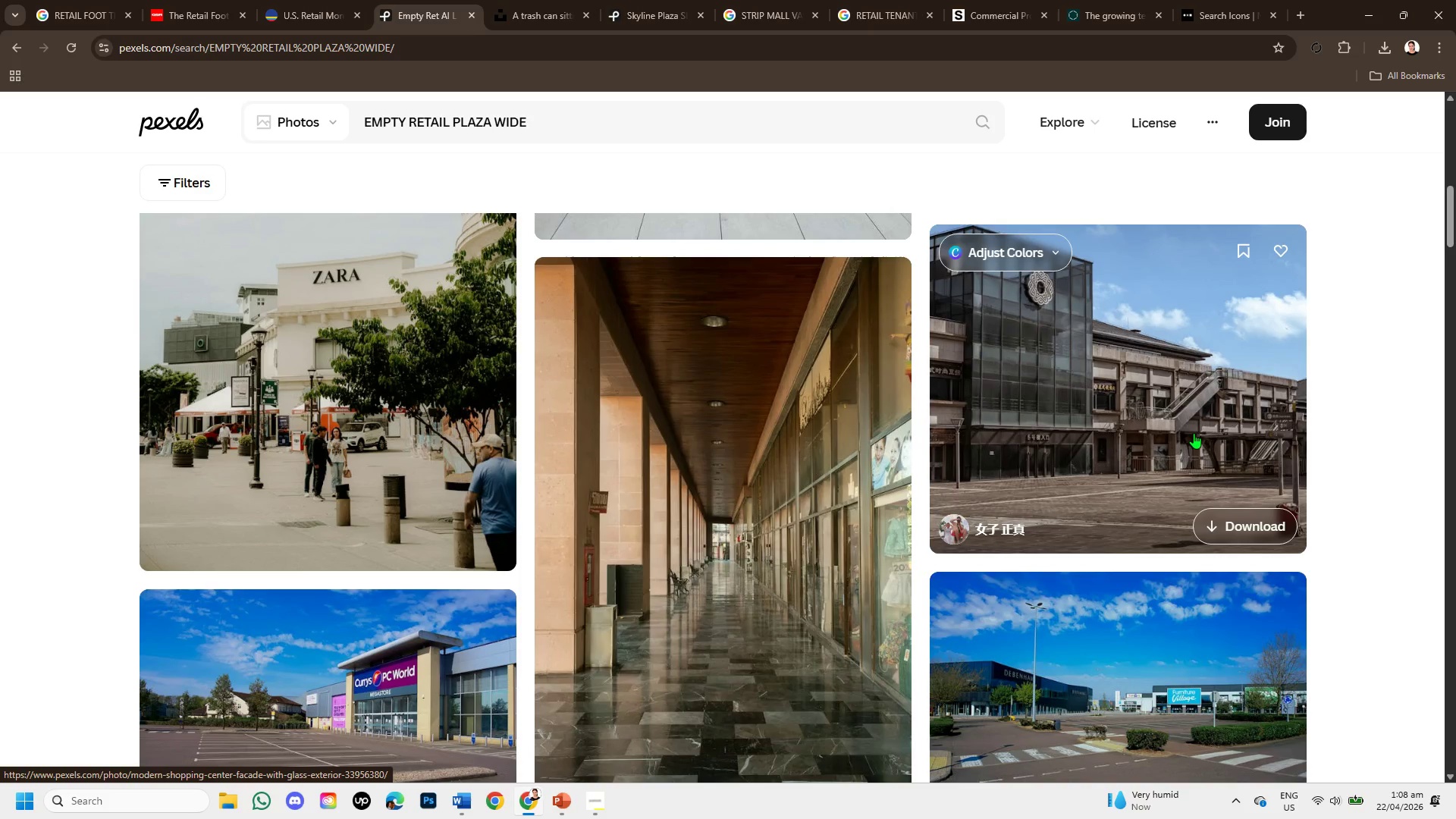 
left_click([1194, 433])
 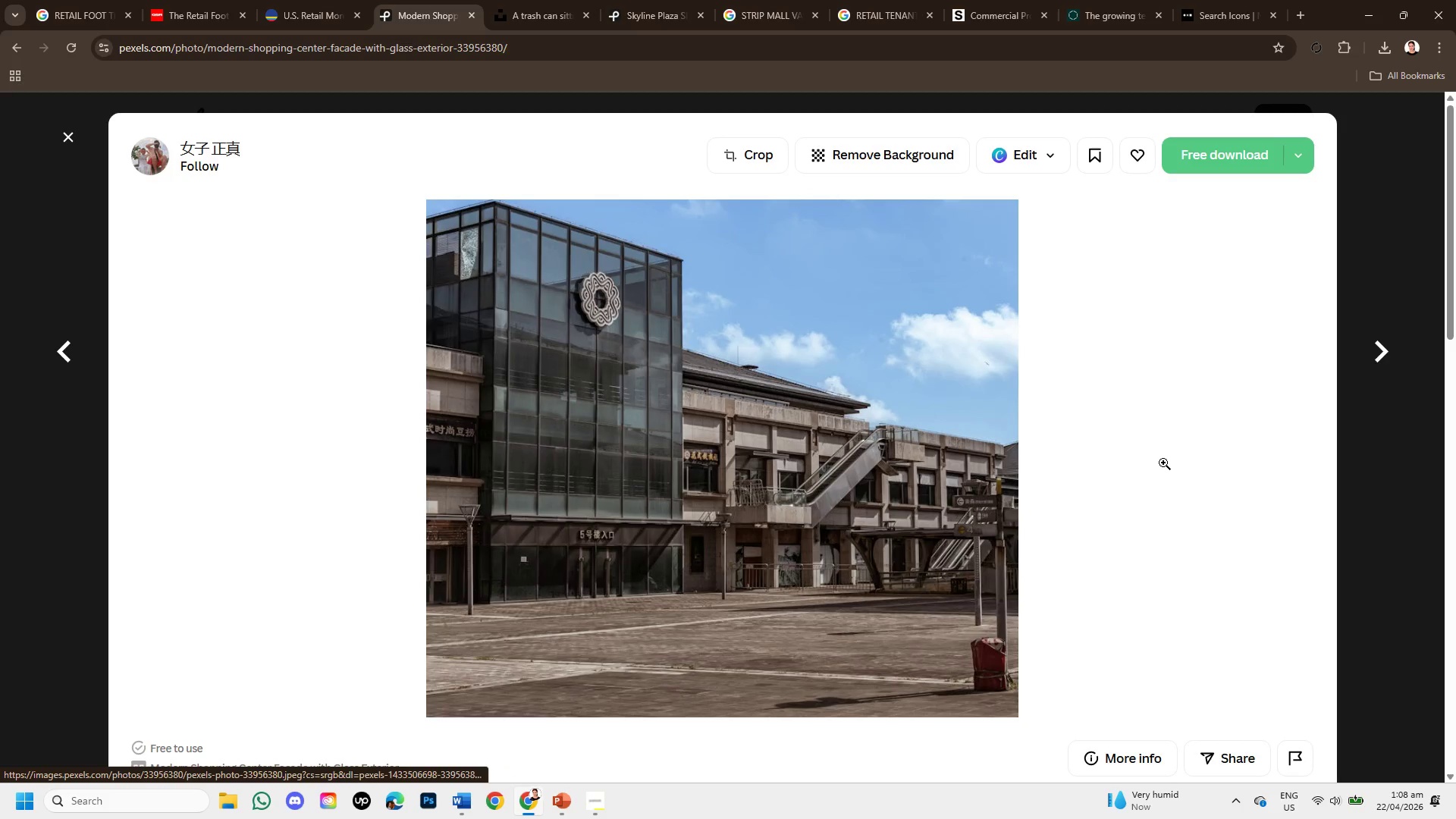 
scroll: coordinate [1257, 544], scroll_direction: down, amount: 6.0
 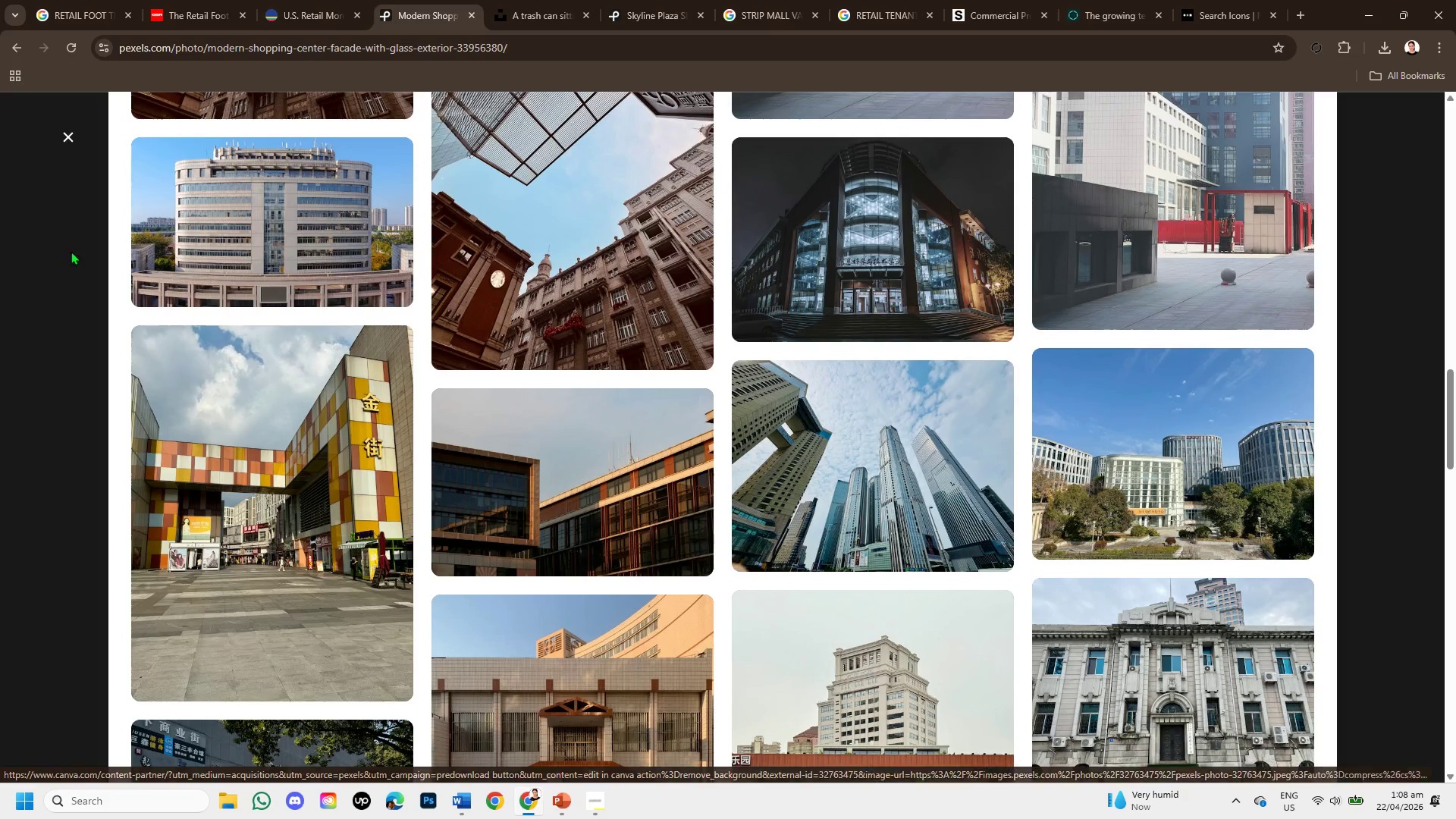 
left_click([64, 136])
 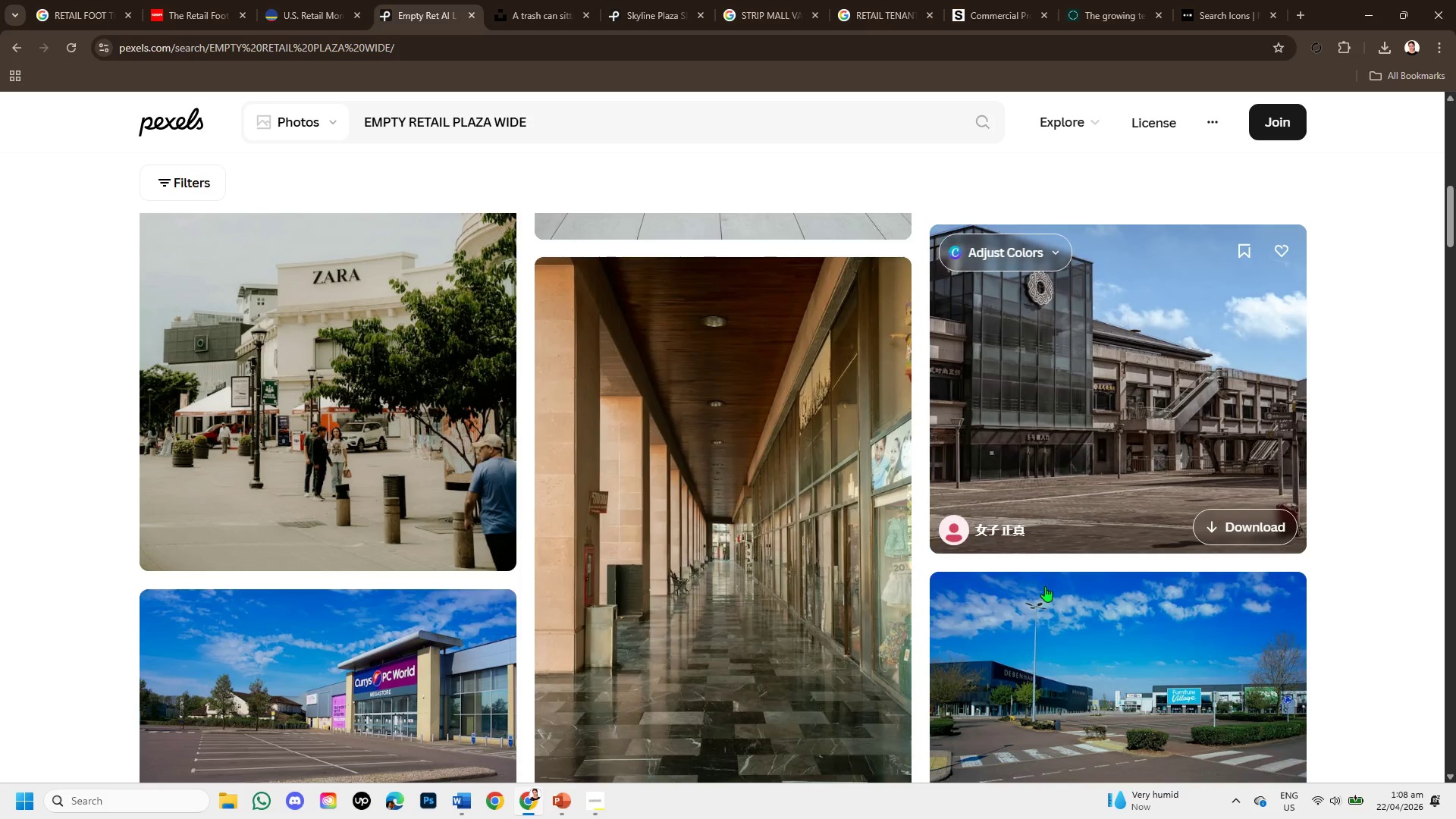 
scroll: coordinate [1018, 595], scroll_direction: down, amount: 7.0
 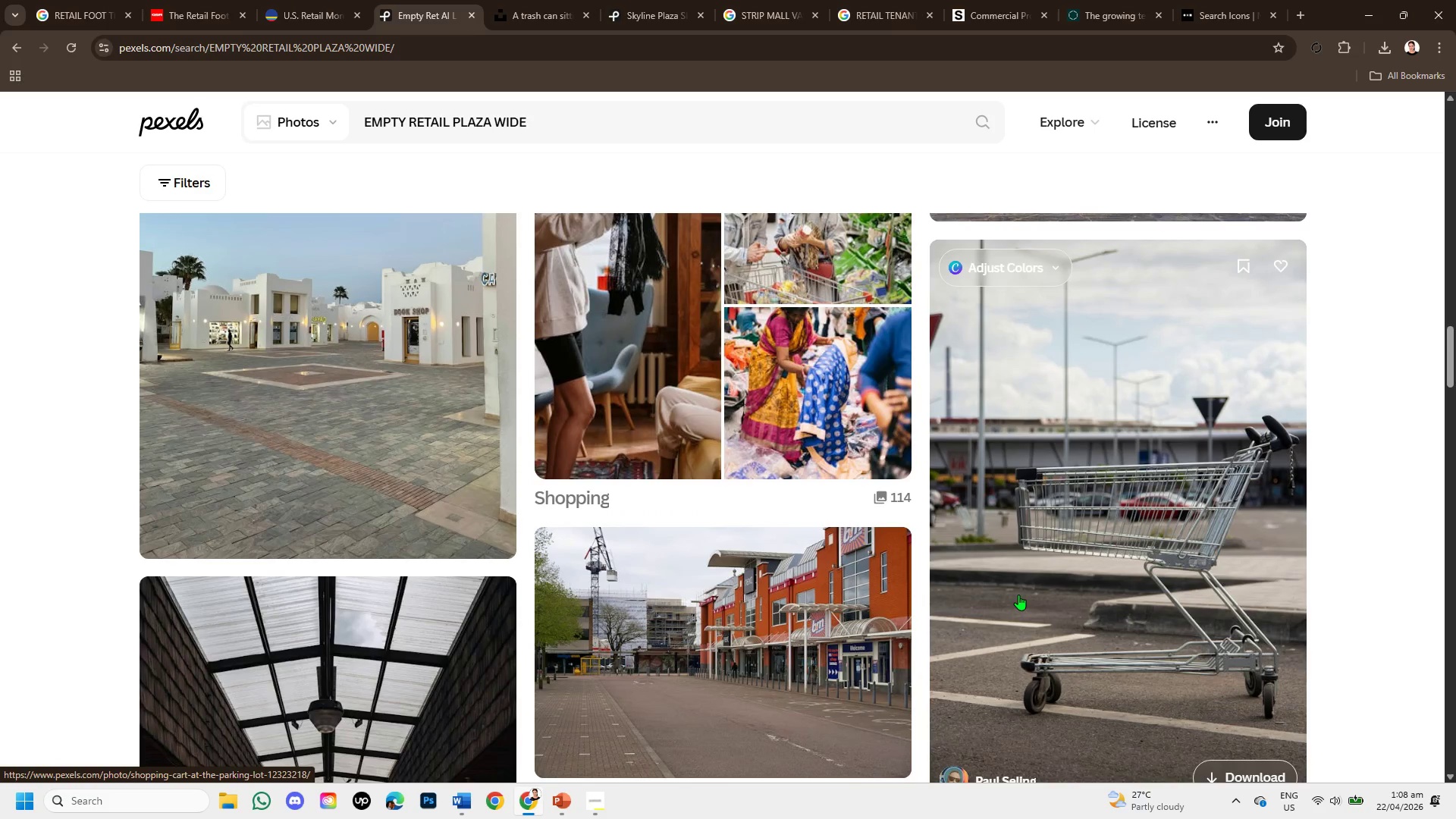 
scroll: coordinate [1087, 507], scroll_direction: down, amount: 6.0
 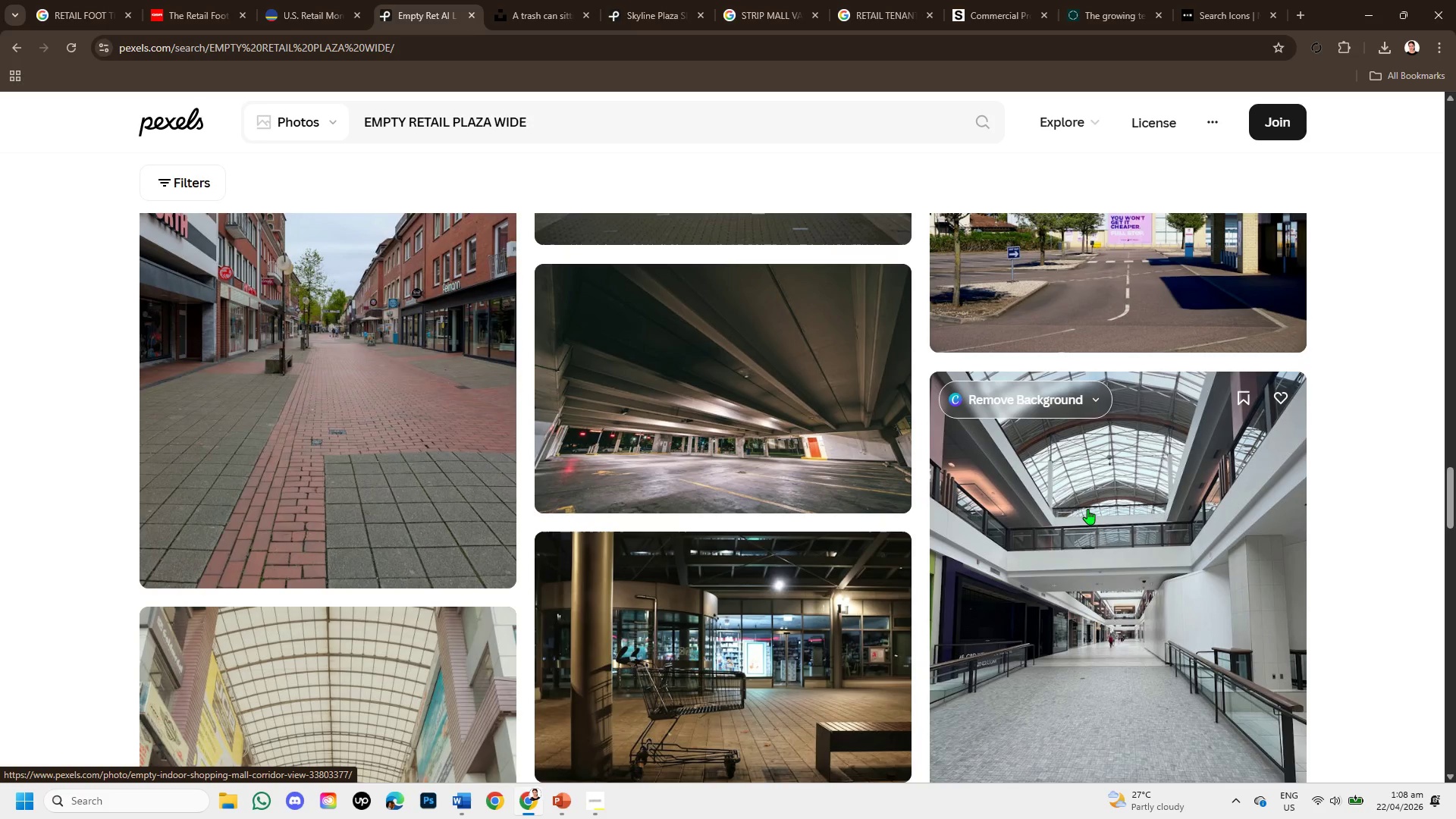 
scroll: coordinate [1087, 516], scroll_direction: down, amount: 6.0
 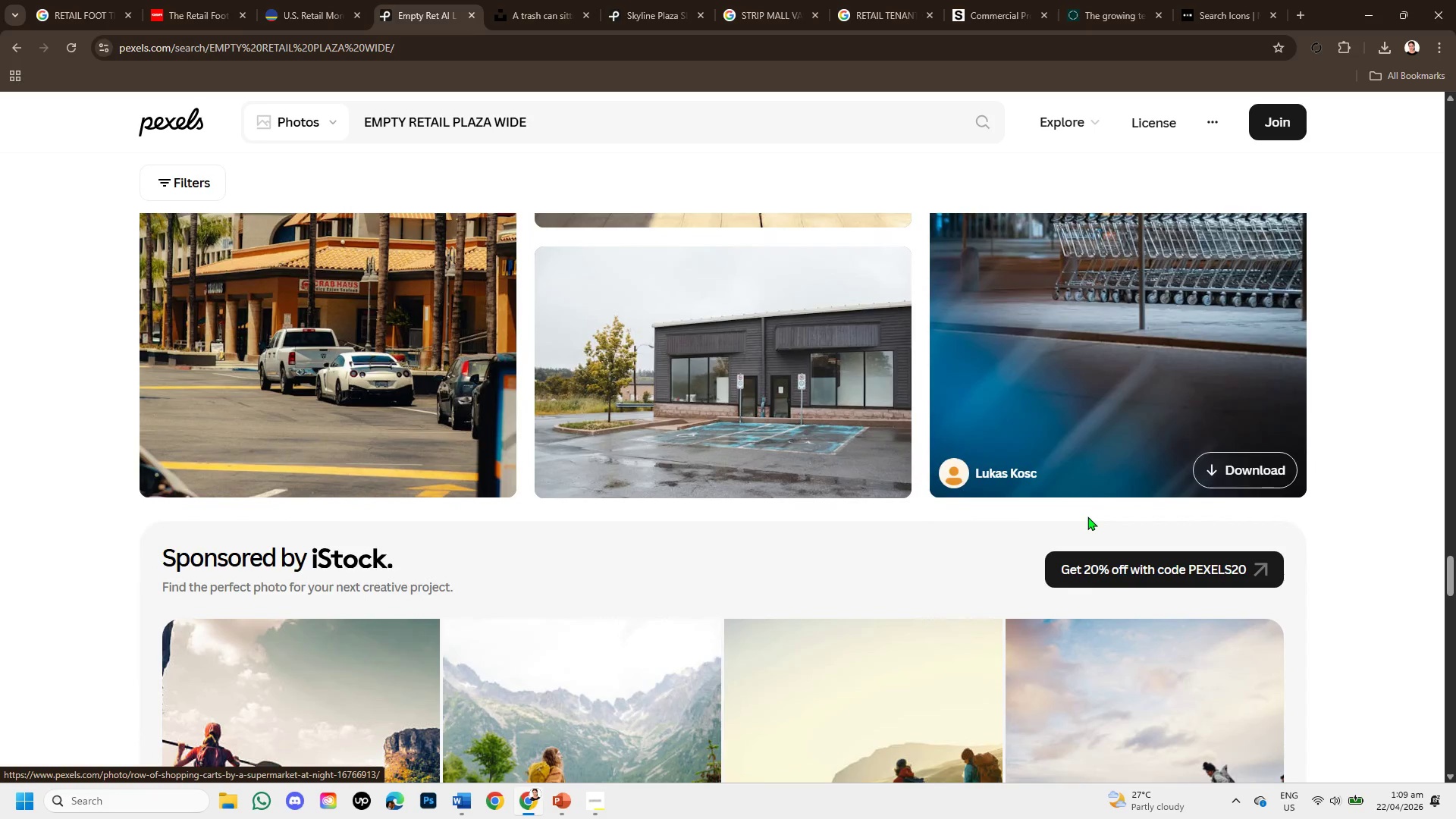 
scroll: coordinate [1080, 524], scroll_direction: down, amount: 3.0
 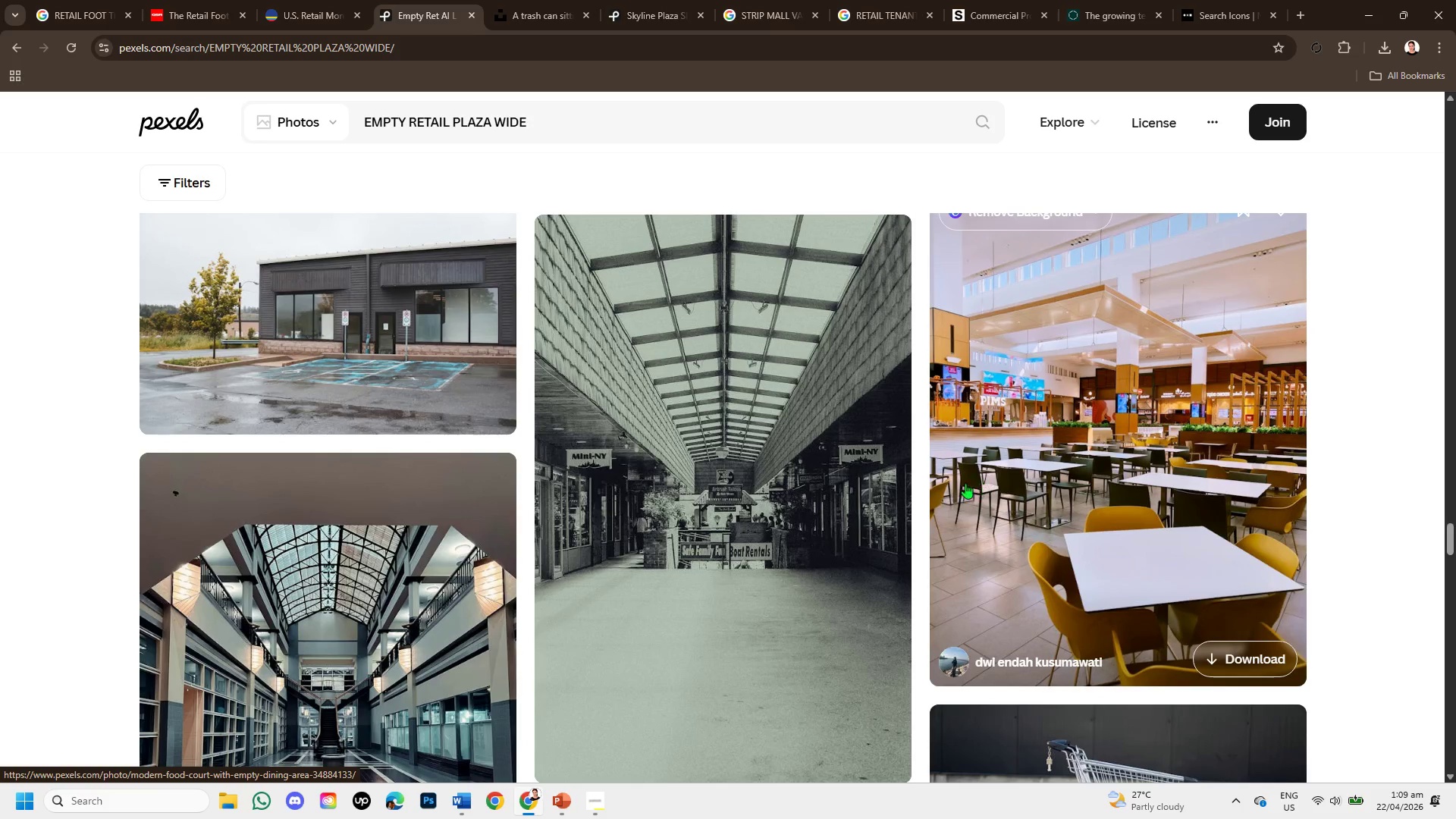 
scroll: coordinate [490, 375], scroll_direction: up, amount: 1.0
 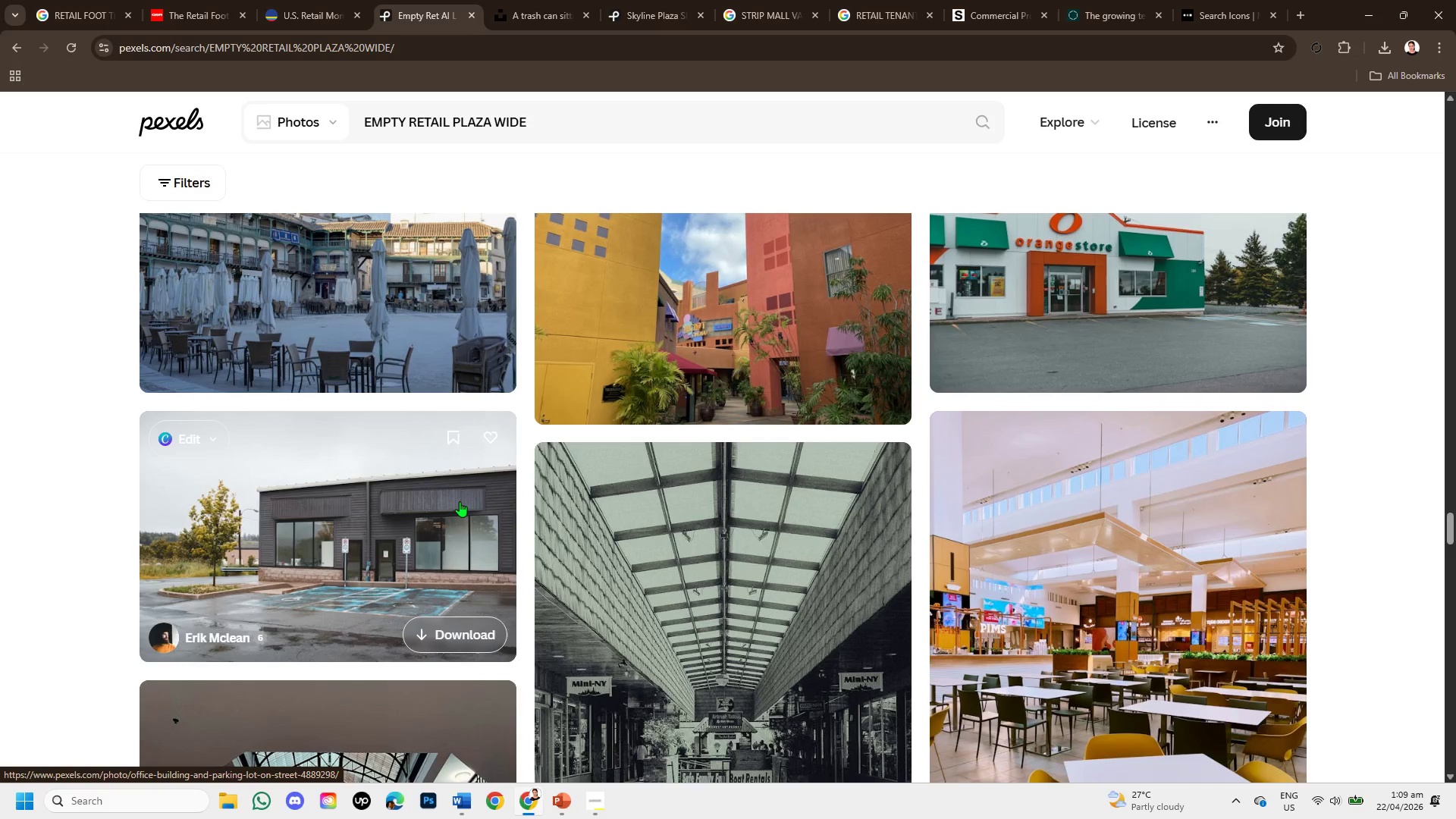 
left_click([460, 501])
 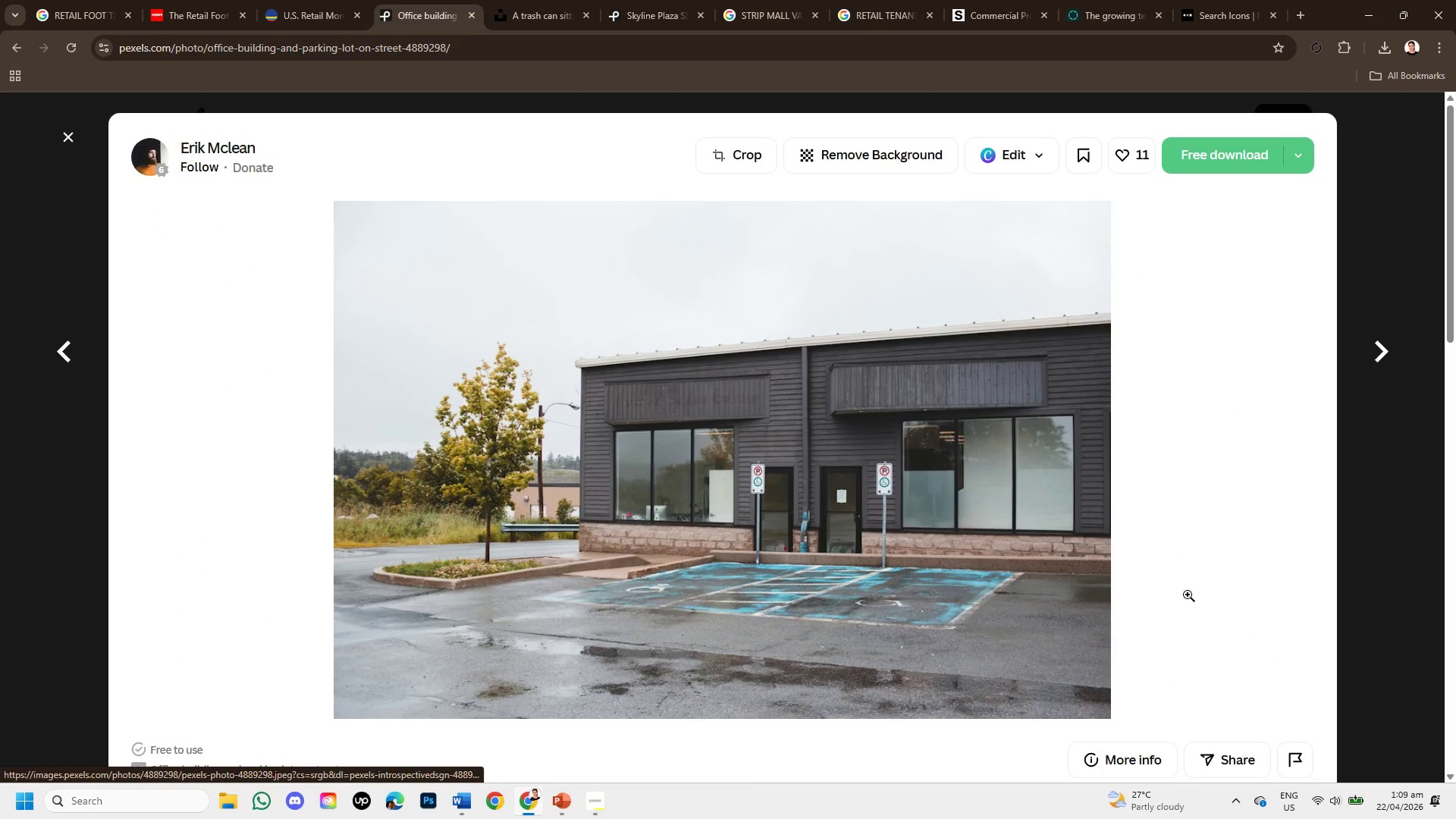 
scroll: coordinate [1158, 598], scroll_direction: down, amount: 4.0
 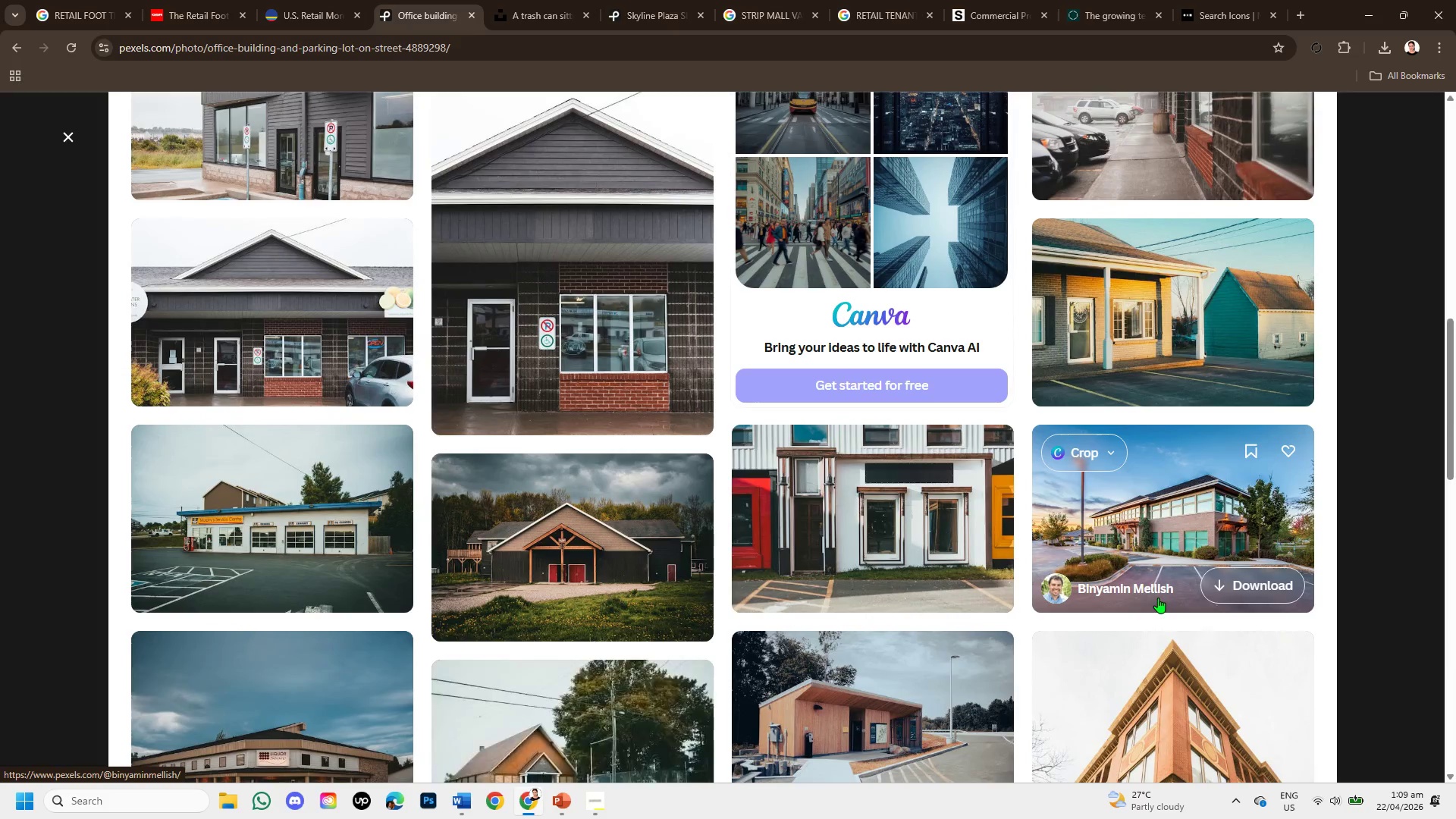 
scroll: coordinate [1158, 598], scroll_direction: up, amount: 1.0
 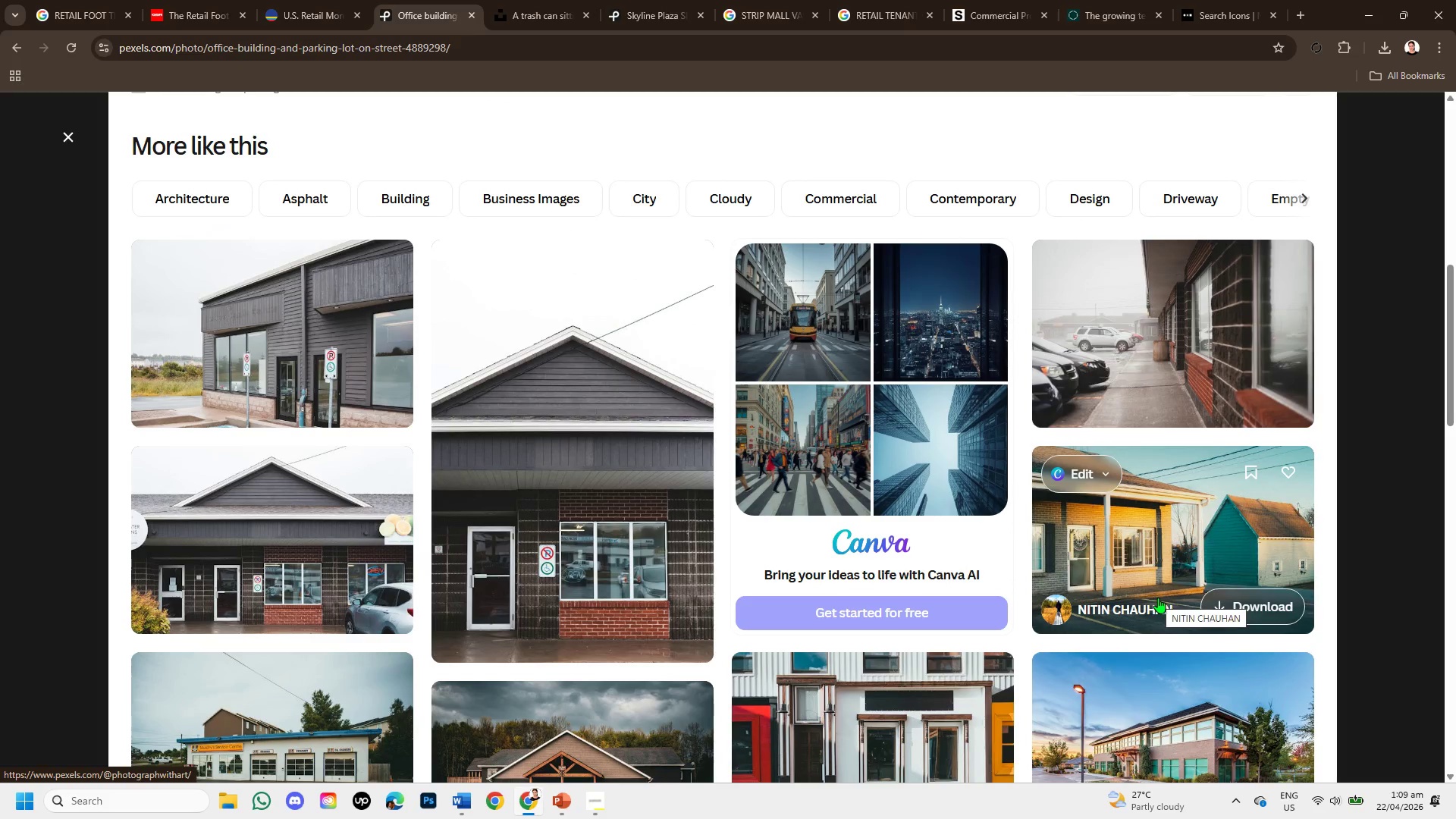 
scroll: coordinate [1158, 598], scroll_direction: down, amount: 3.0
 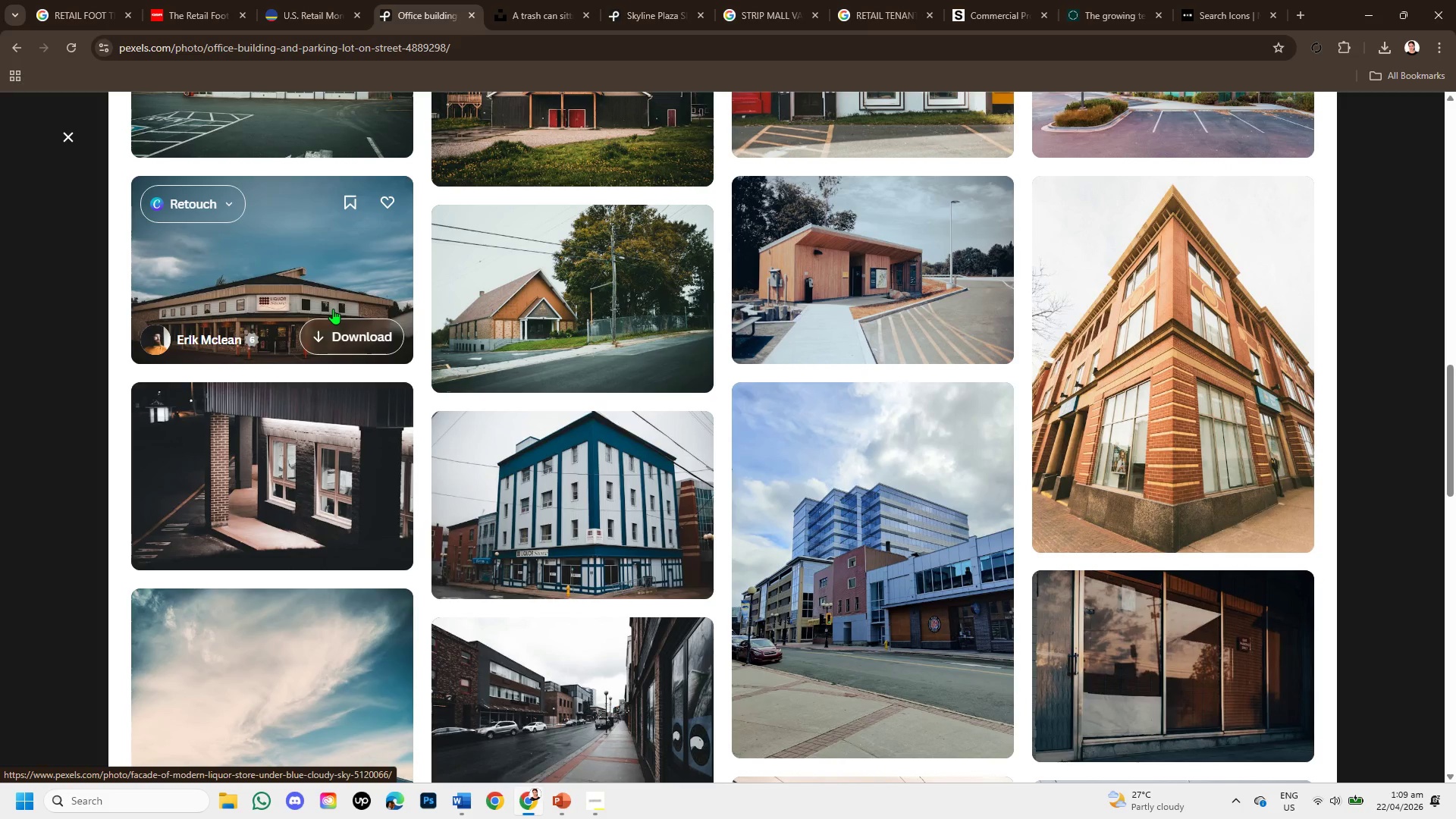 
wait(5.72)
 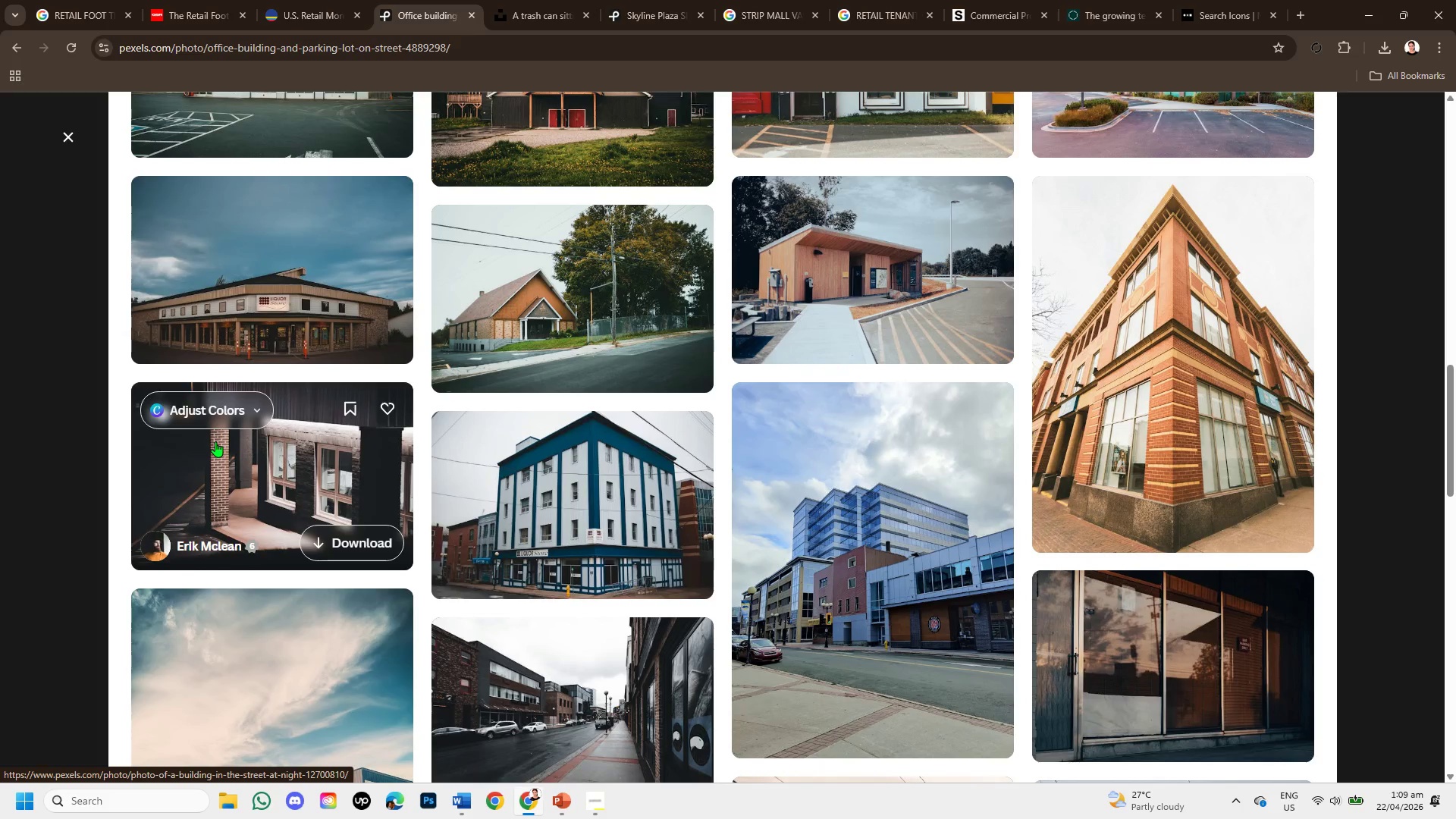 
left_click([333, 309])
 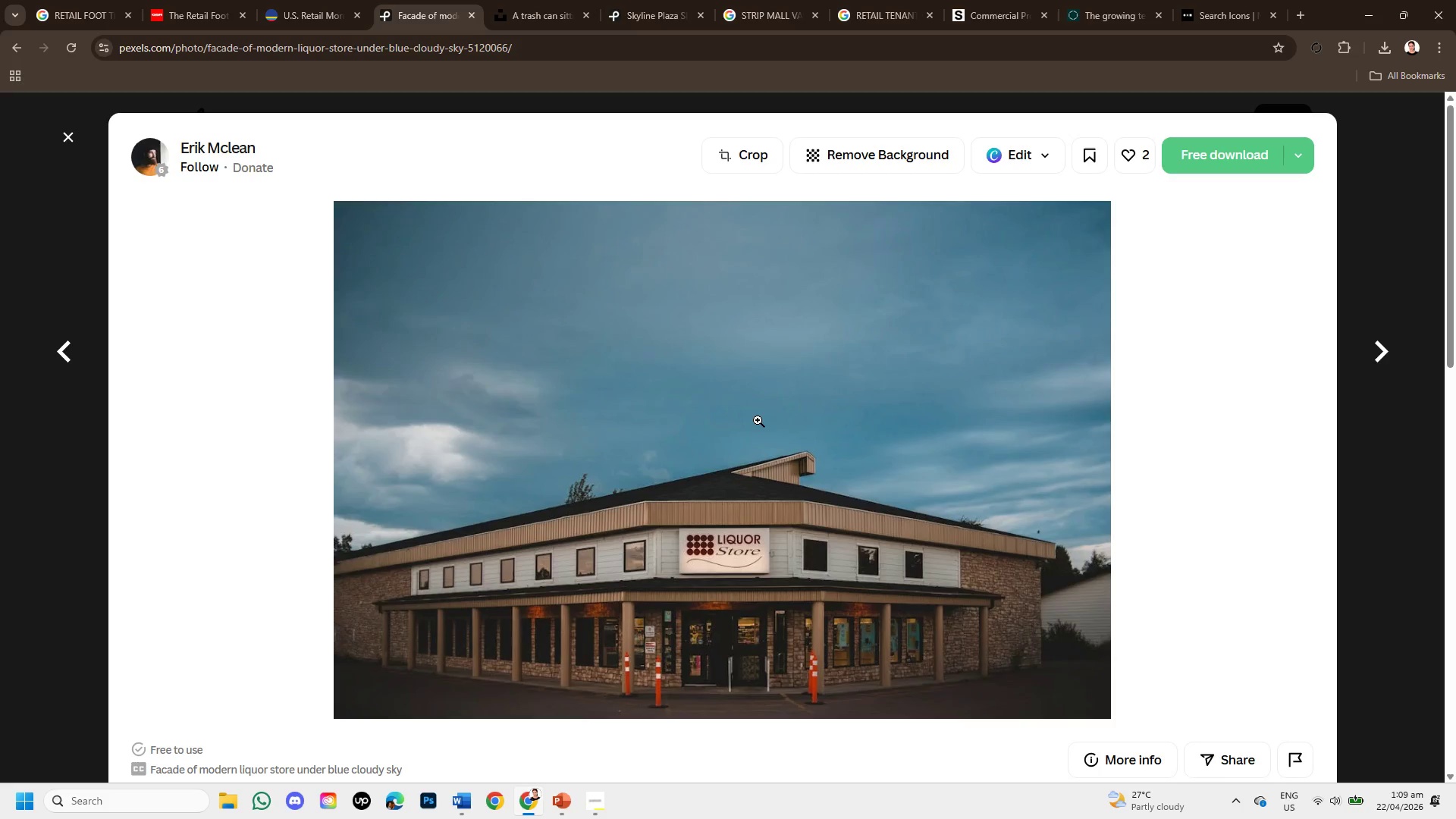 
scroll: coordinate [758, 427], scroll_direction: down, amount: 1.0
 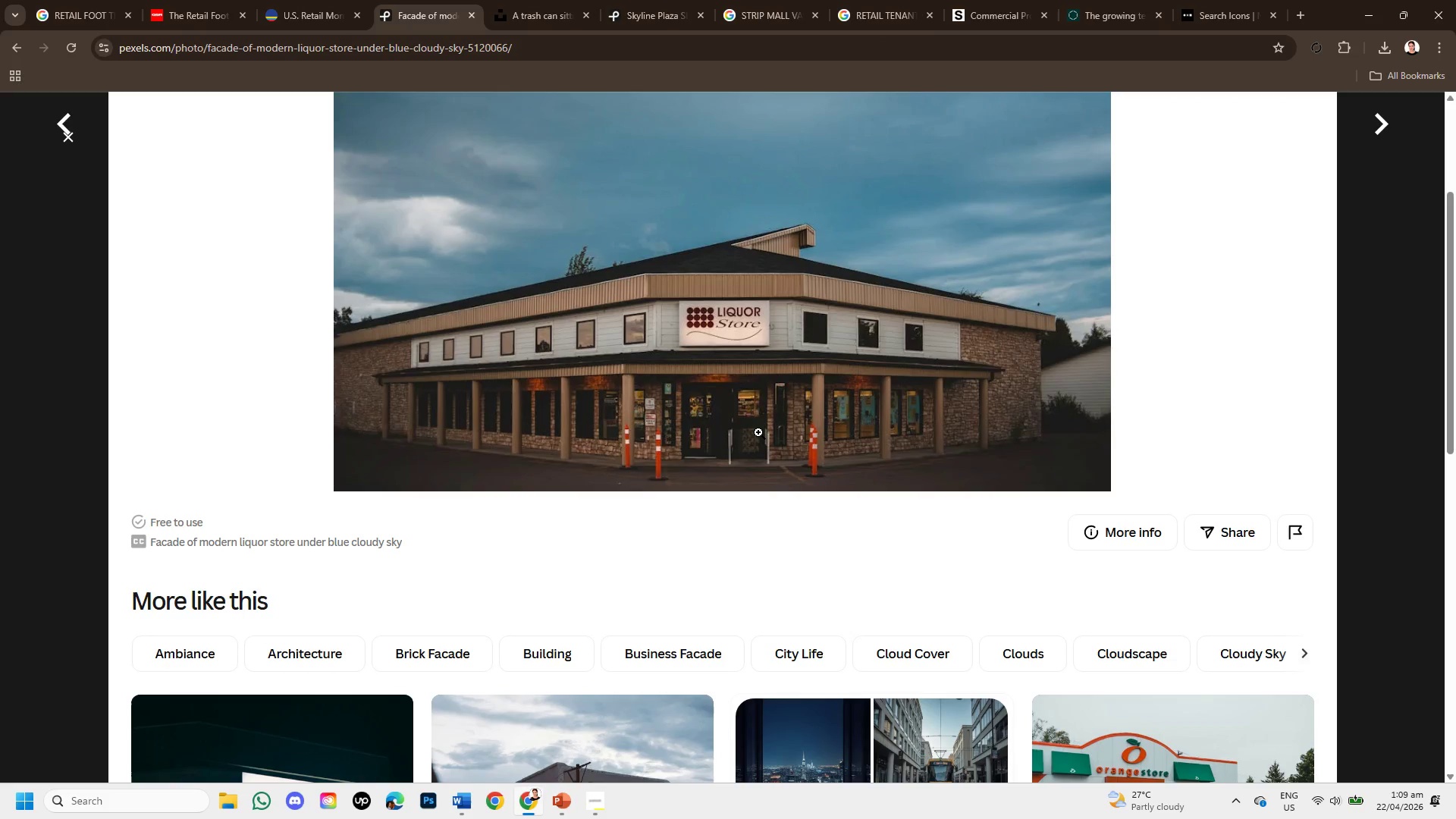 
wait(7.58)
 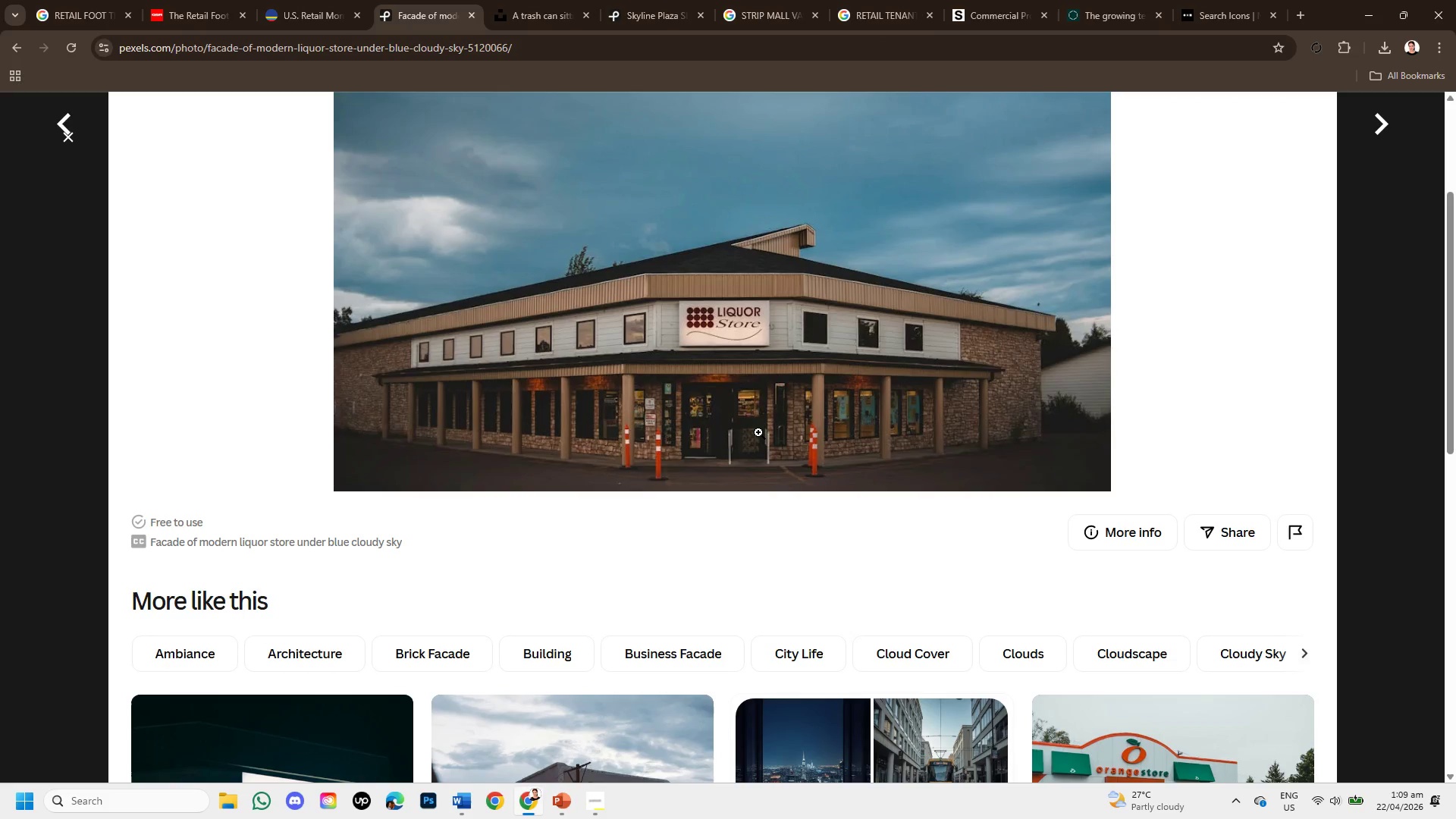 
scroll: coordinate [557, 519], scroll_direction: down, amount: 5.0
 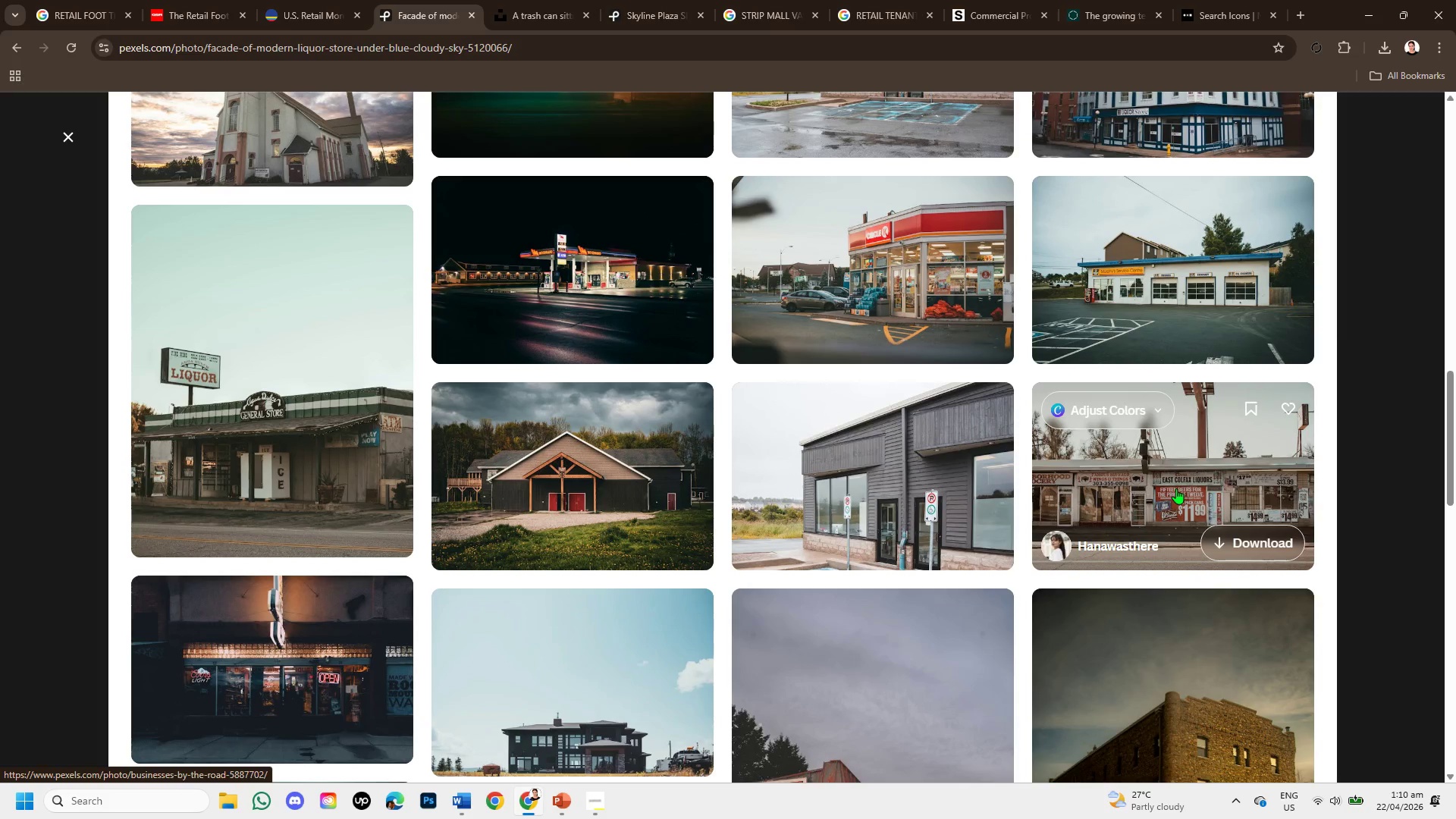 
wait(6.15)
 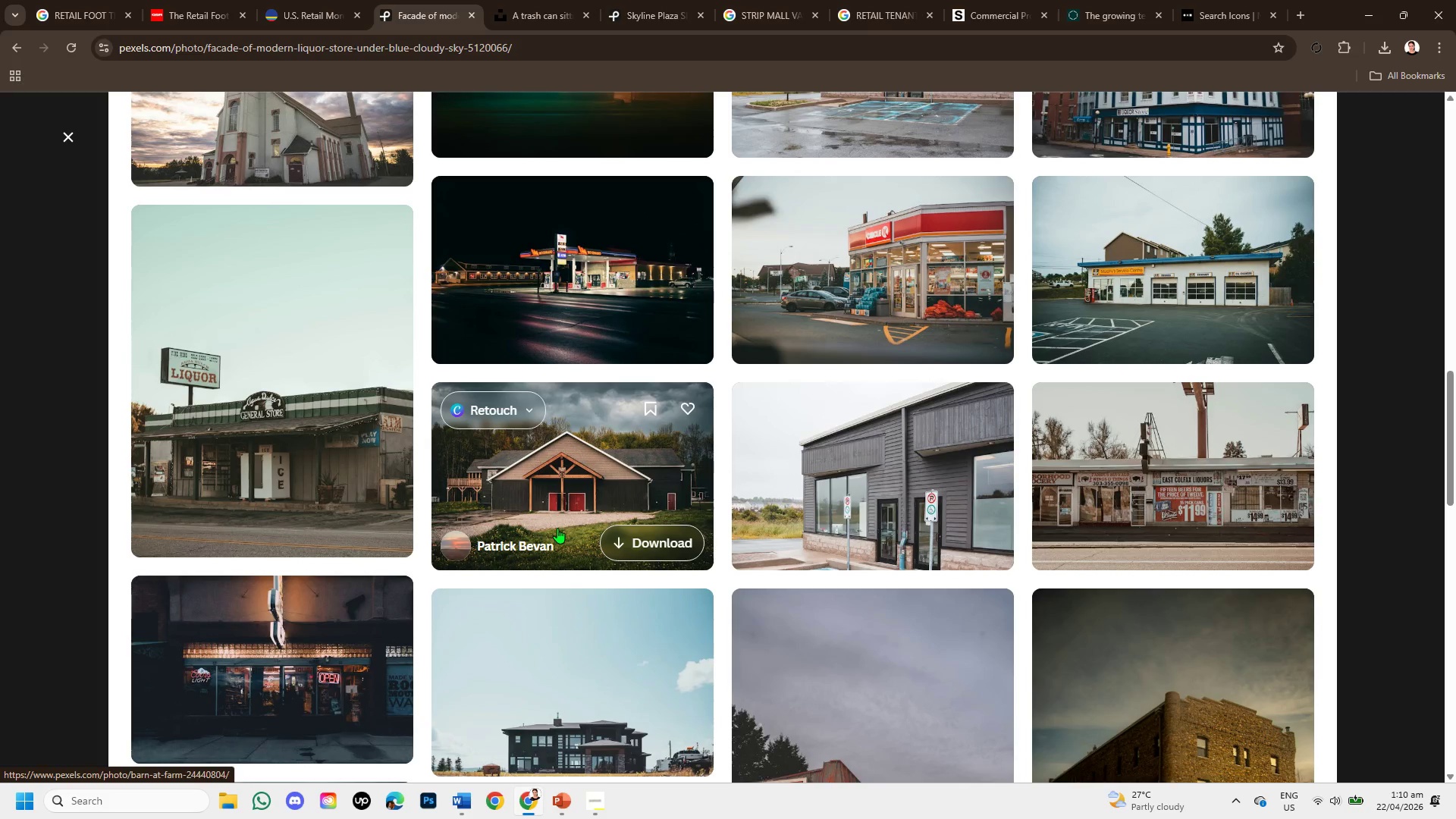 
left_click([1175, 488])
 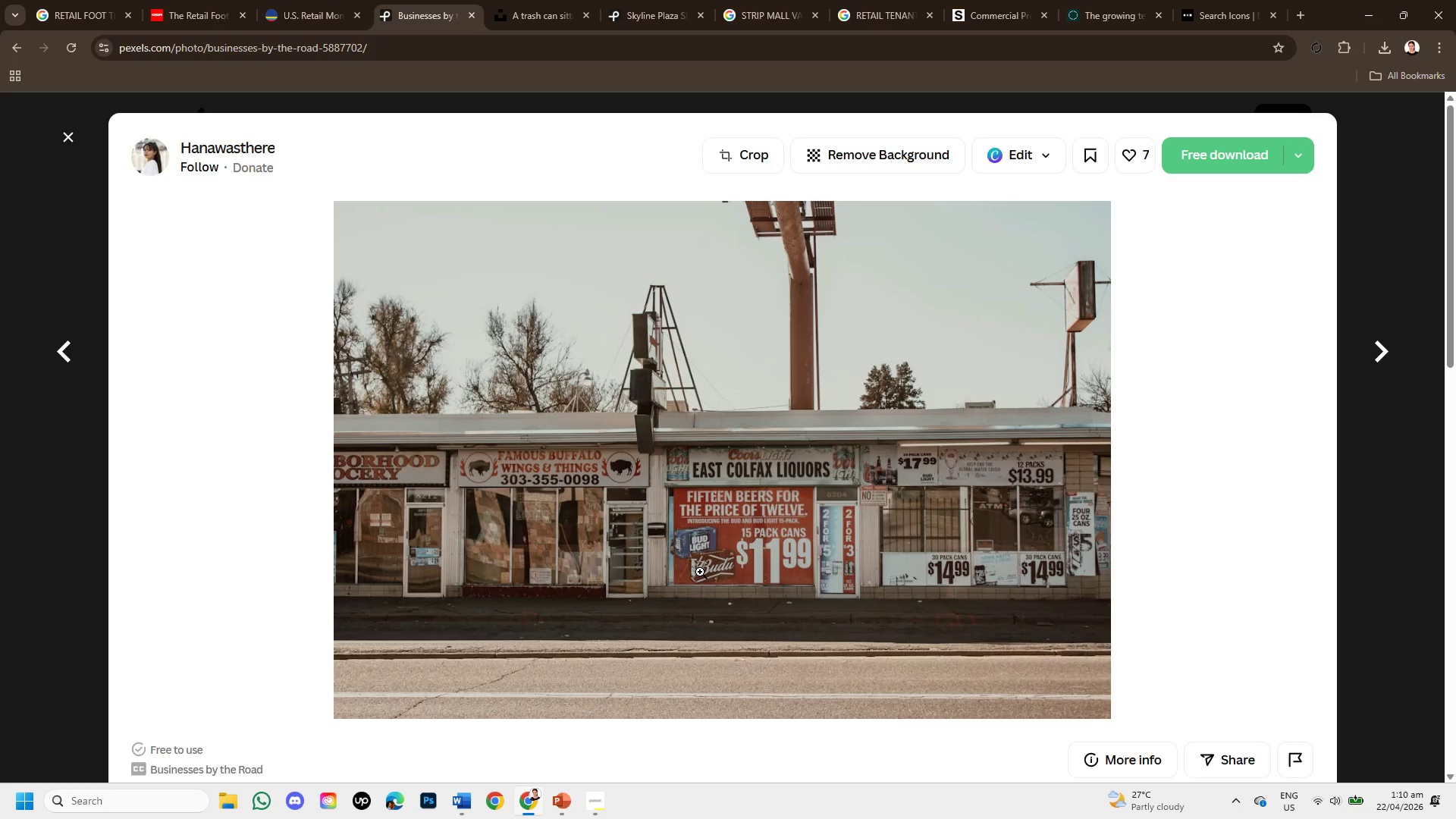 
wait(5.03)
 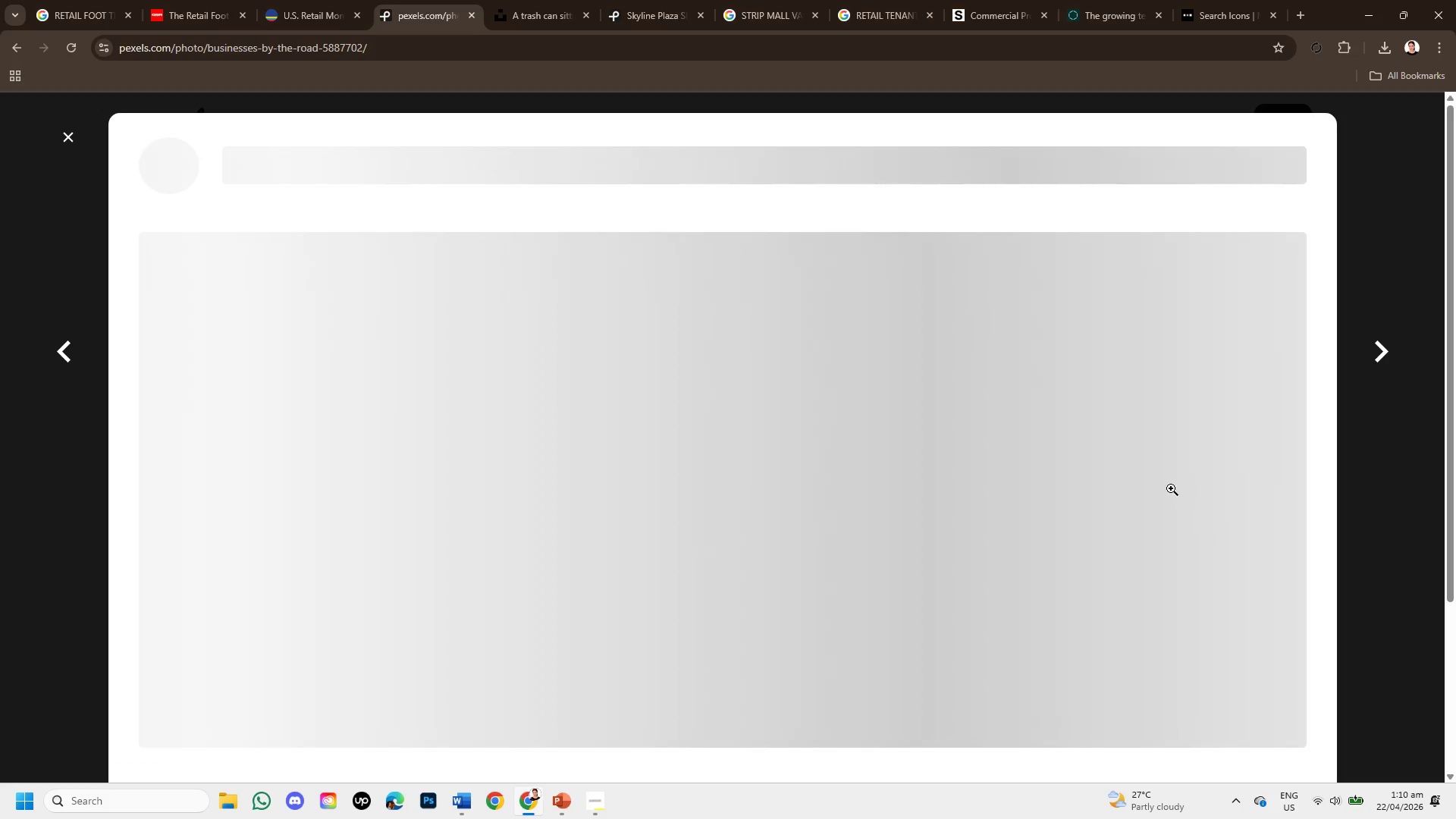 
scroll: coordinate [1060, 625], scroll_direction: down, amount: 7.0
 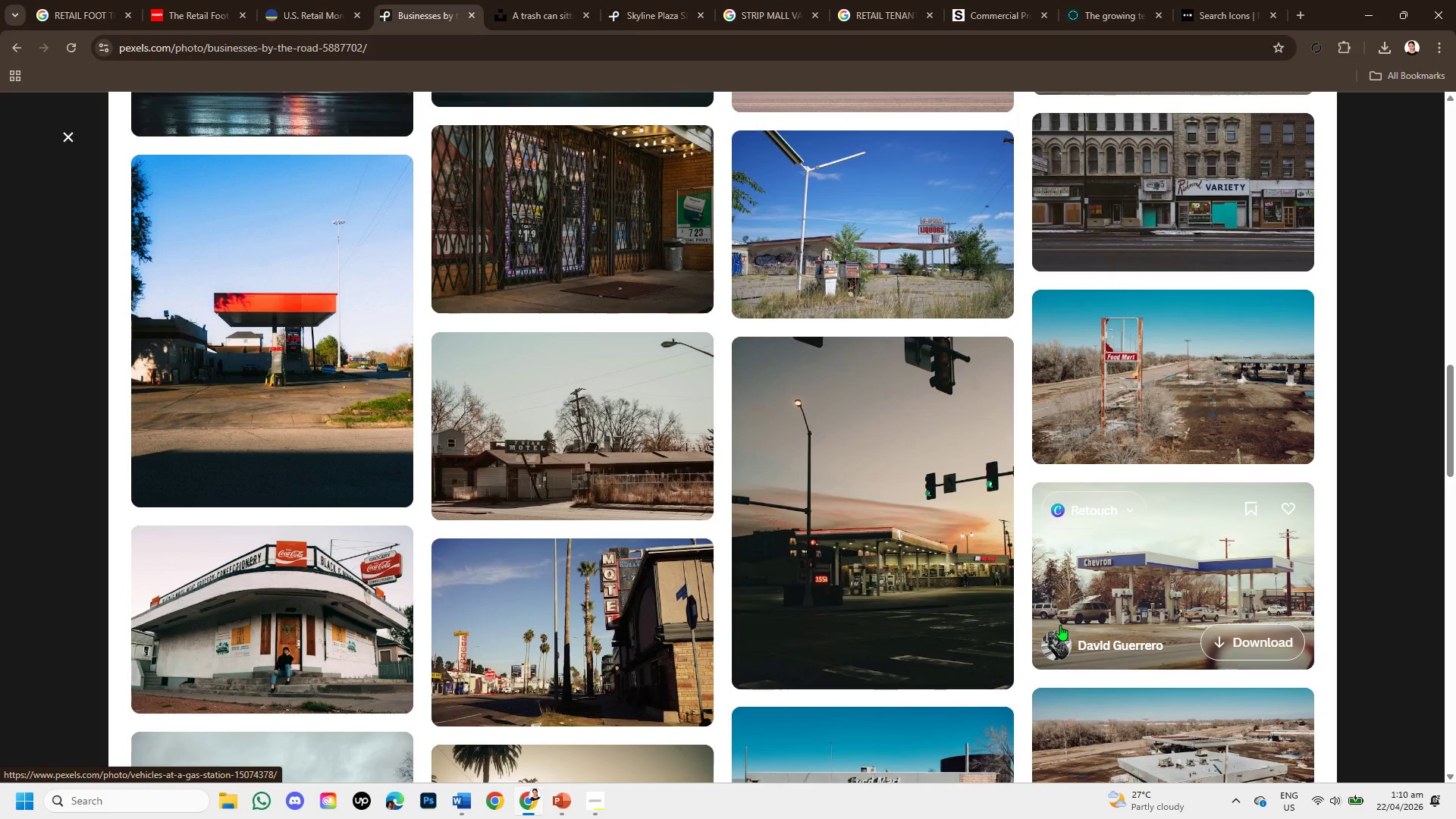 
scroll: coordinate [1060, 625], scroll_direction: down, amount: 2.0
 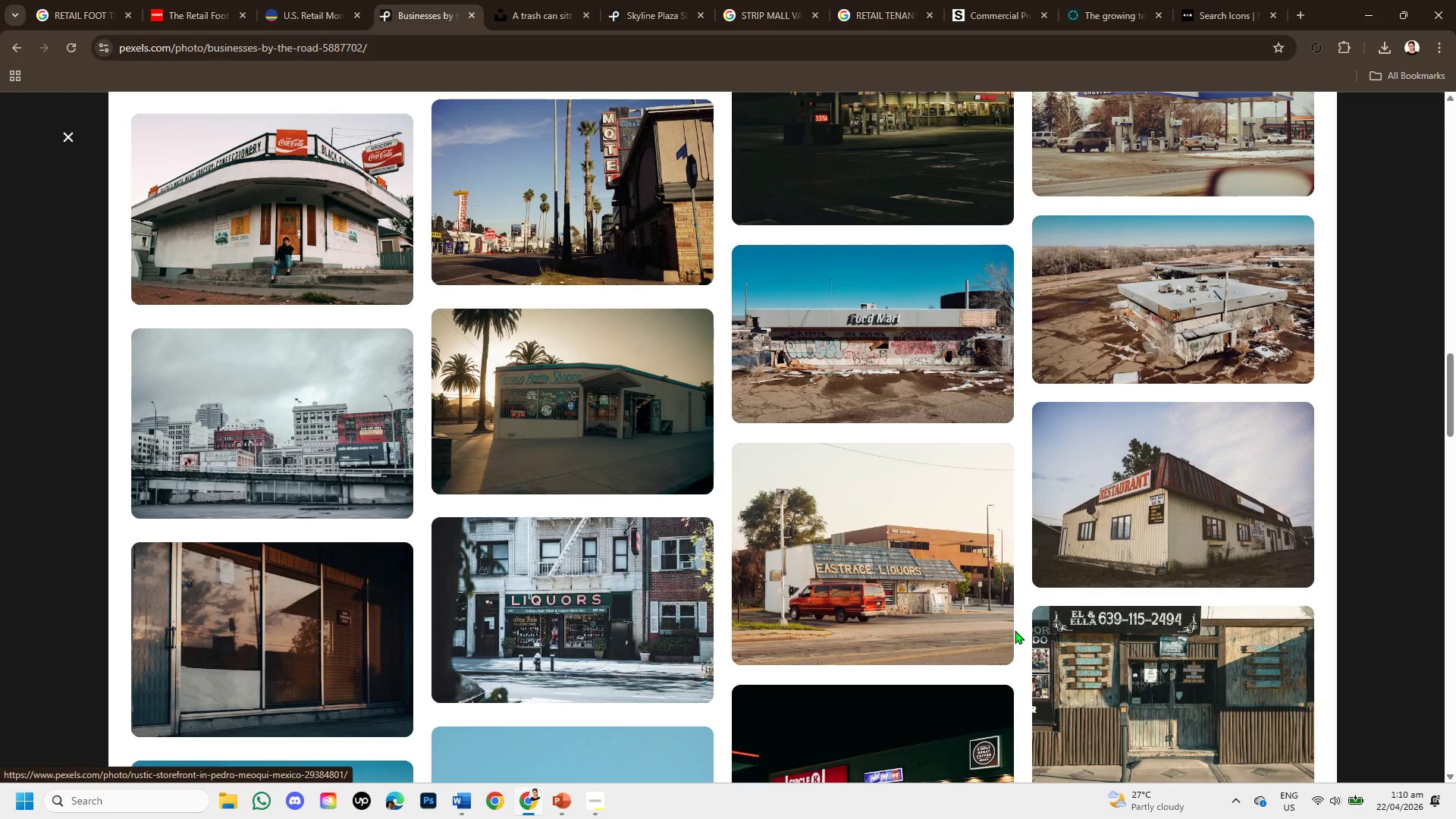 
scroll: coordinate [1014, 630], scroll_direction: up, amount: 3.0
 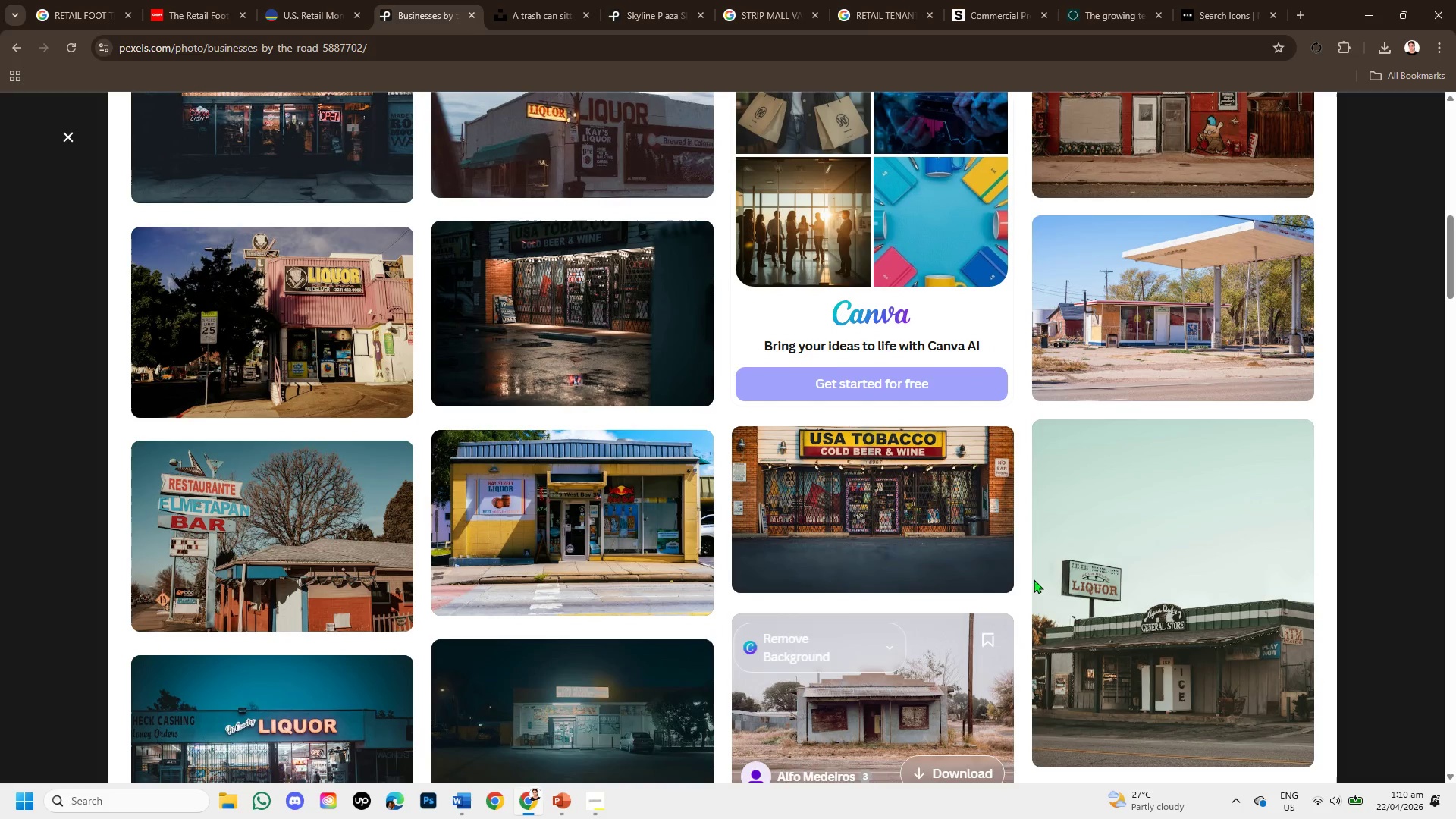 
left_click([1080, 334])
 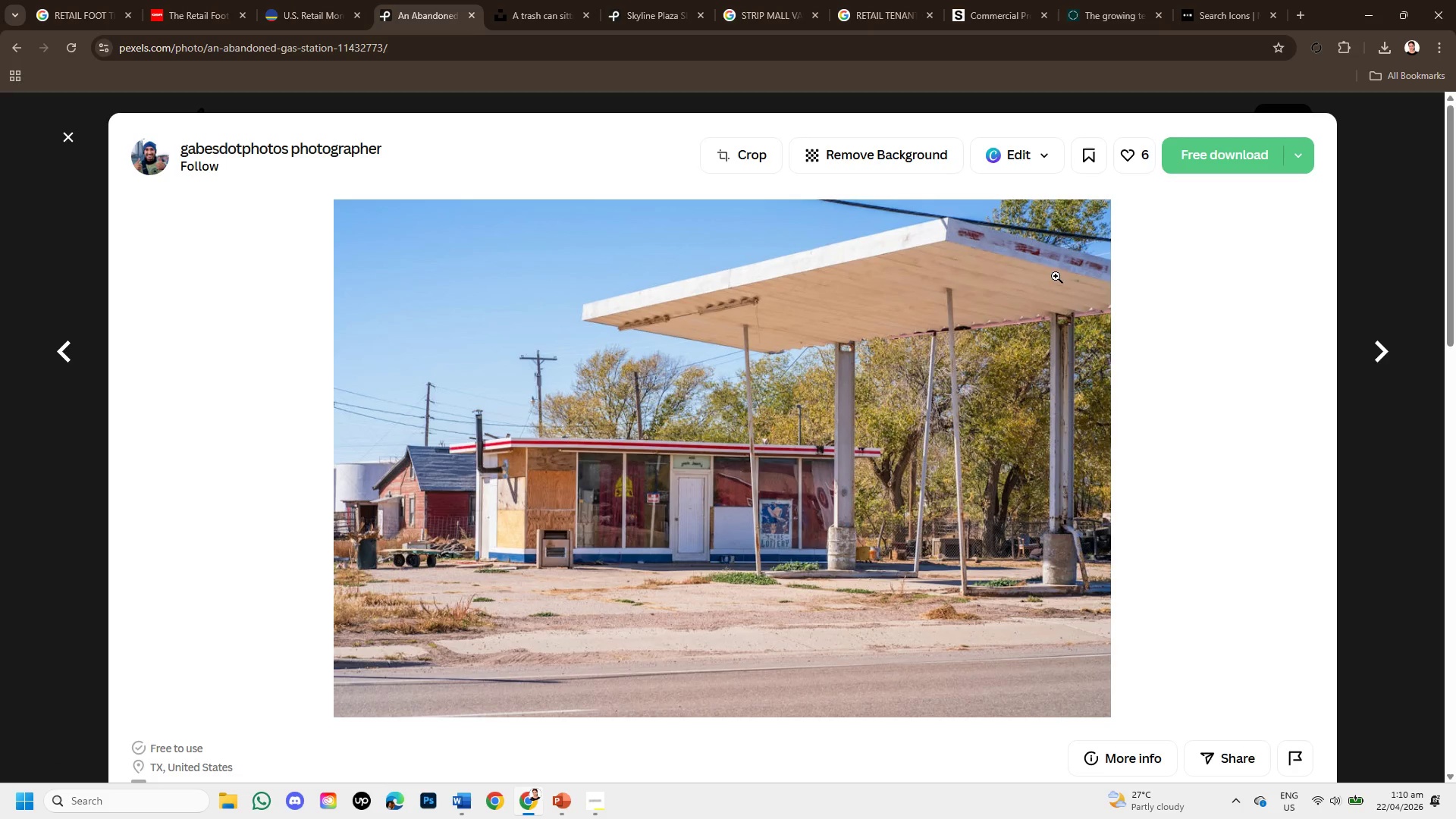 
left_click([69, 137])
 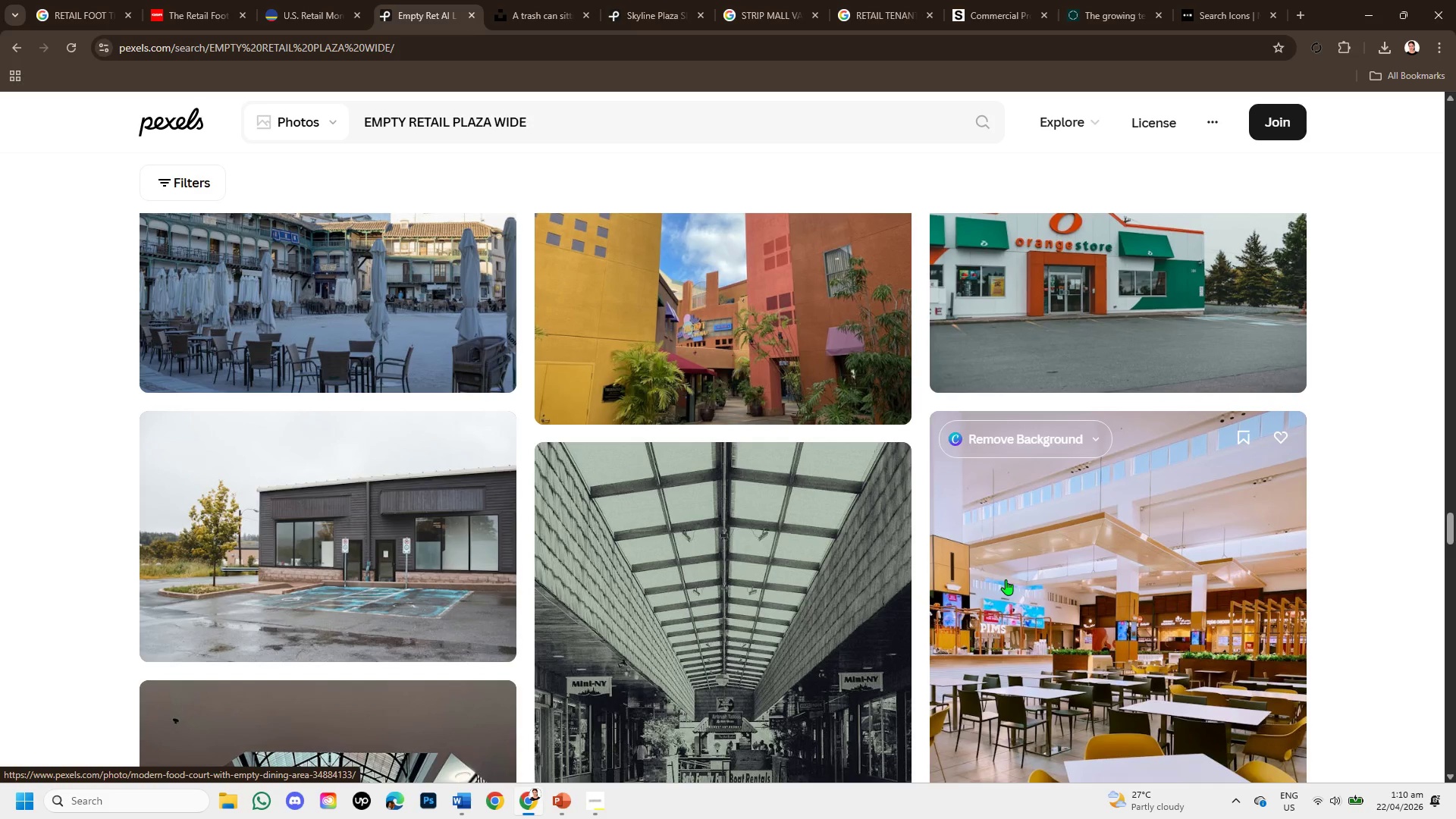 
scroll: coordinate [881, 586], scroll_direction: up, amount: 3.0
 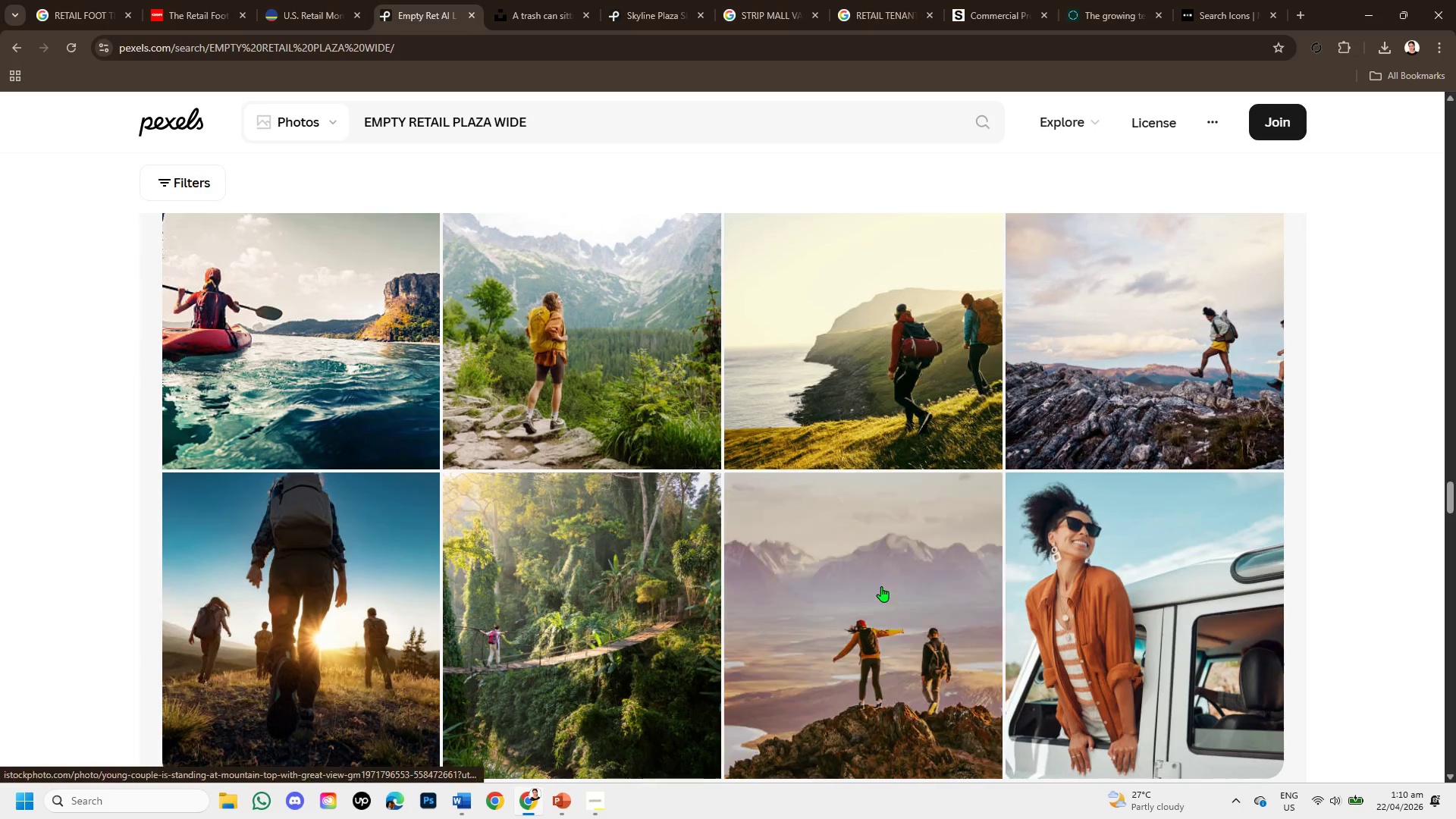 
scroll: coordinate [876, 581], scroll_direction: down, amount: 7.0
 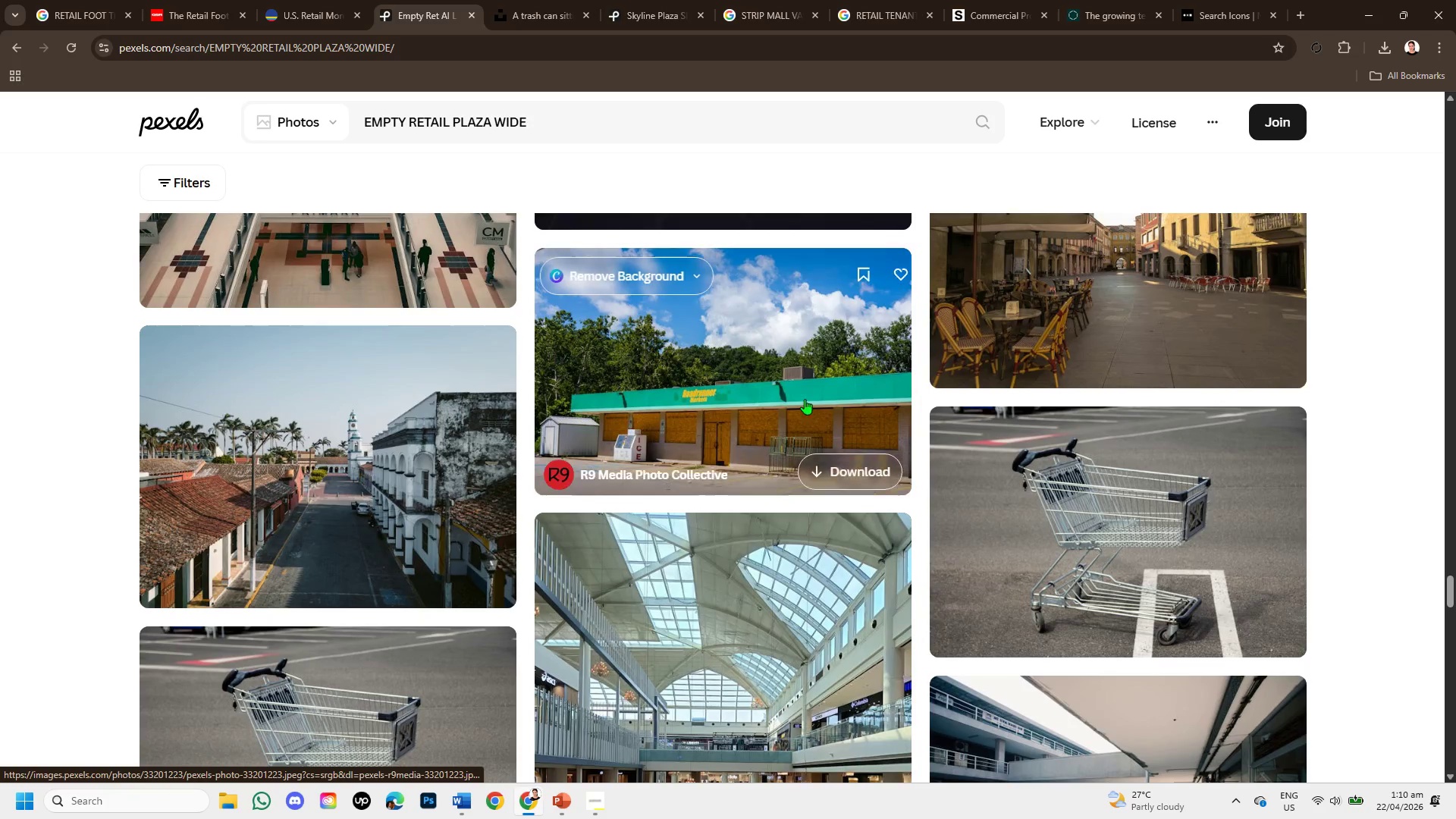 
left_click([802, 395])
 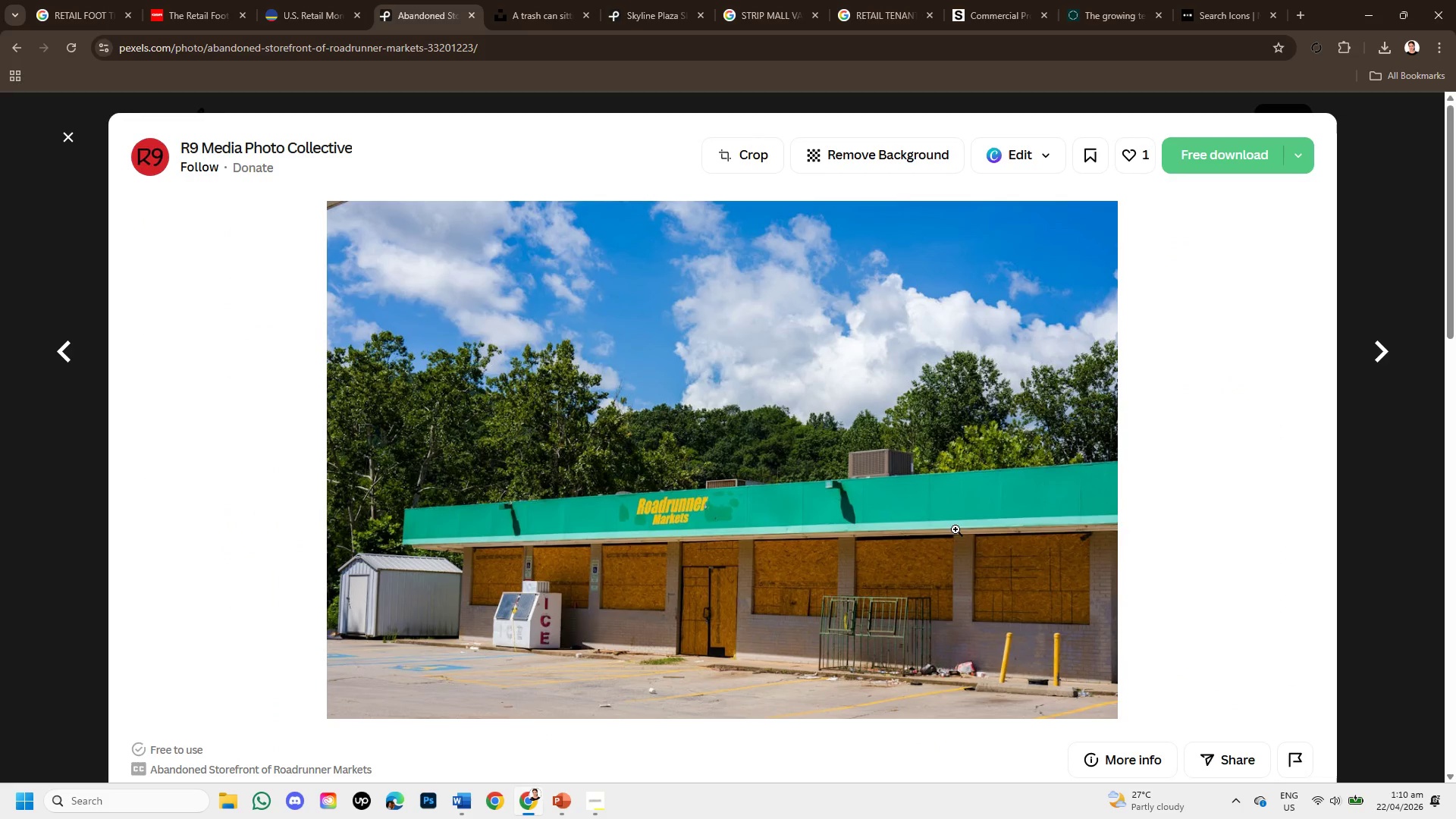 
wait(6.19)
 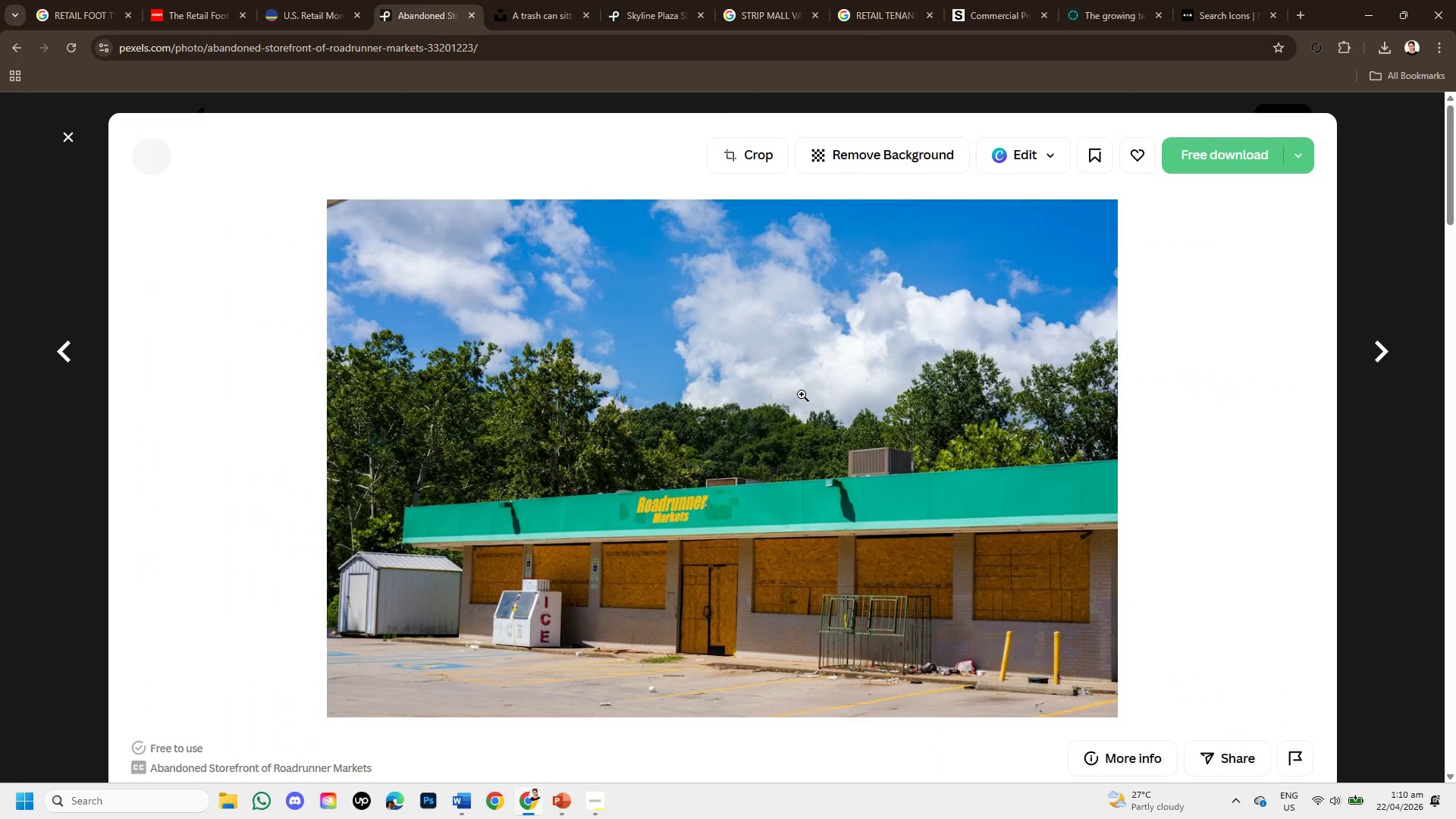 
scroll: coordinate [982, 561], scroll_direction: down, amount: 6.0
 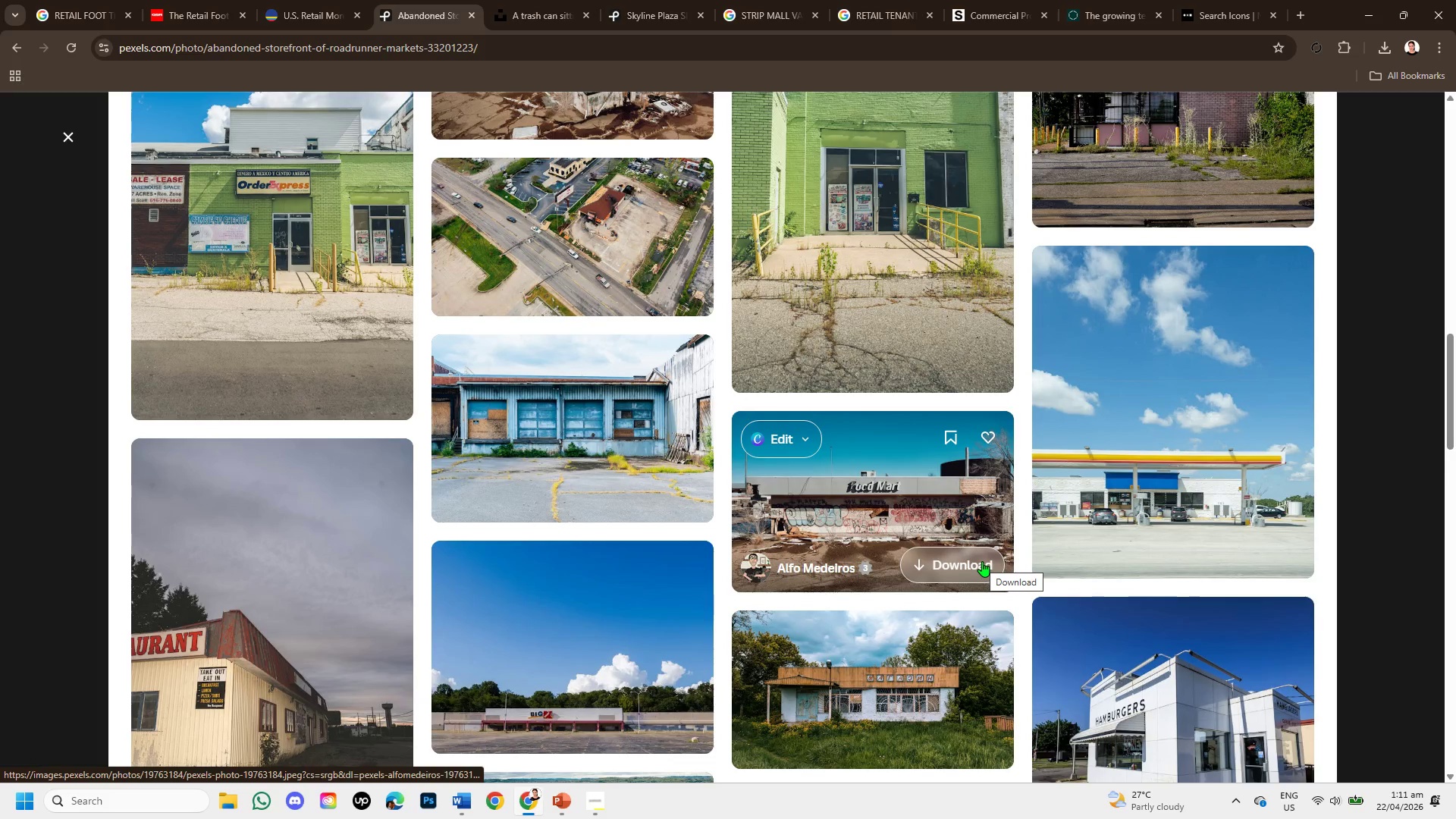 
scroll: coordinate [978, 585], scroll_direction: down, amount: 5.0
 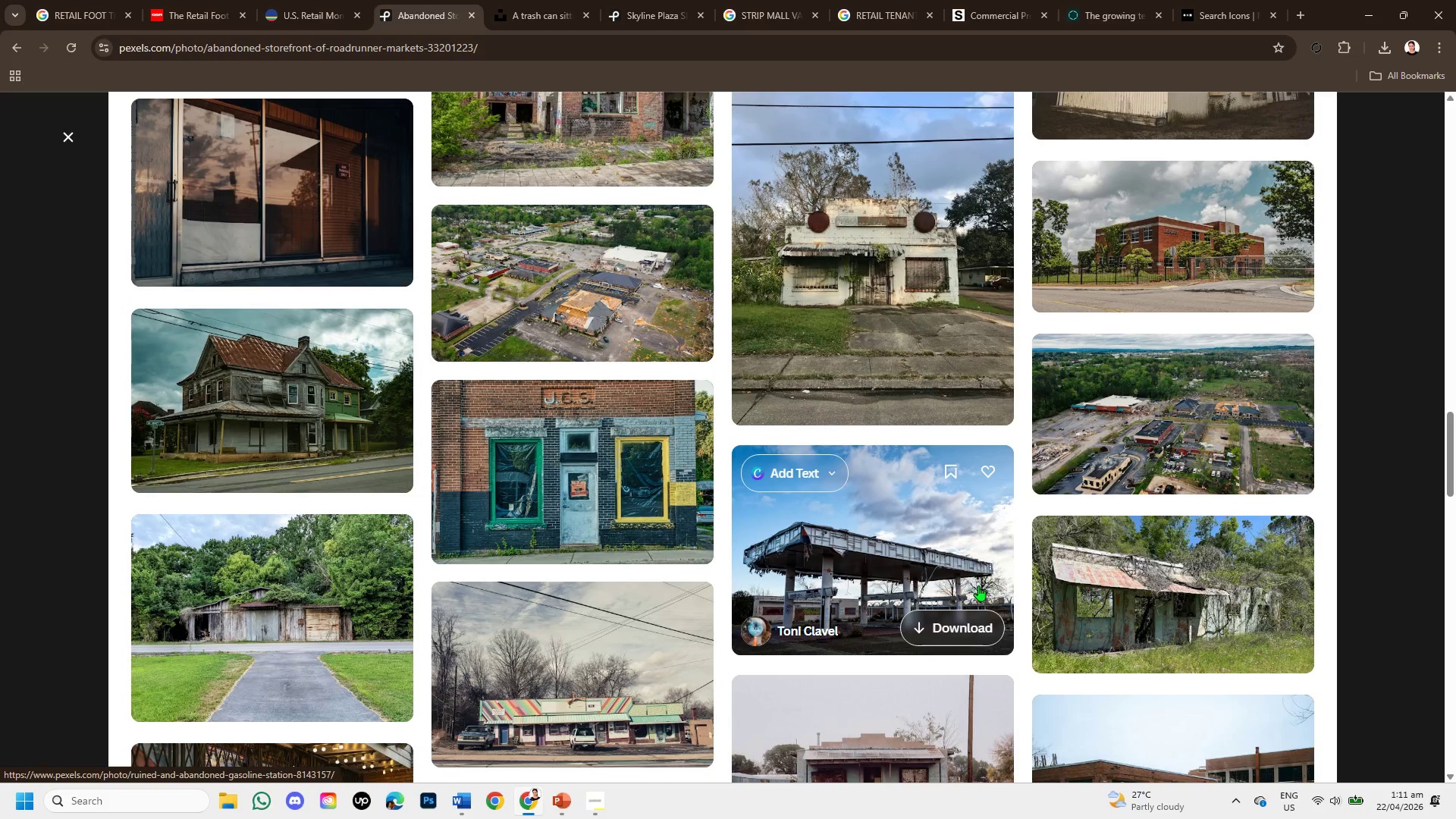 
scroll: coordinate [978, 585], scroll_direction: down, amount: 4.0
 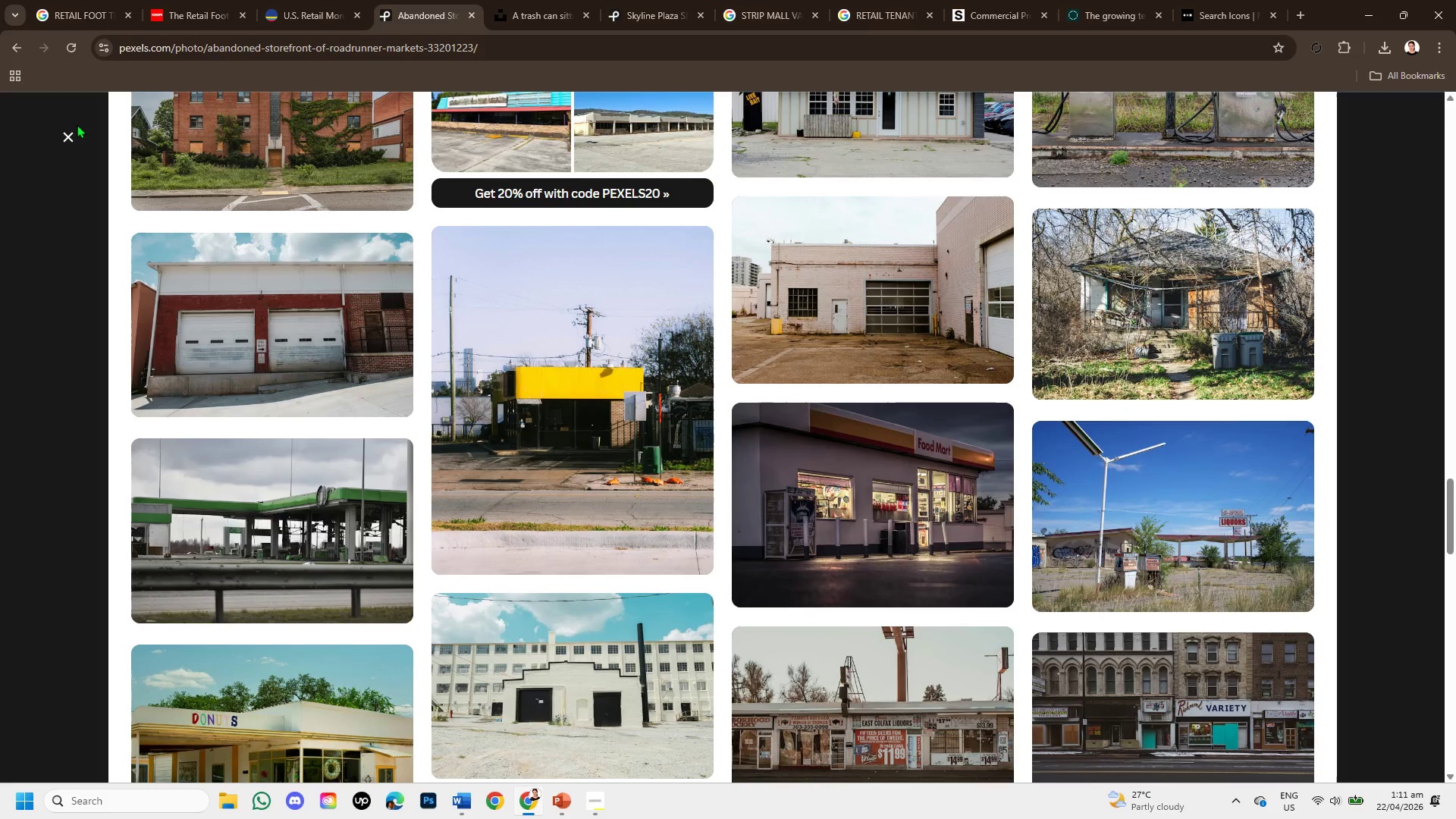 
left_click([58, 134])
 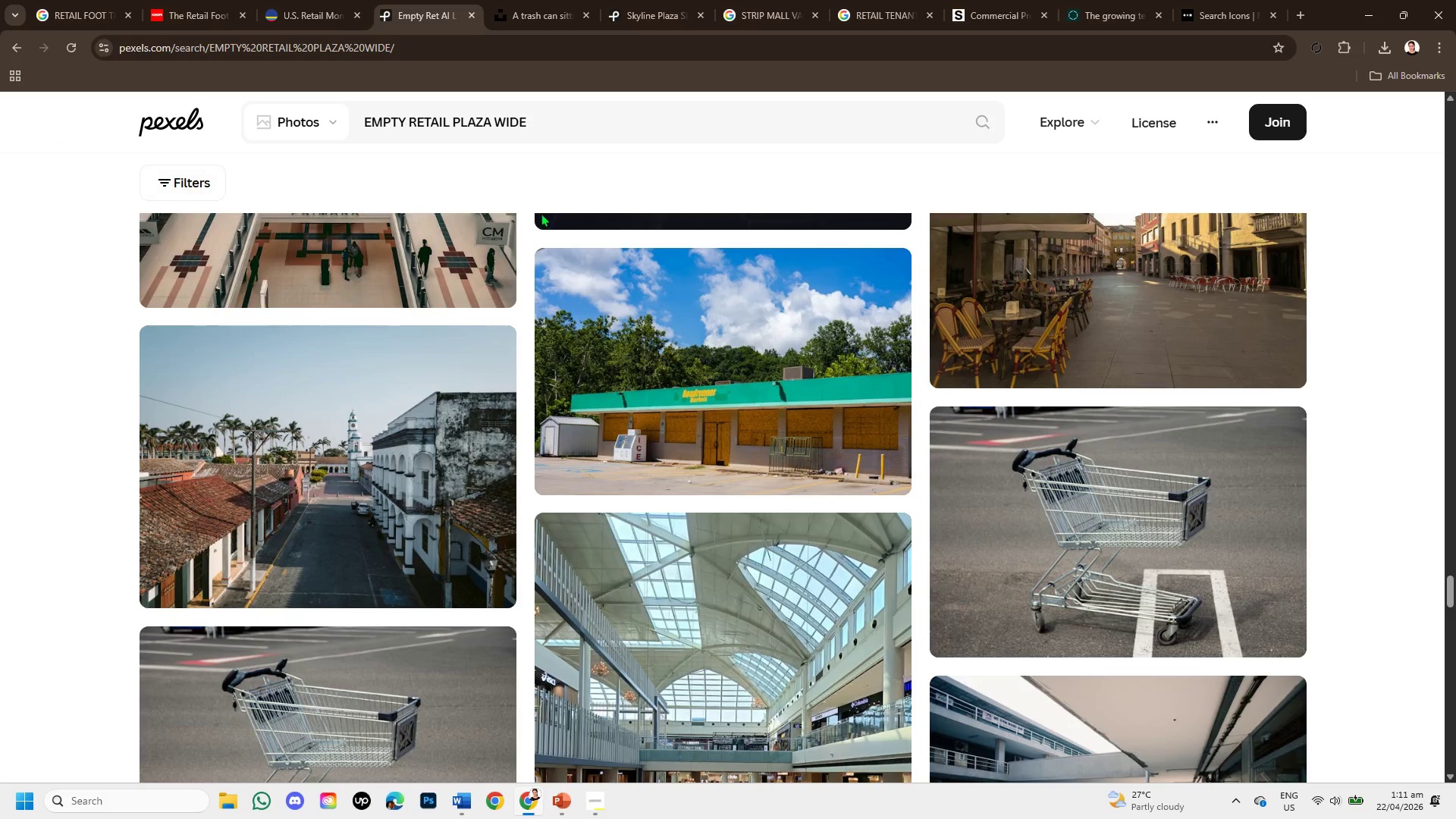 
left_click([733, 366])
 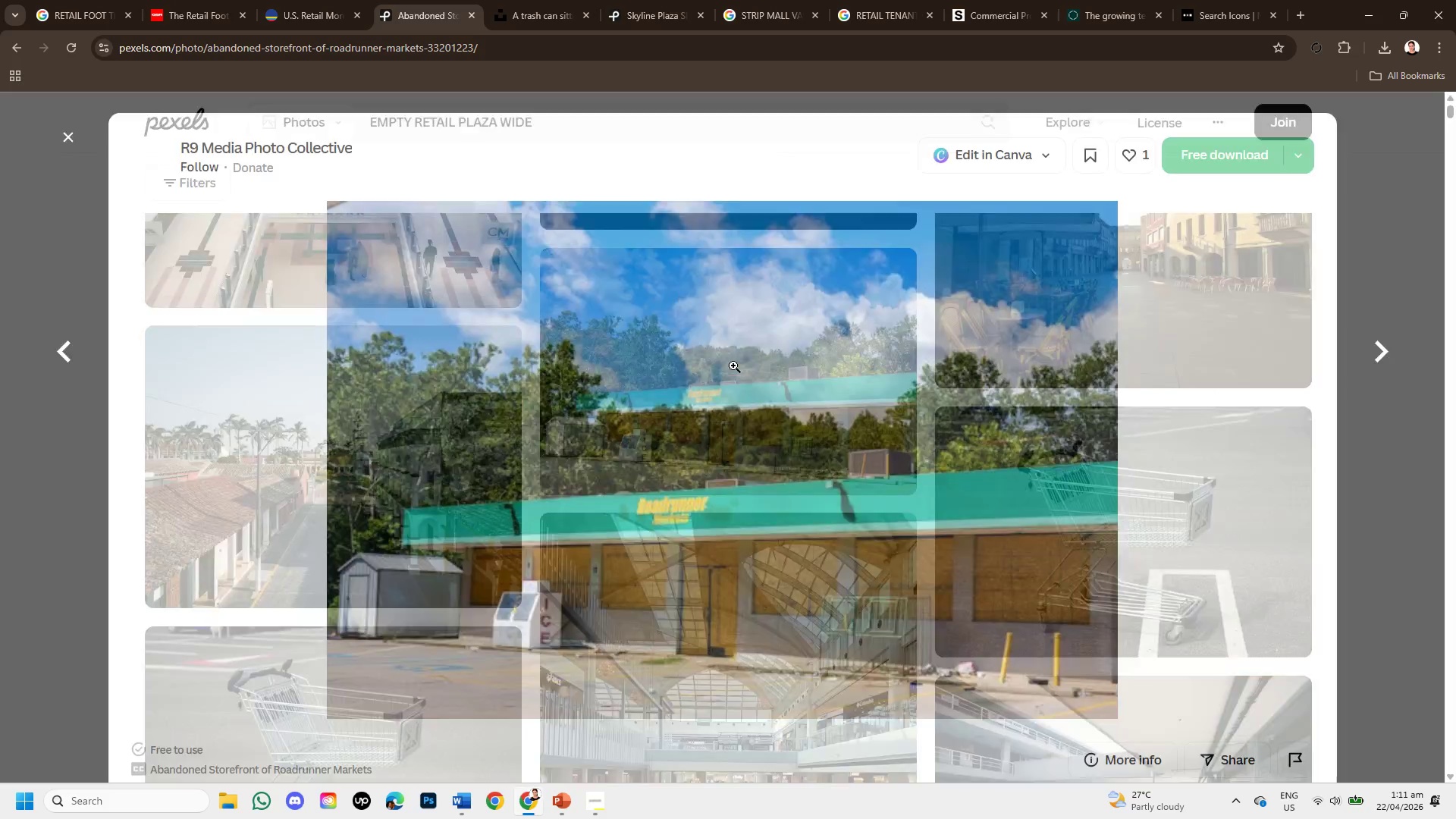 
scroll: coordinate [747, 400], scroll_direction: down, amount: 6.0
 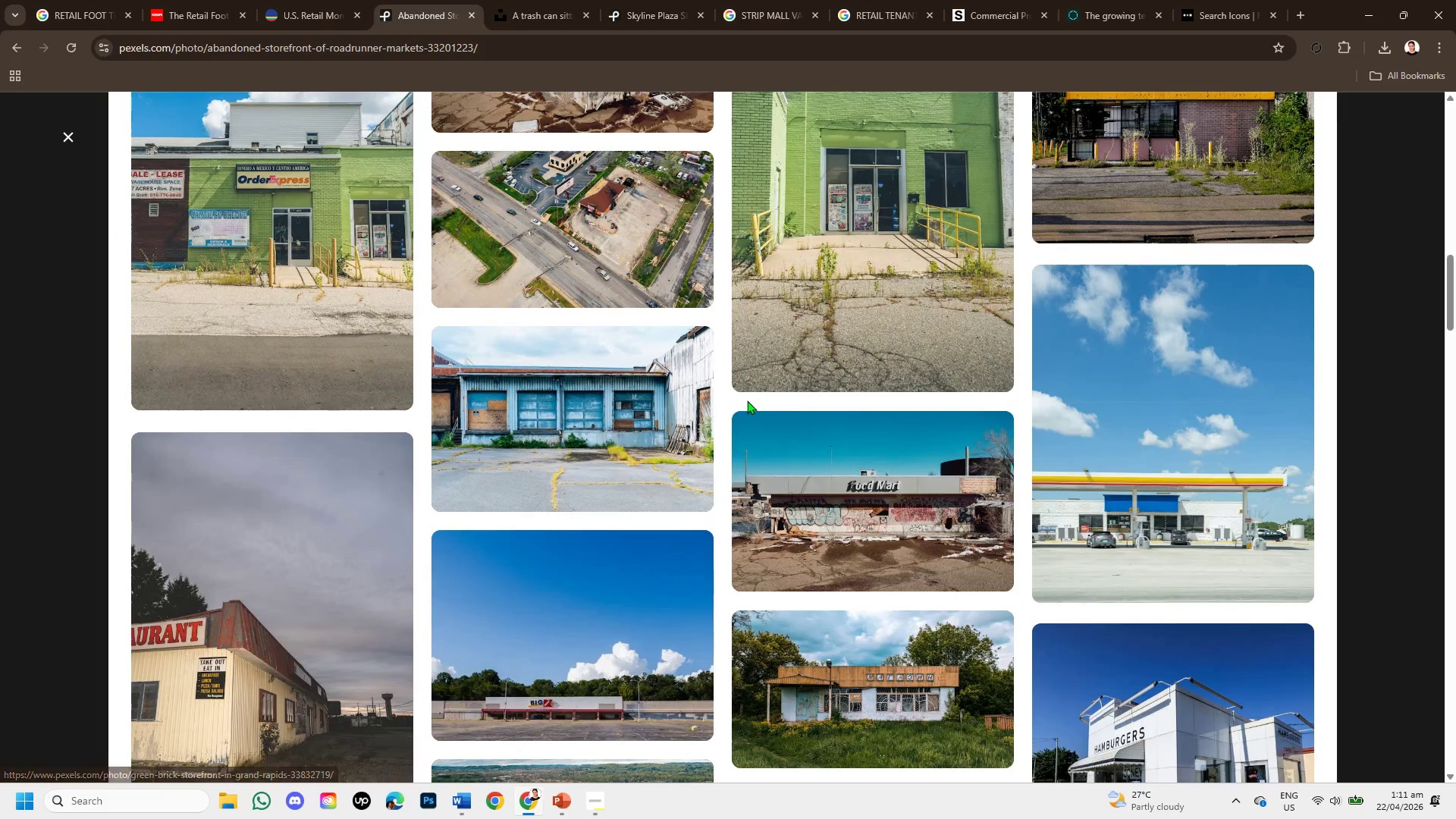 
scroll: coordinate [747, 400], scroll_direction: up, amount: 3.0
 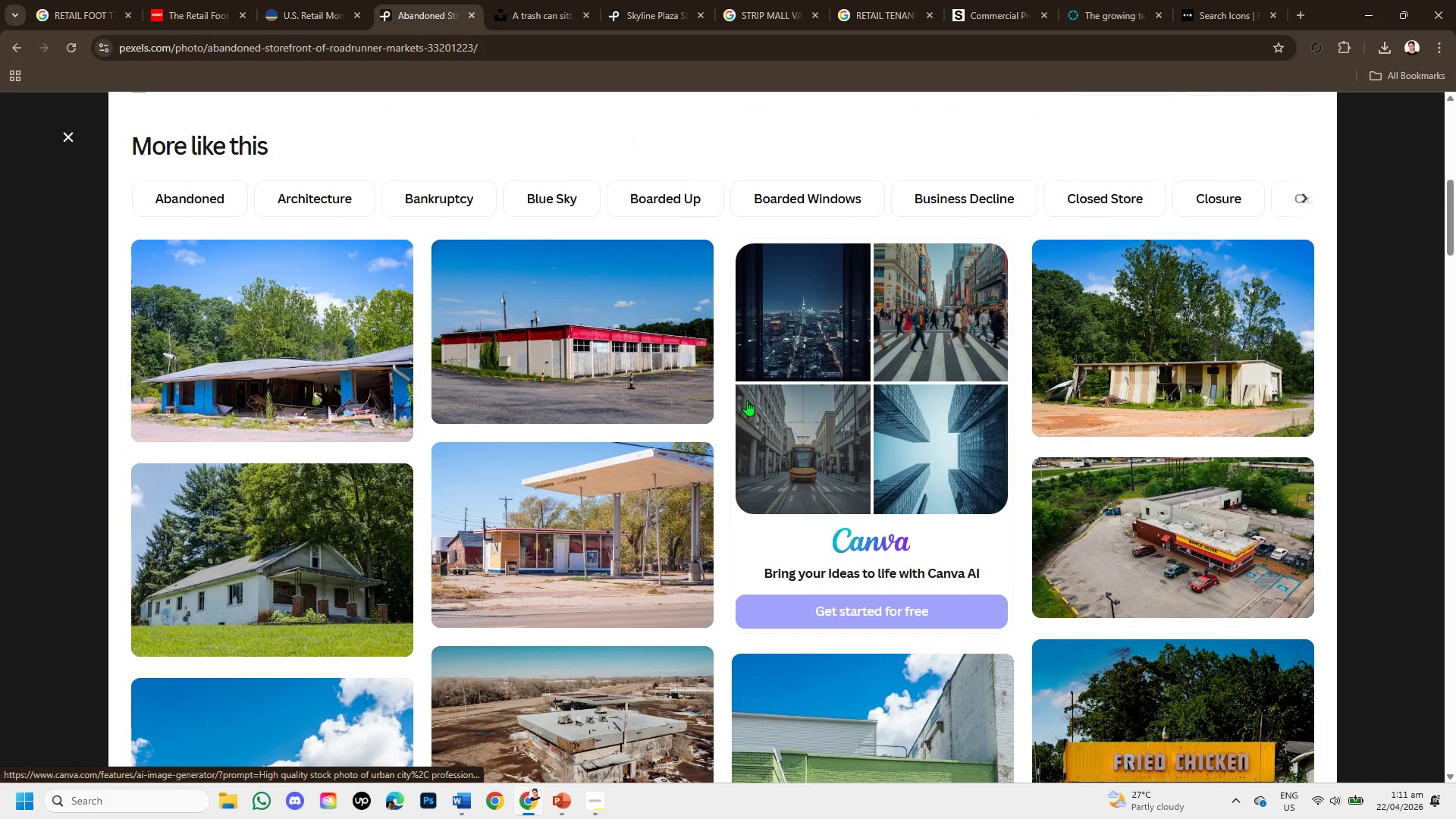 
scroll: coordinate [1020, 479], scroll_direction: down, amount: 6.0
 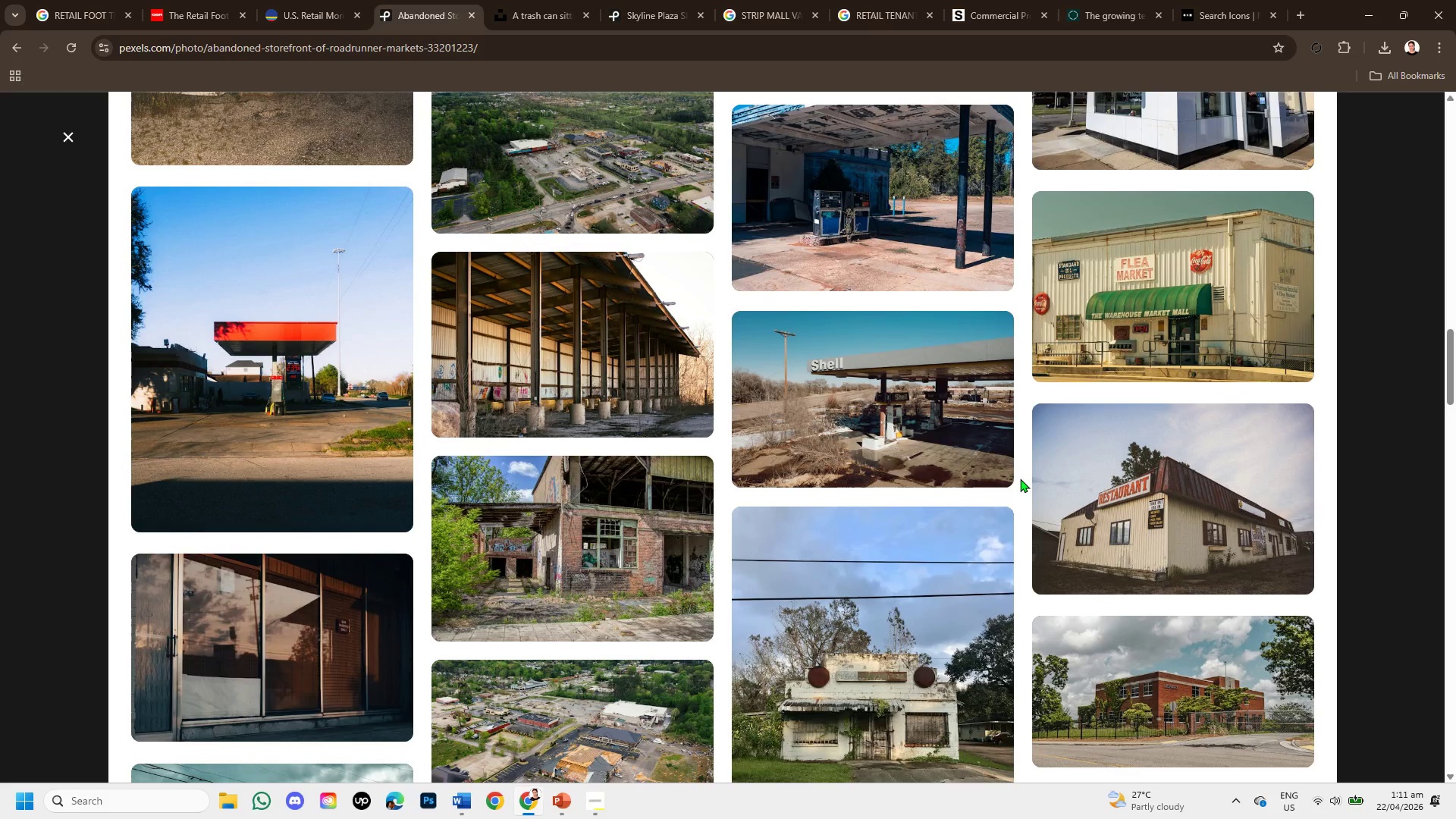 
scroll: coordinate [1020, 479], scroll_direction: down, amount: 6.0
 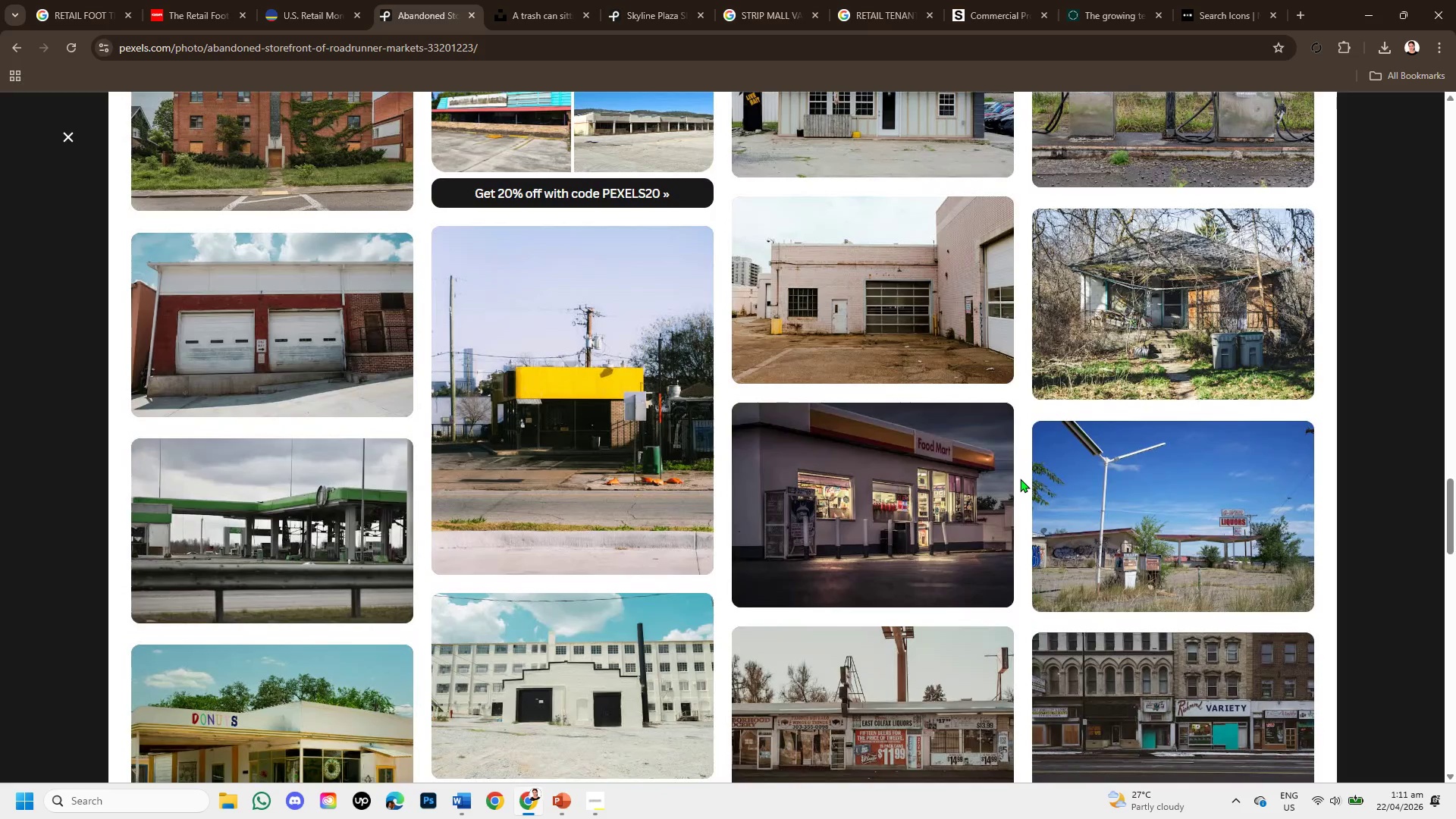 
scroll: coordinate [1020, 479], scroll_direction: down, amount: 1.0
 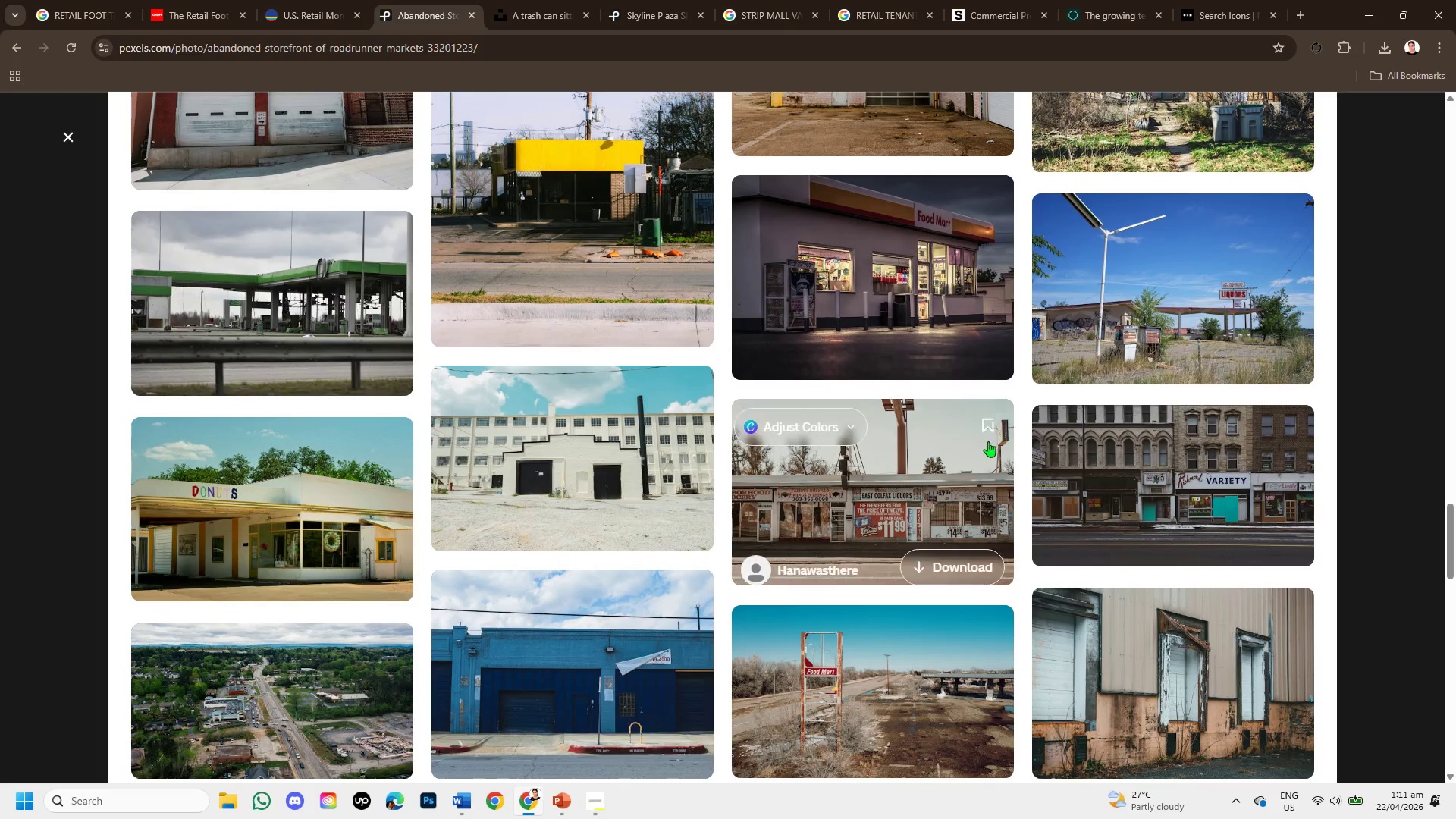 
left_click([965, 472])
 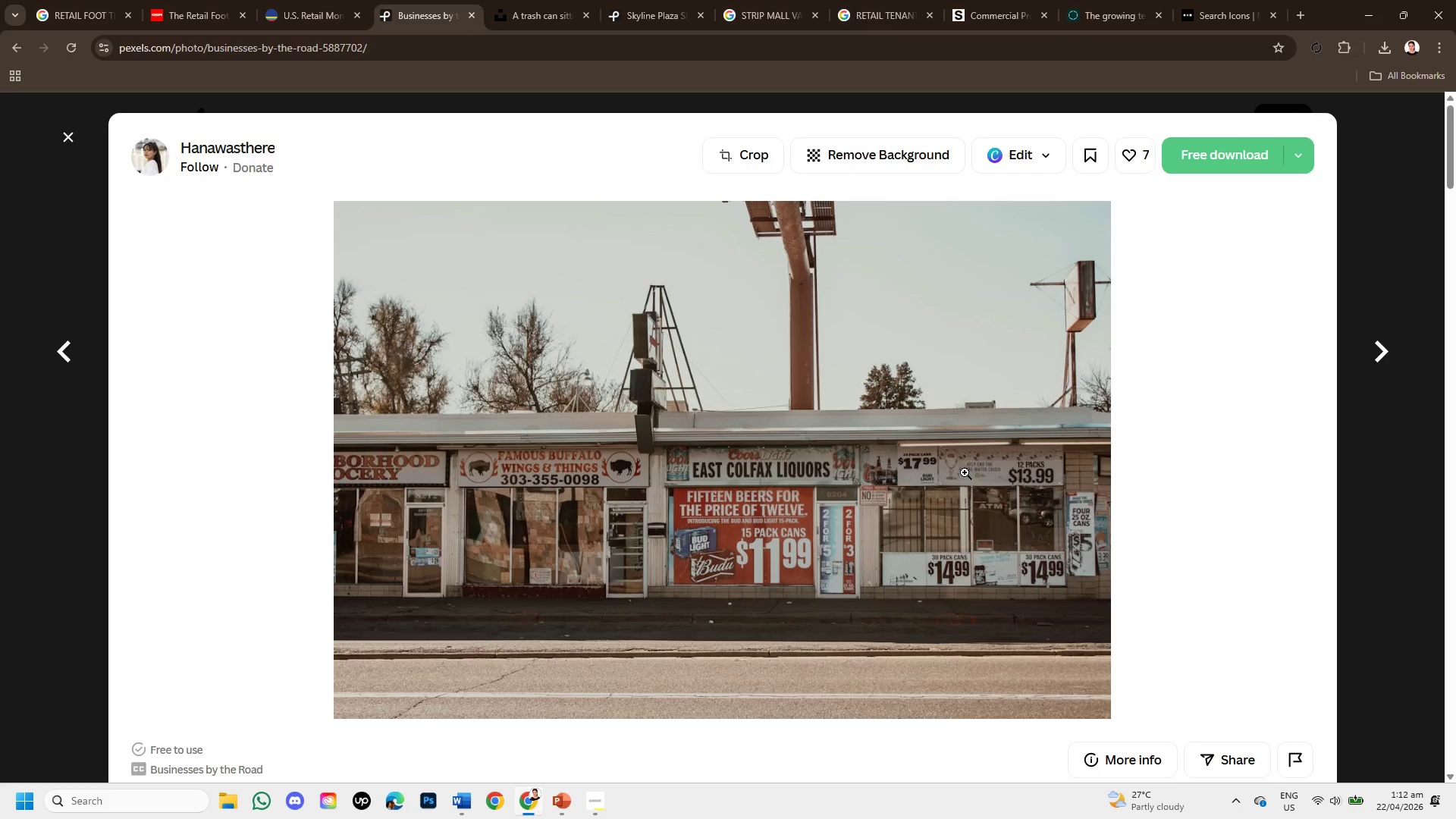 
scroll: coordinate [888, 566], scroll_direction: down, amount: 6.0
 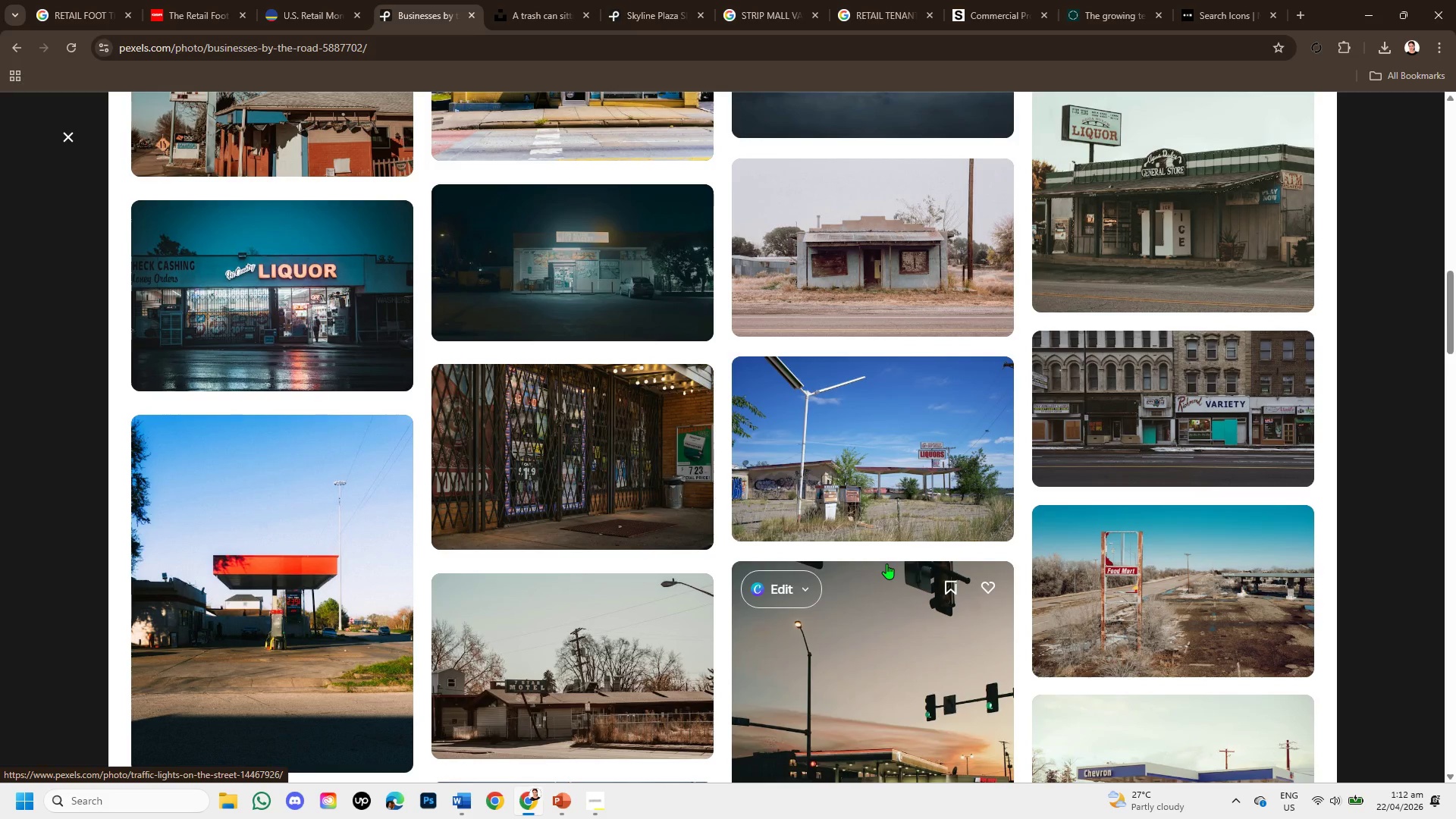 
scroll: coordinate [886, 563], scroll_direction: down, amount: 3.0
 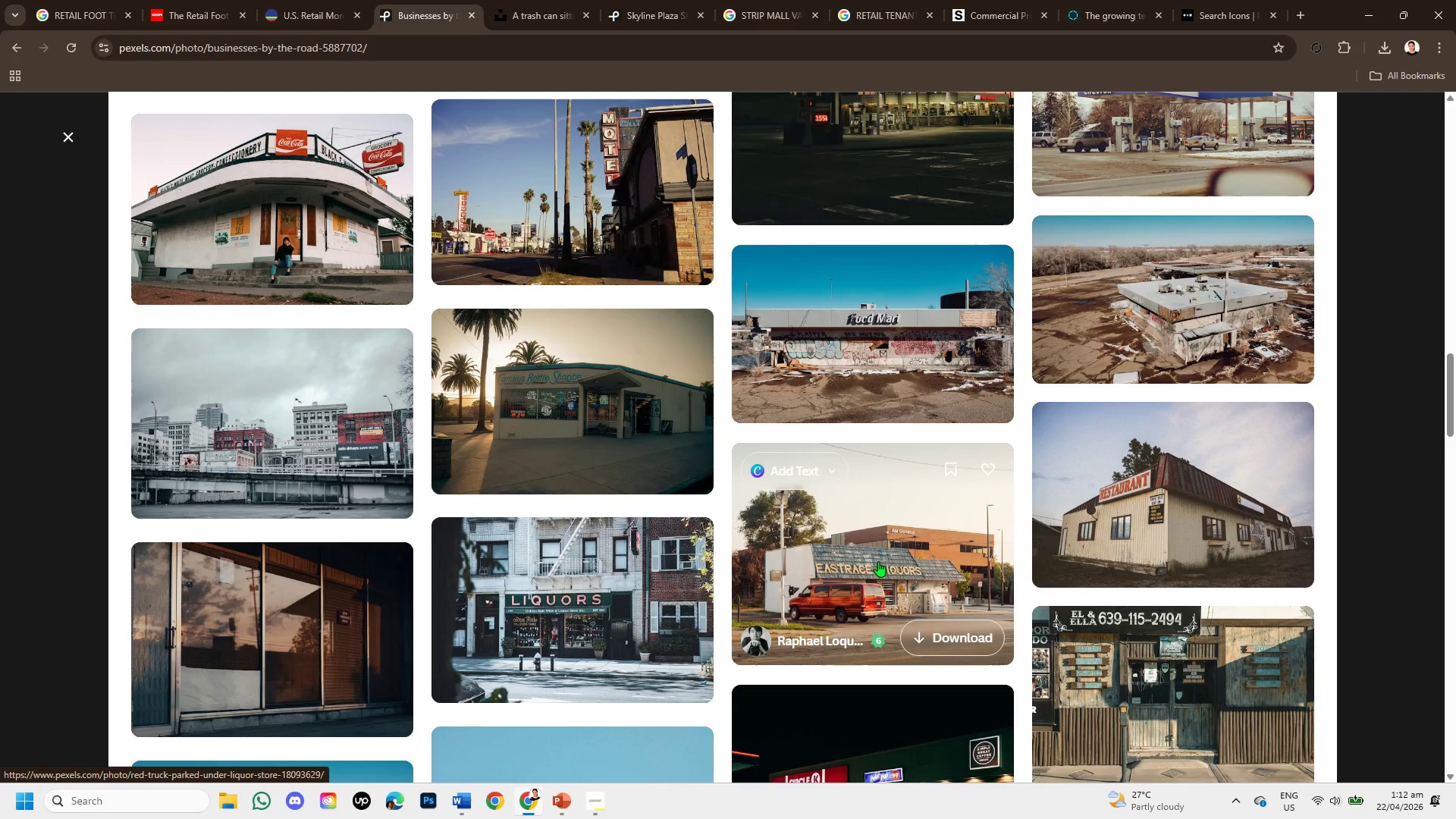 
scroll: coordinate [862, 514], scroll_direction: up, amount: 8.0
 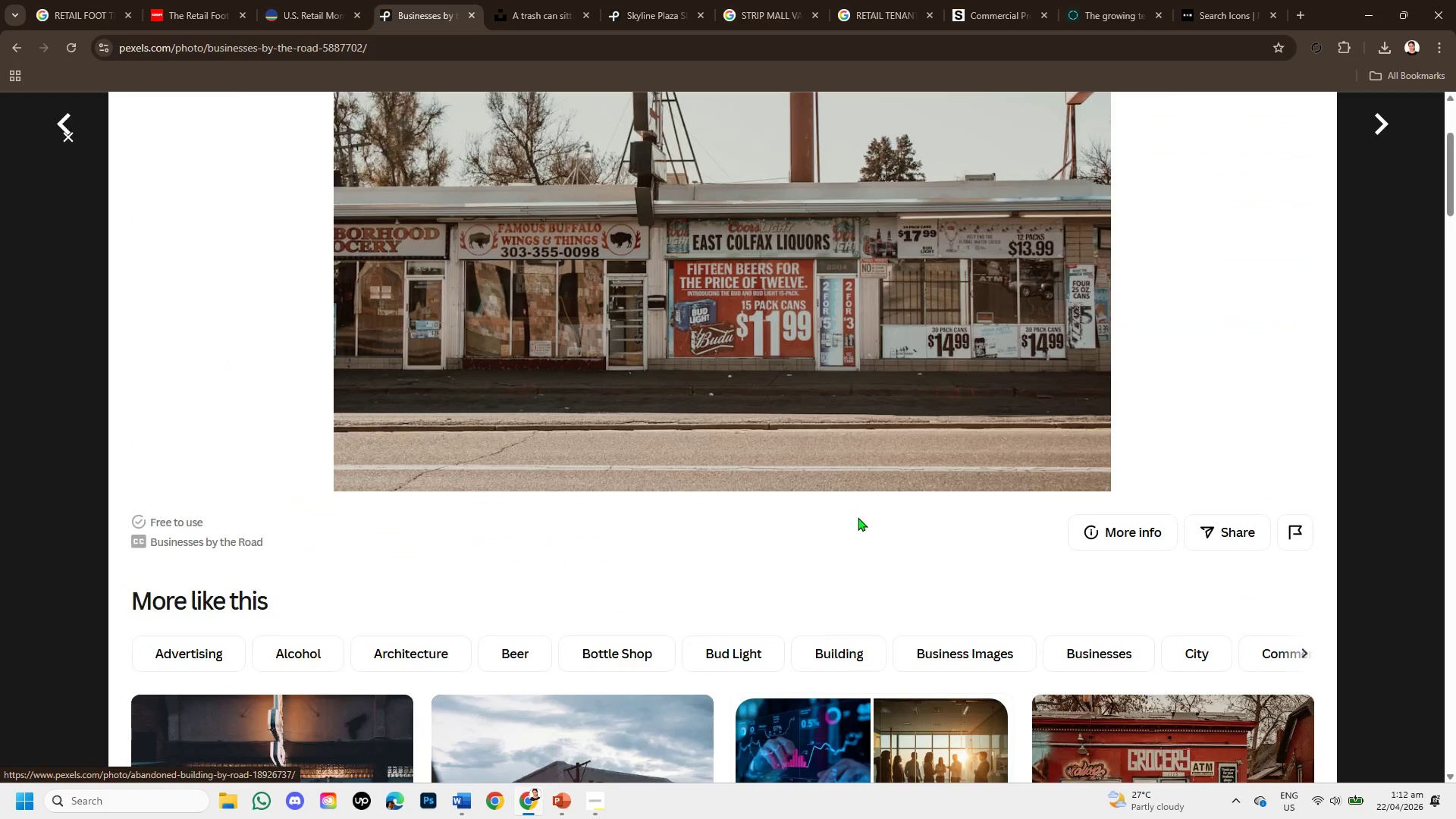 
scroll: coordinate [858, 517], scroll_direction: down, amount: 1.0
 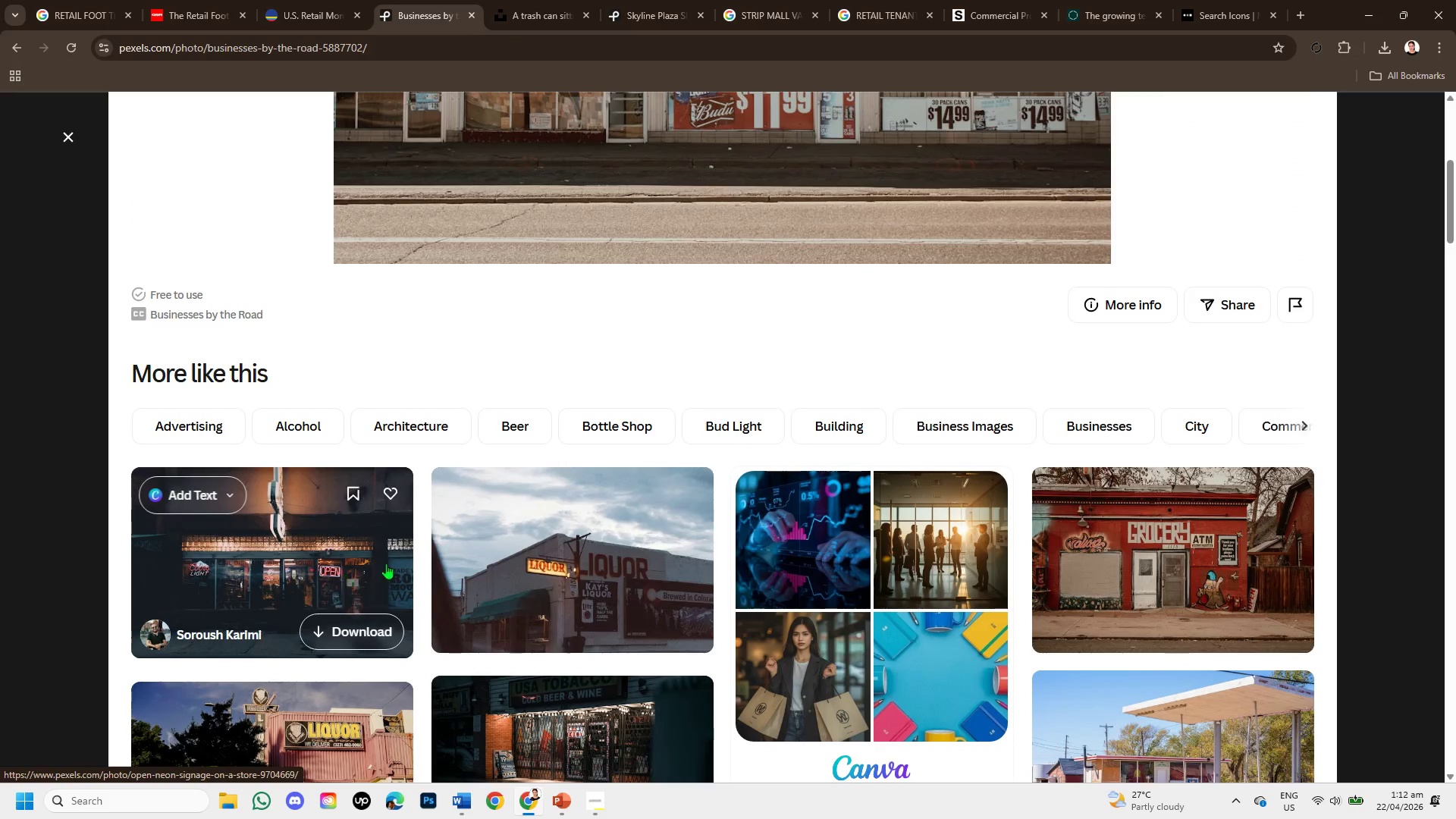 
left_click([540, 570])
 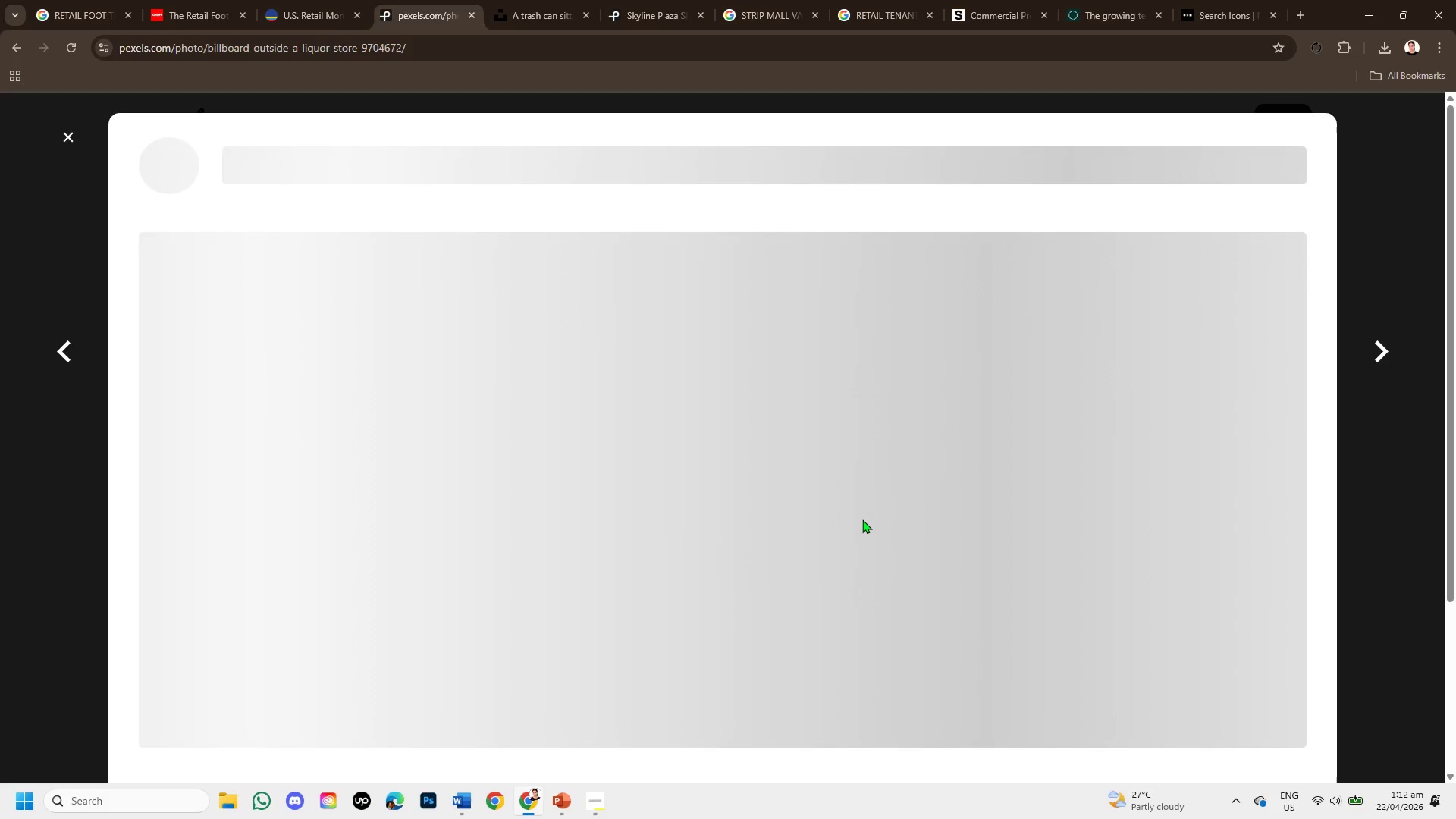 
scroll: coordinate [965, 500], scroll_direction: down, amount: 2.0
 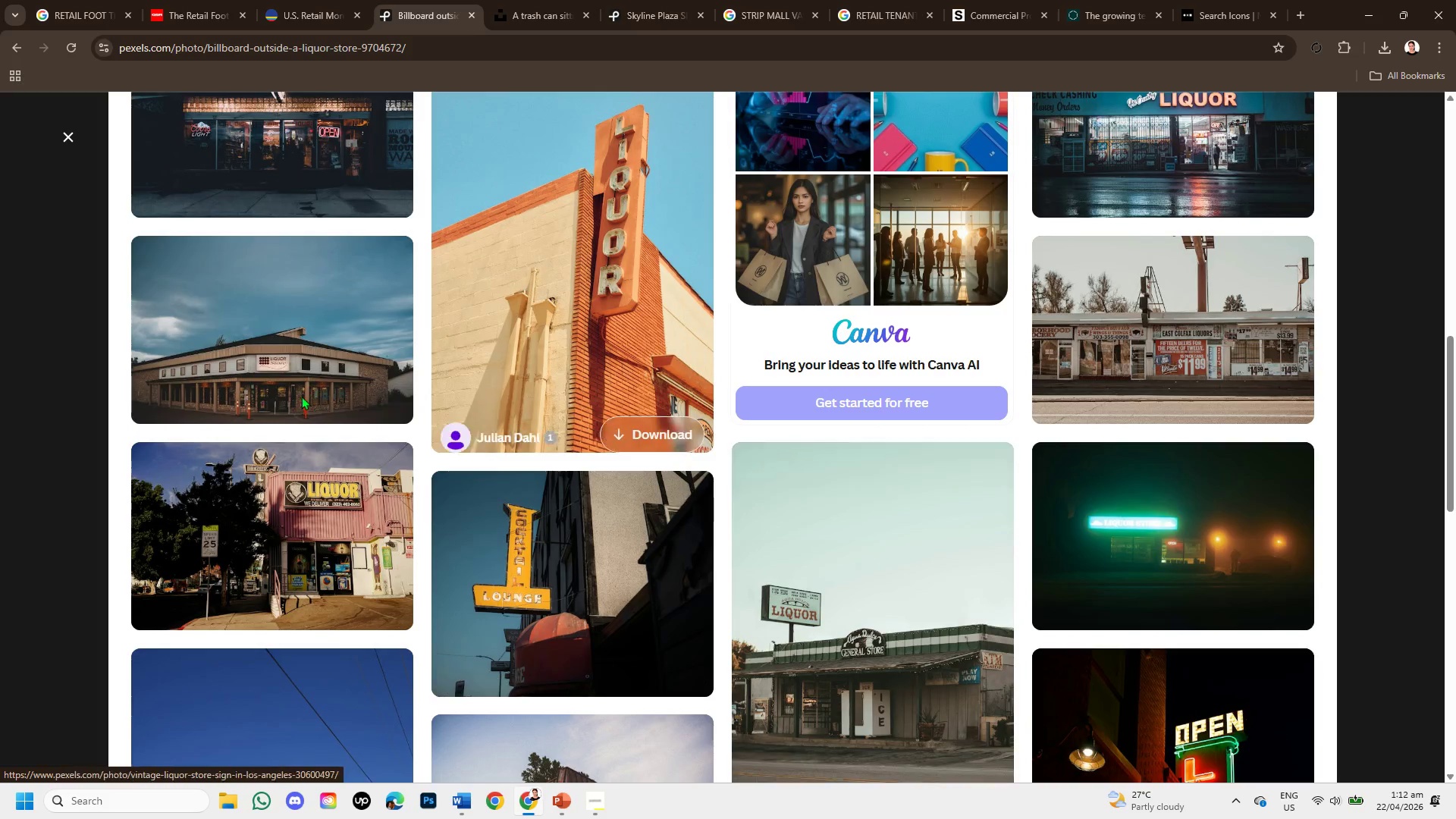 
left_click([297, 350])
 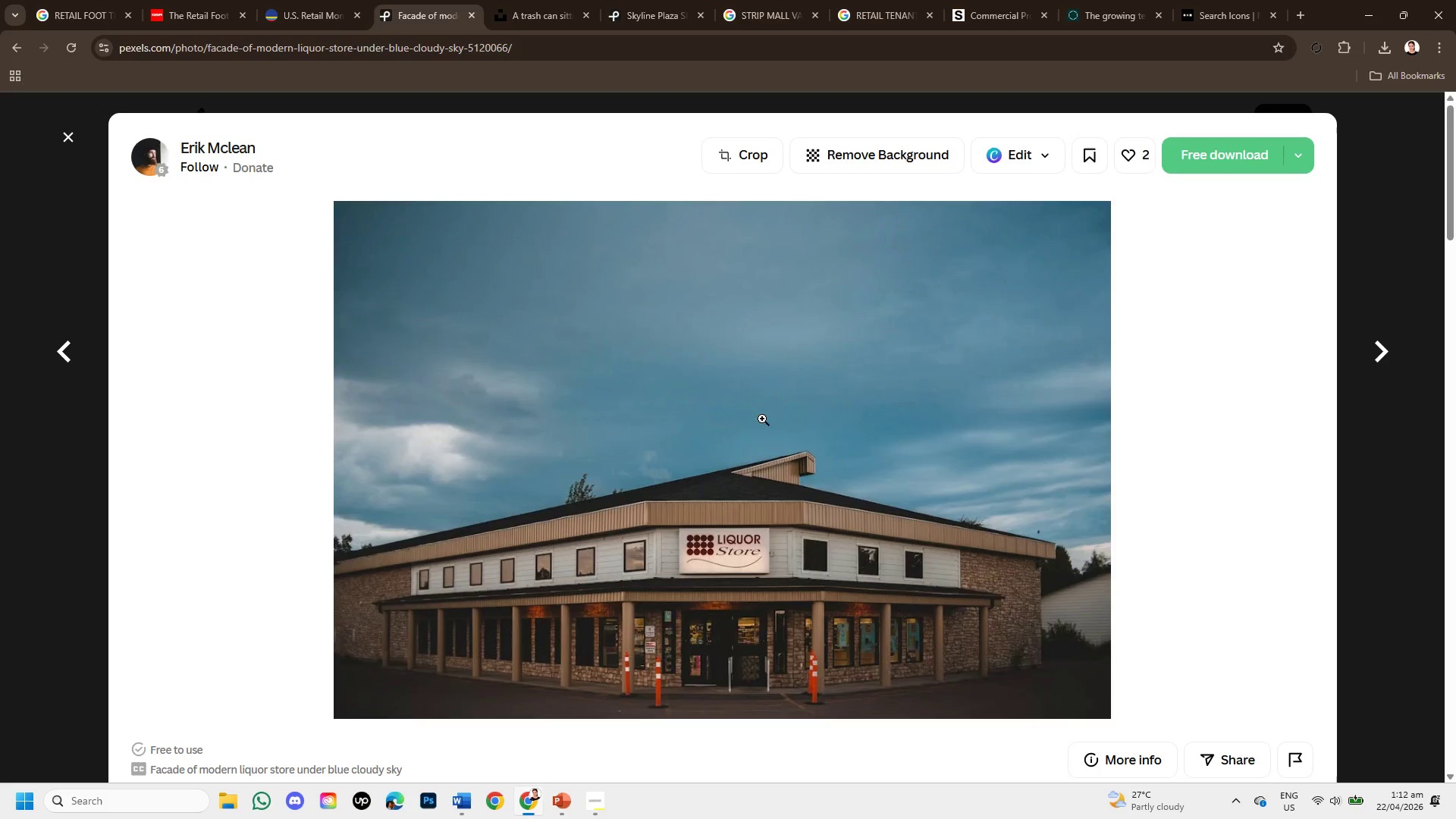 
left_click([1229, 170])
 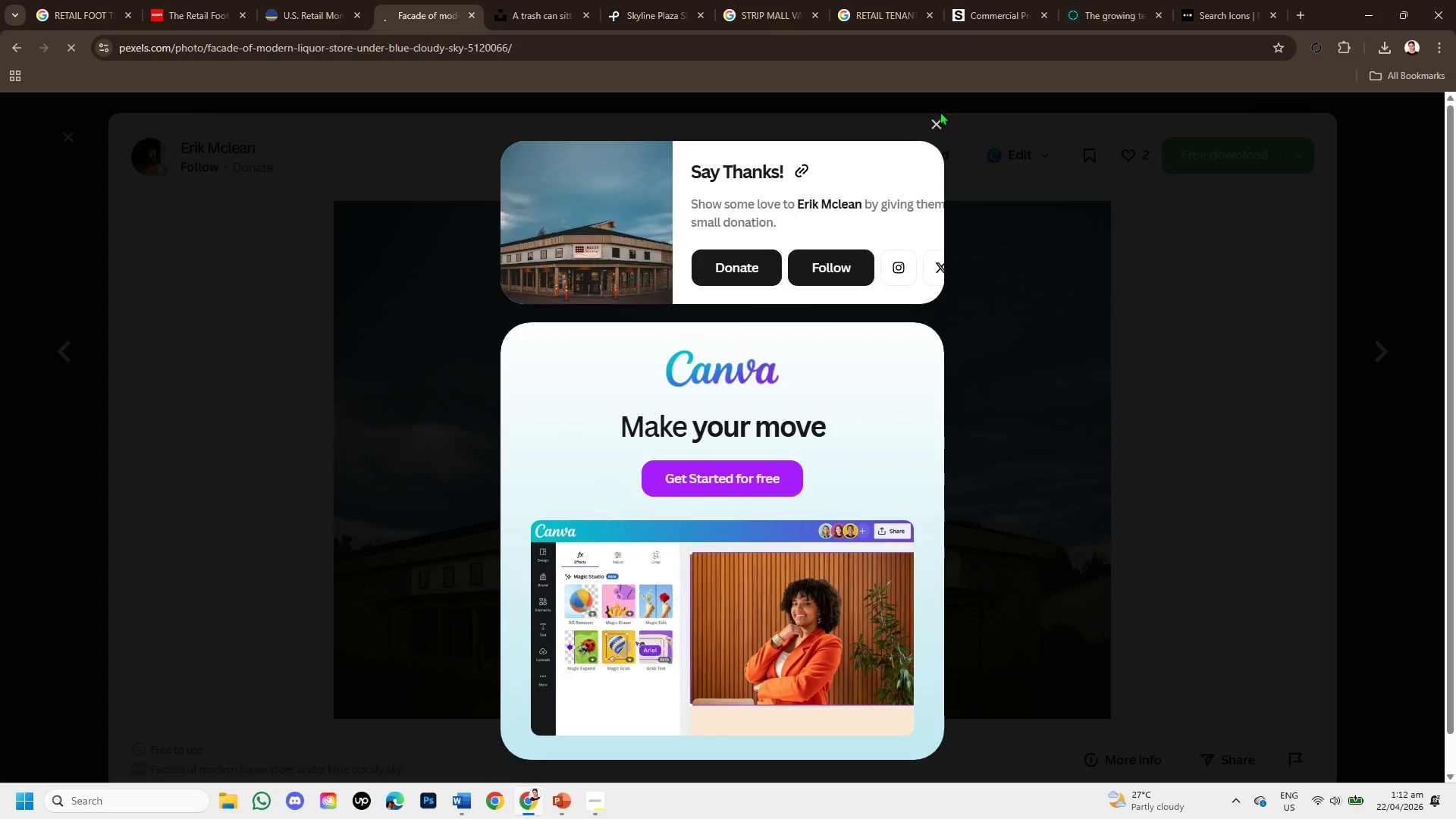 
left_click([940, 118])
 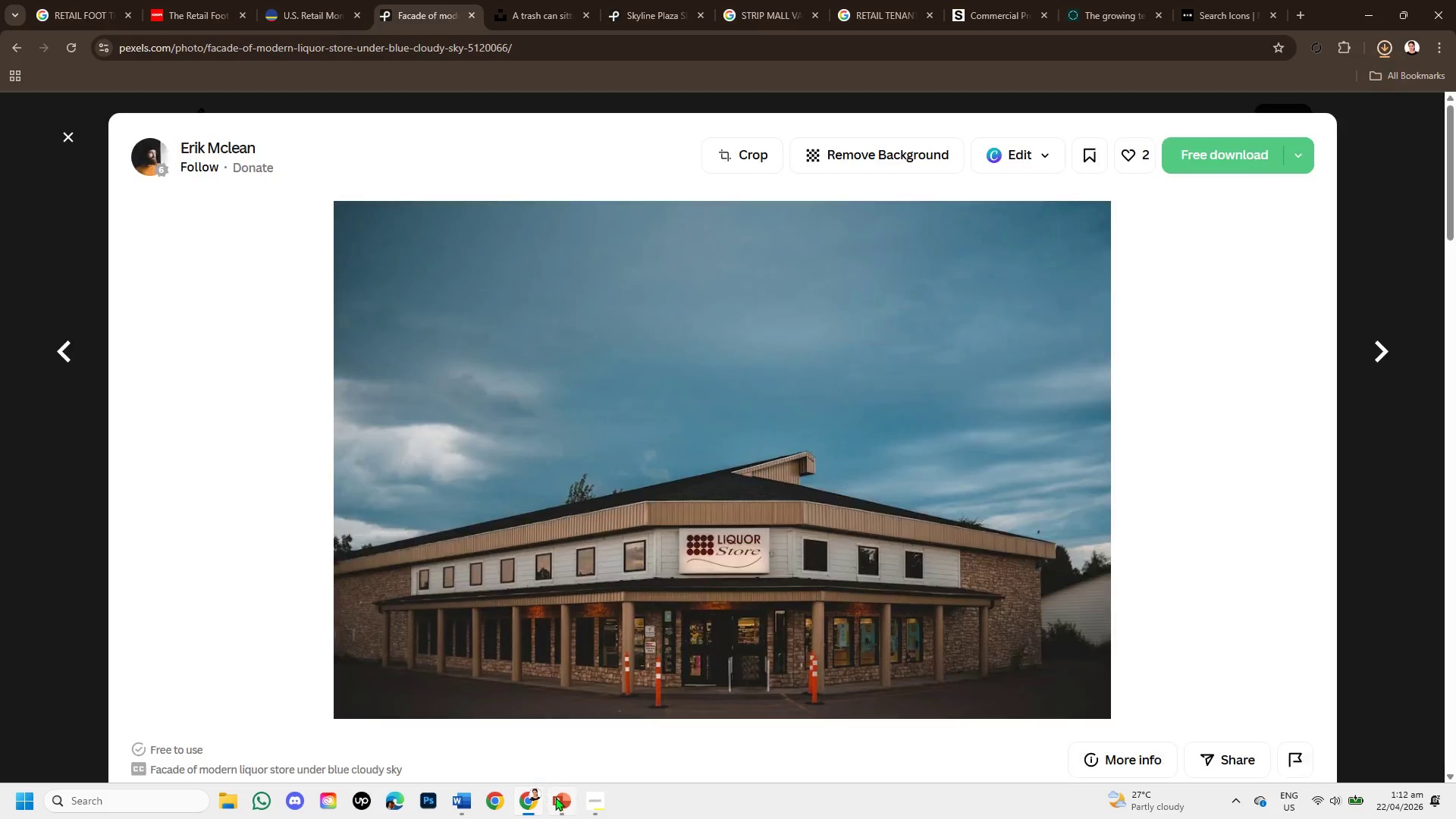 
left_click([555, 797])
 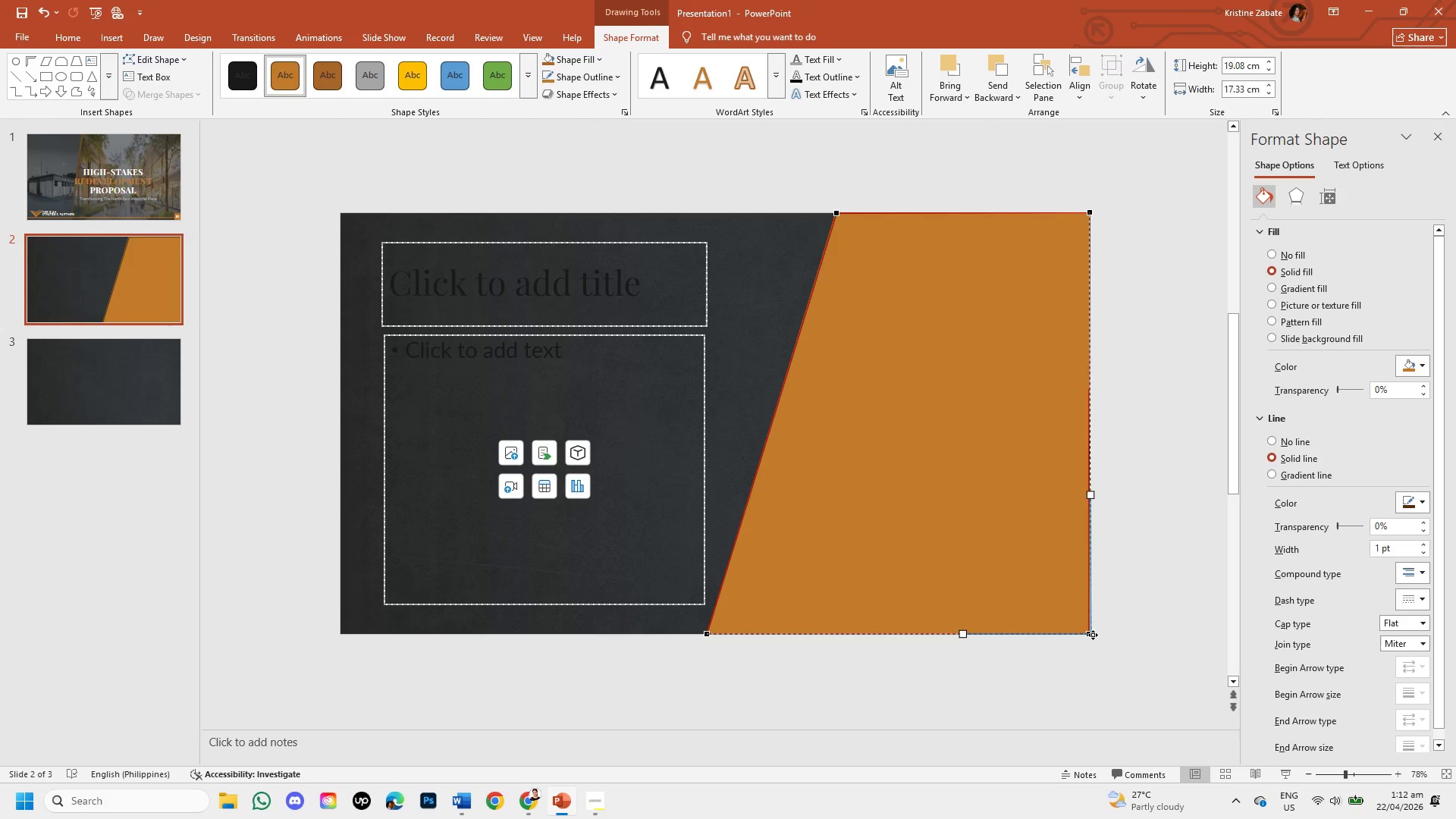 
wait(13.53)
 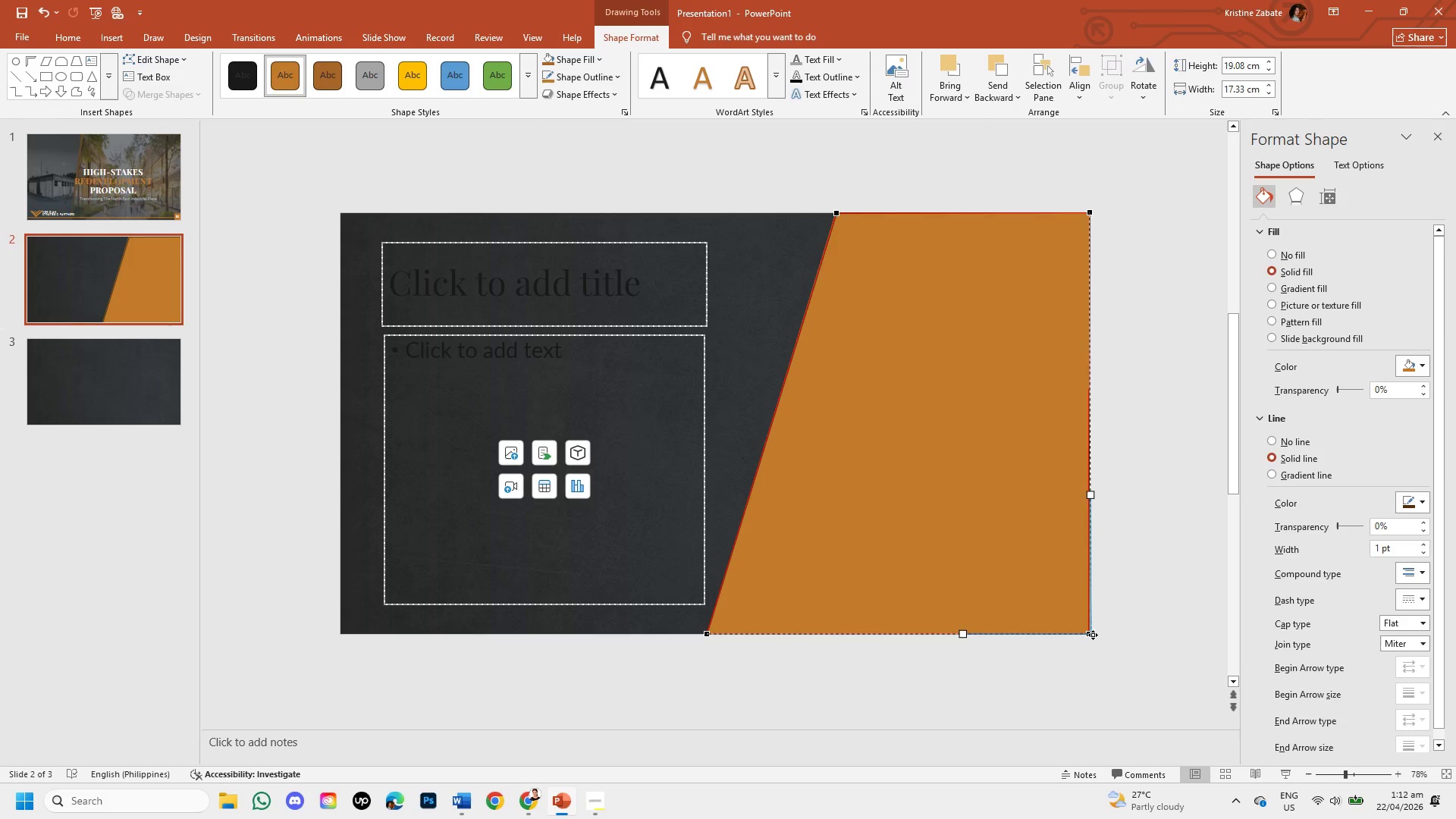 
hold_key(key=ShiftLeft, duration=6.09)
 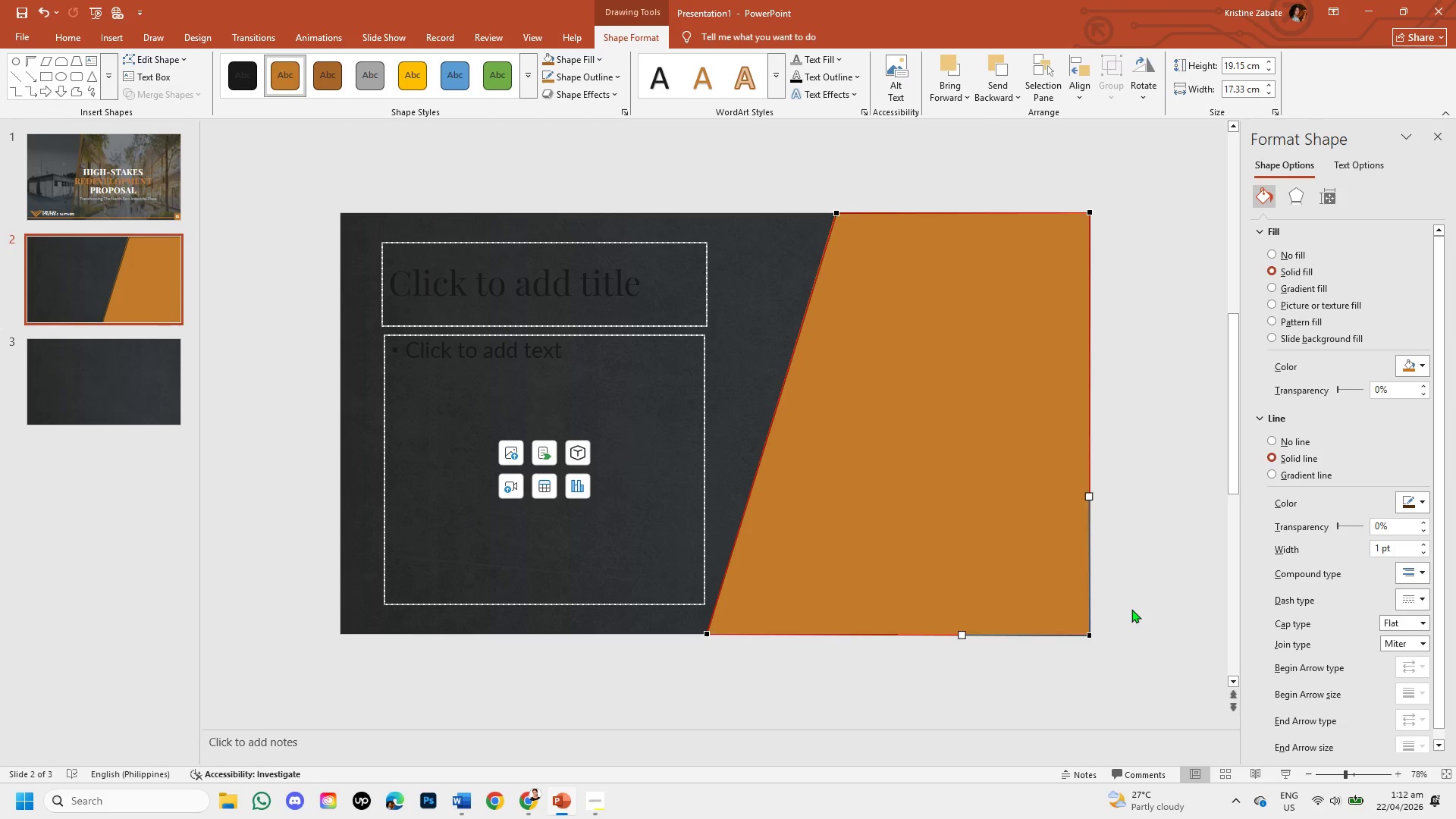 
left_click([1131, 609])
 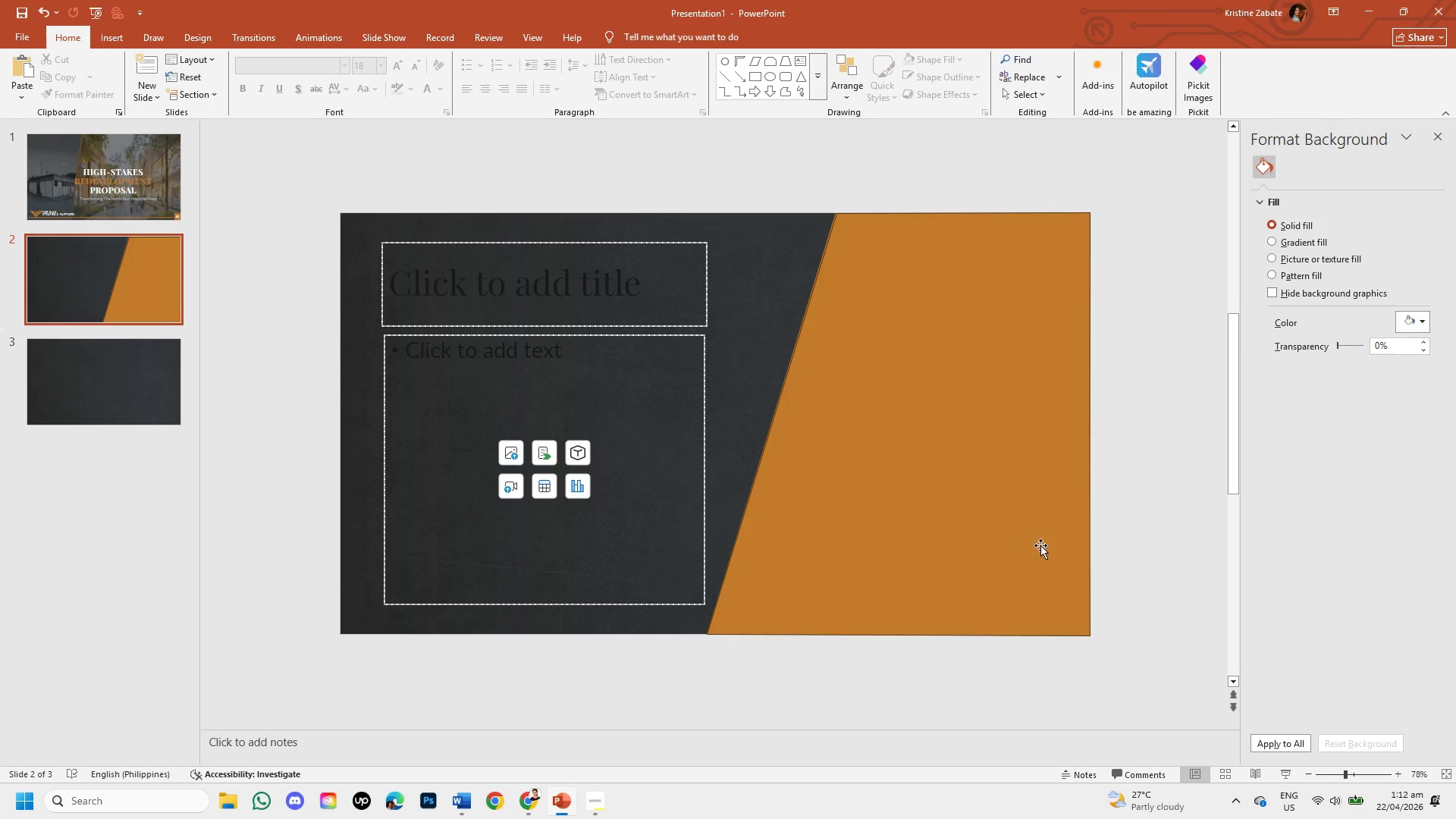 
left_click([975, 477])
 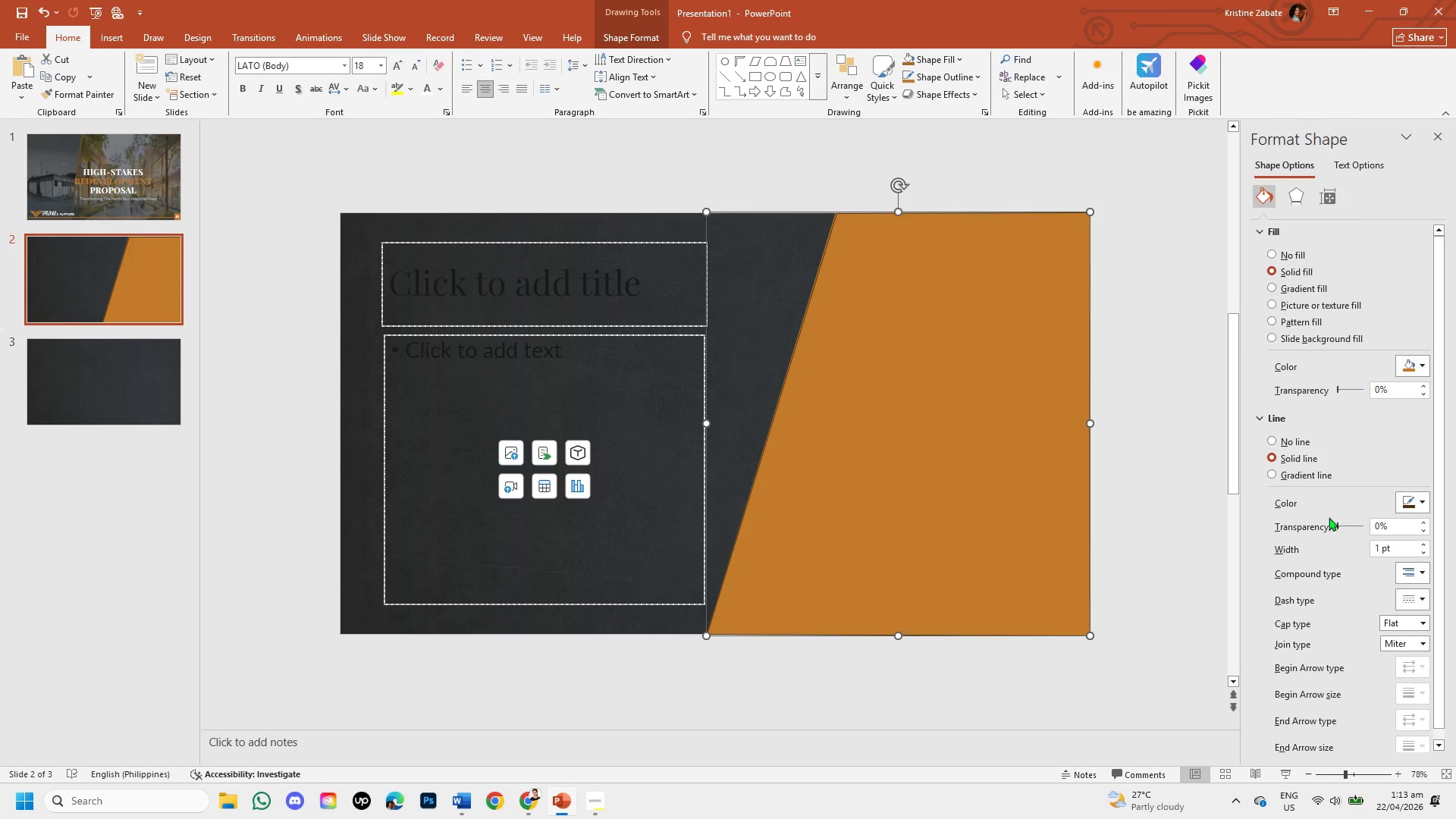 
left_click([1271, 440])
 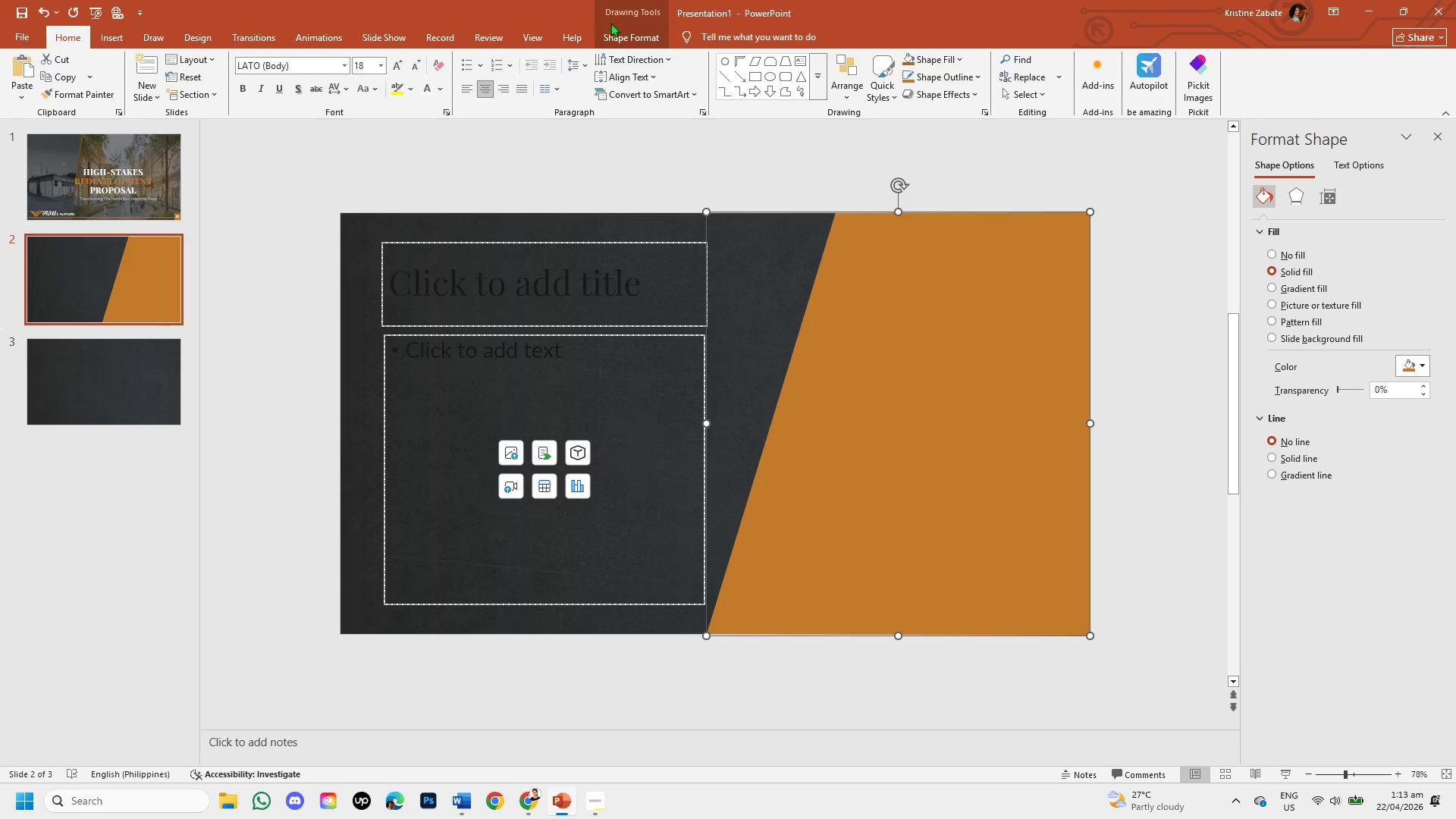 
left_click([620, 33])
 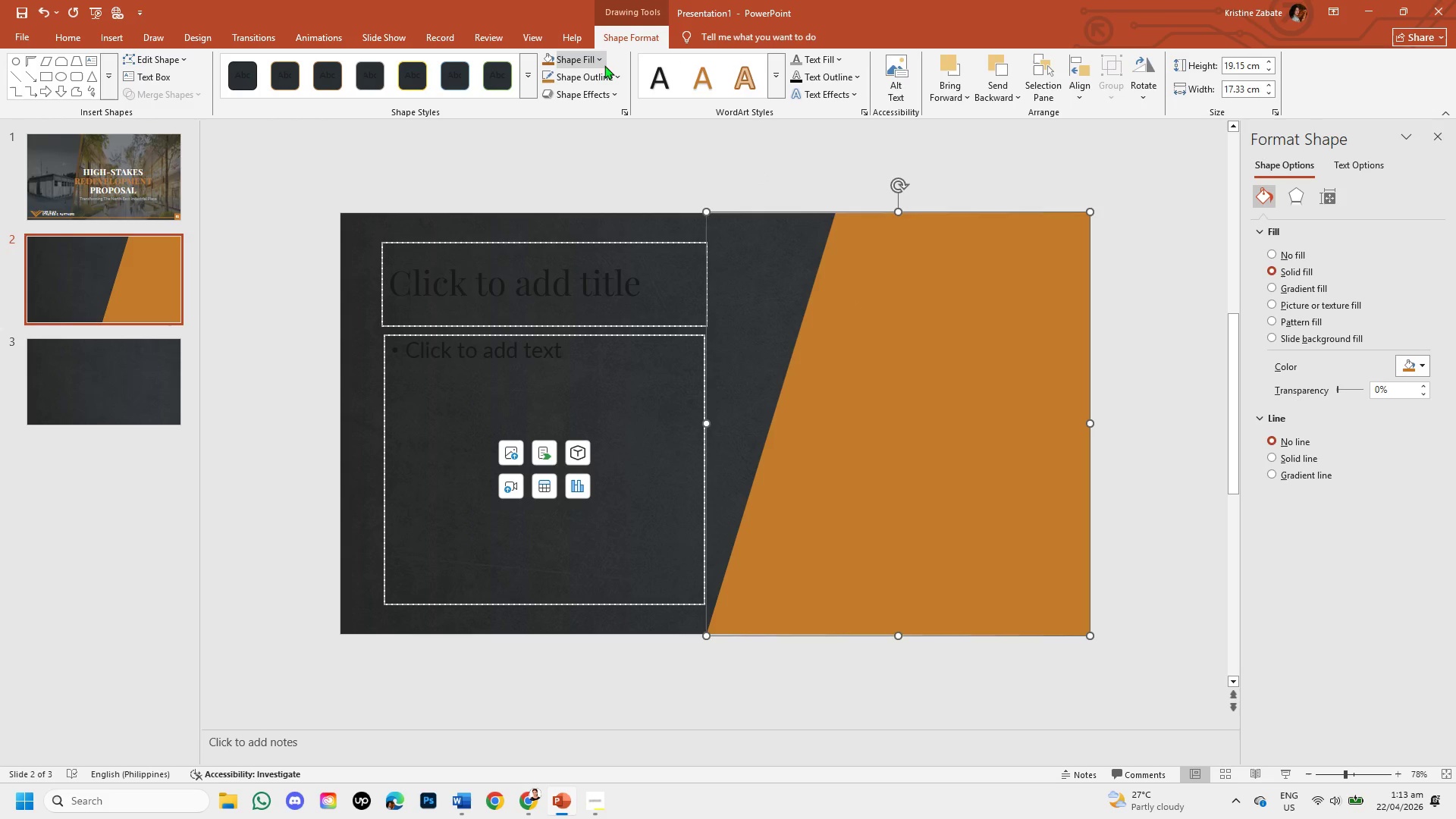 
left_click([599, 52])
 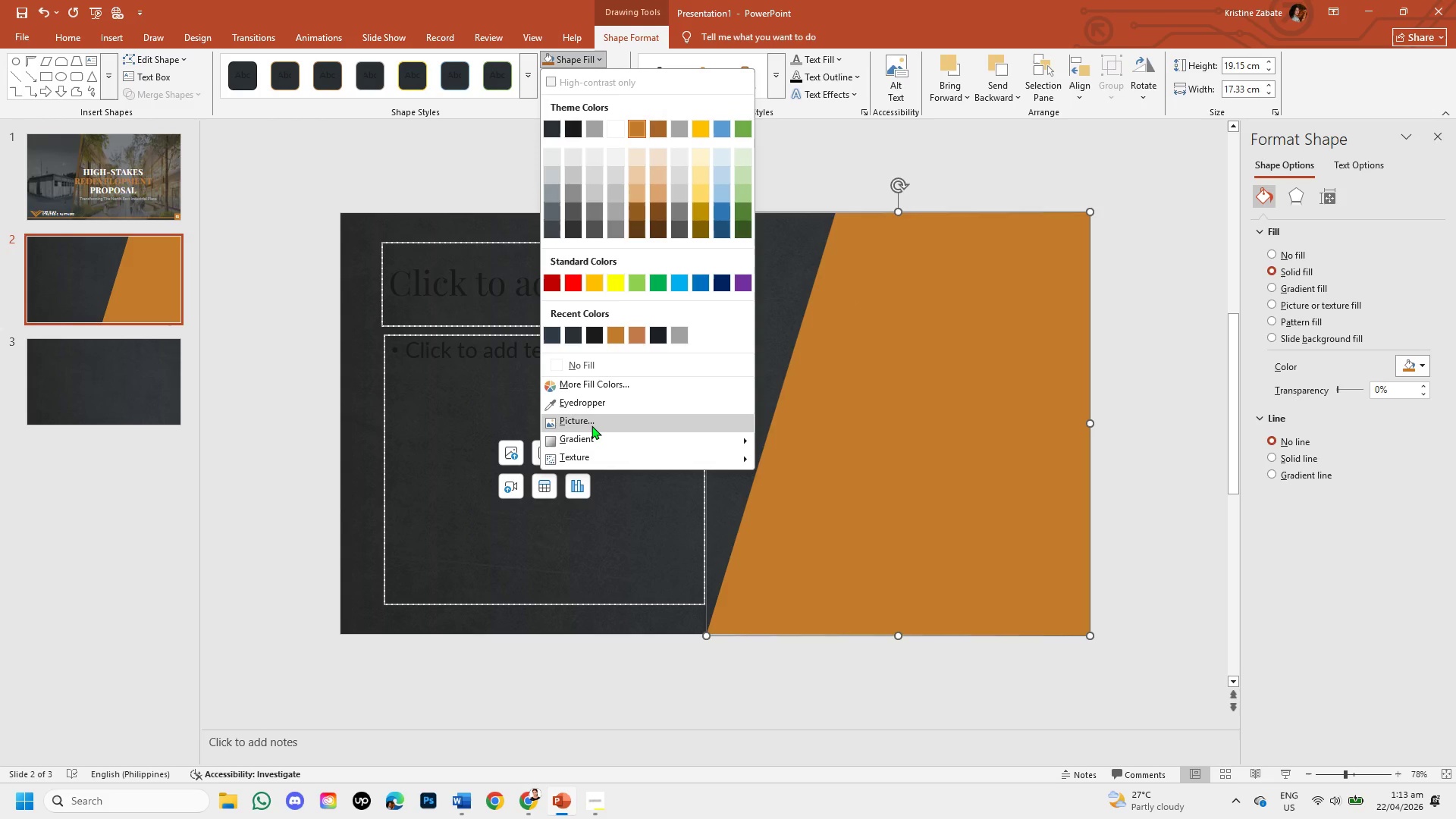 
left_click([592, 425])
 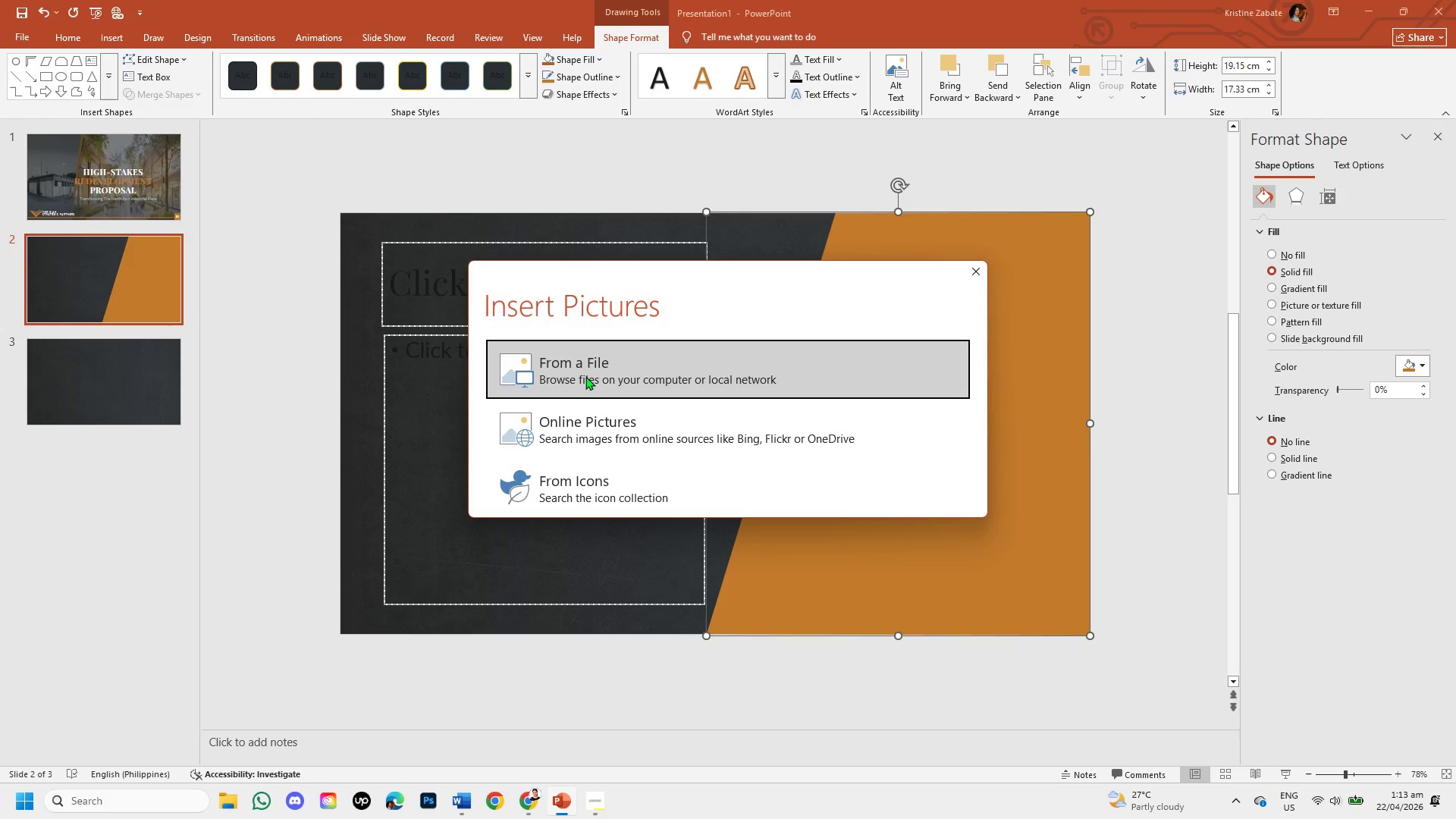 
left_click([585, 376])
 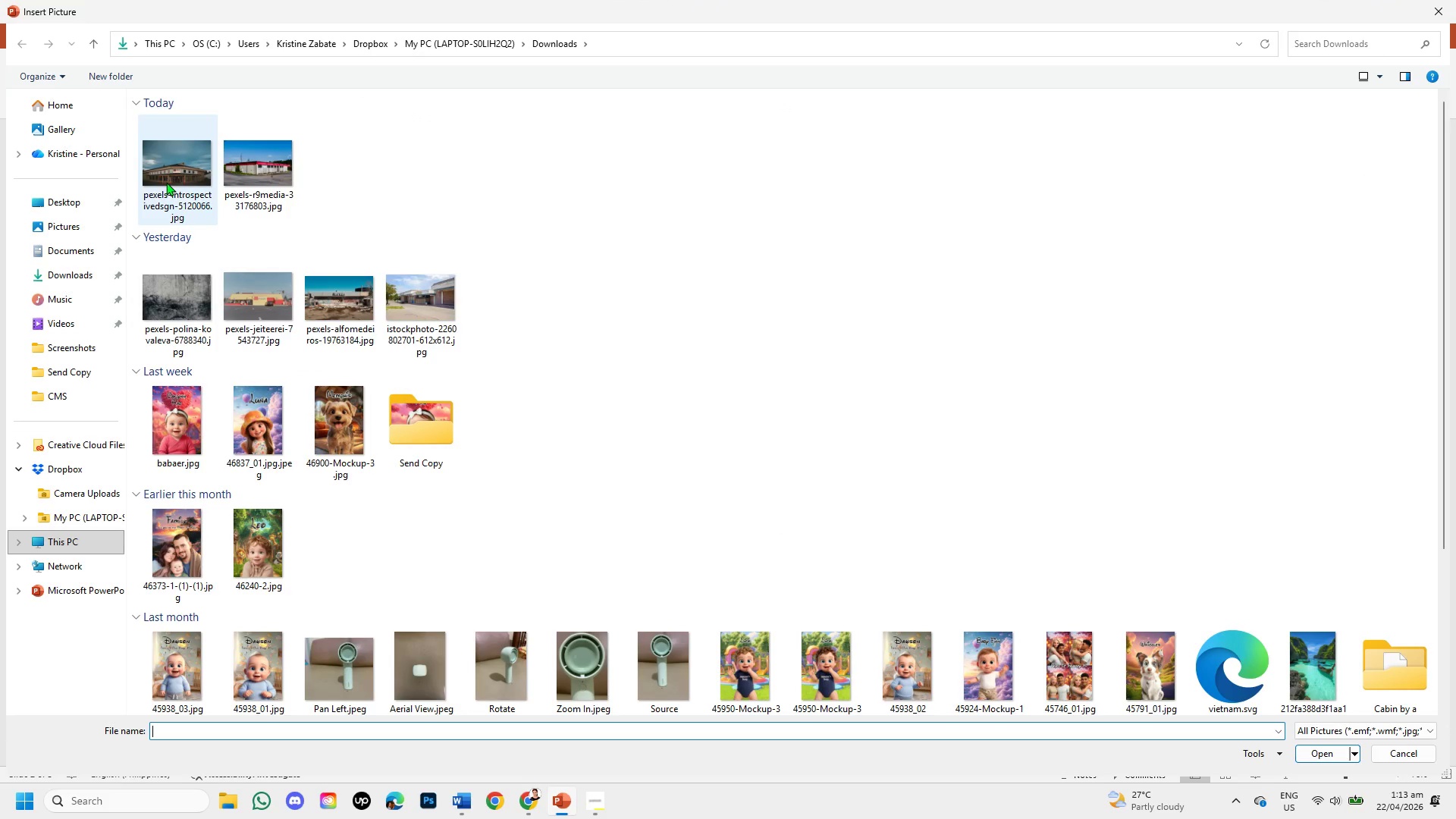 
double_click([166, 172])
 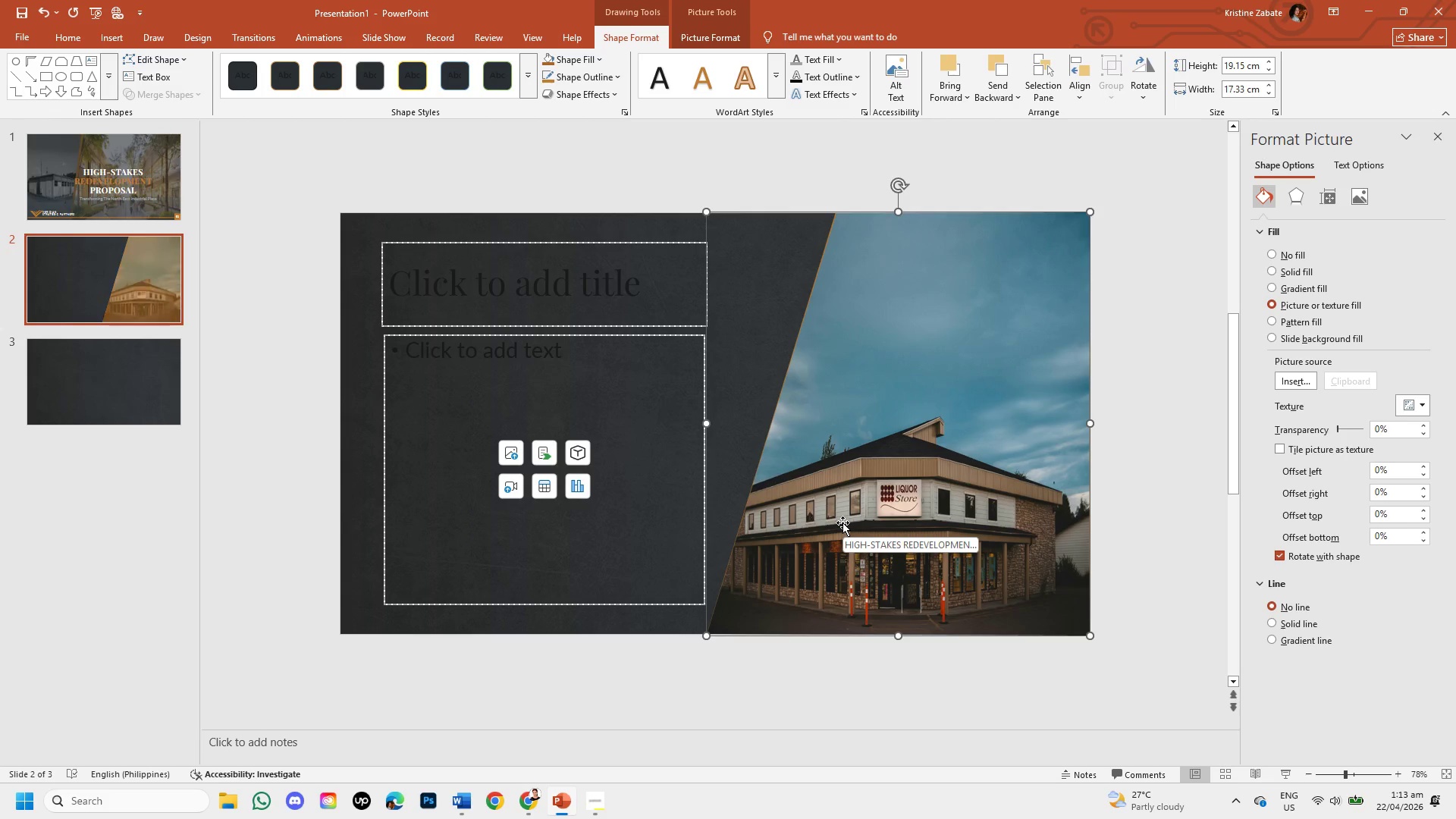 
left_click([851, 504])
 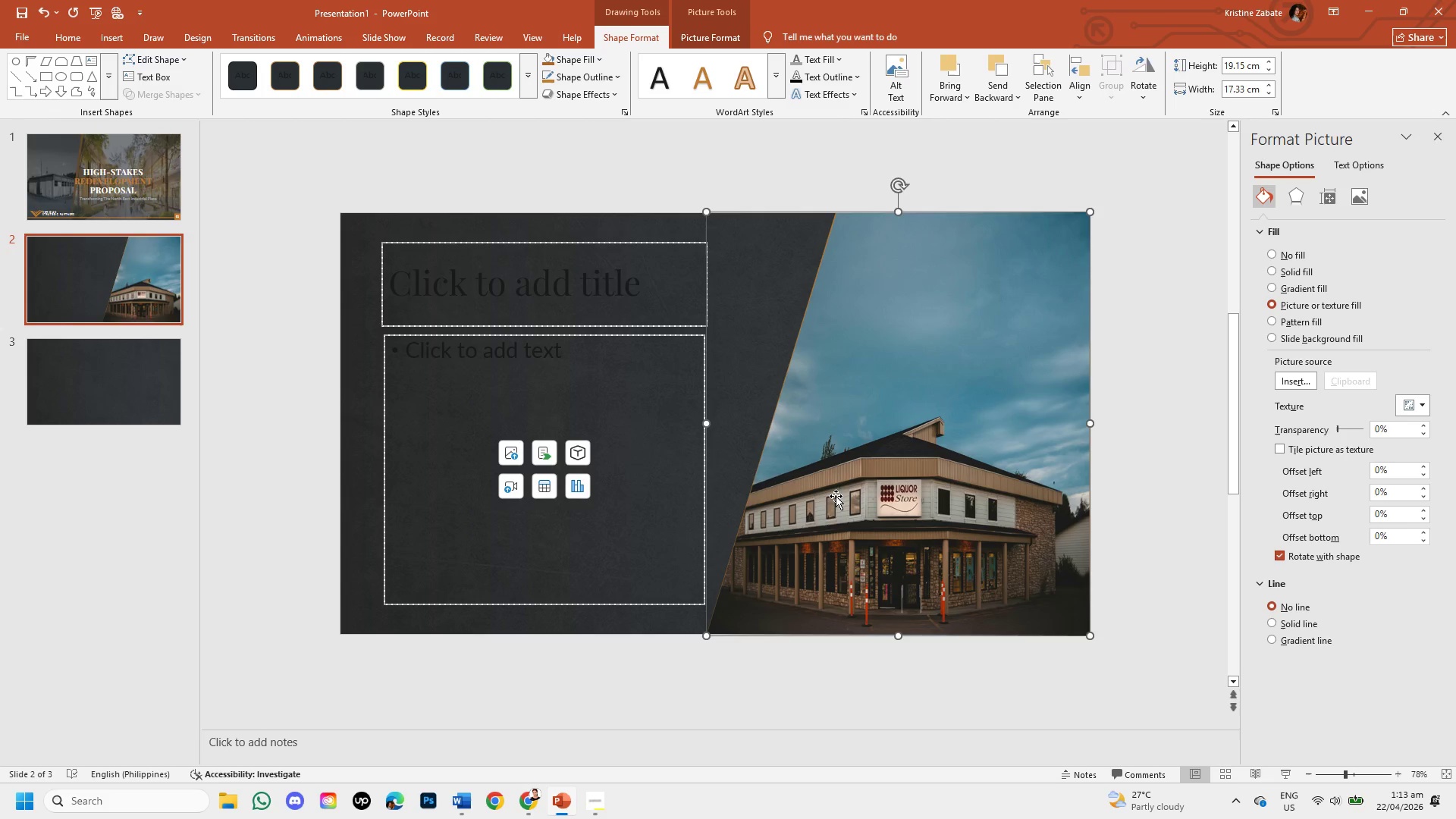 
left_click_drag(start_coordinate=[835, 496], to_coordinate=[849, 498])
 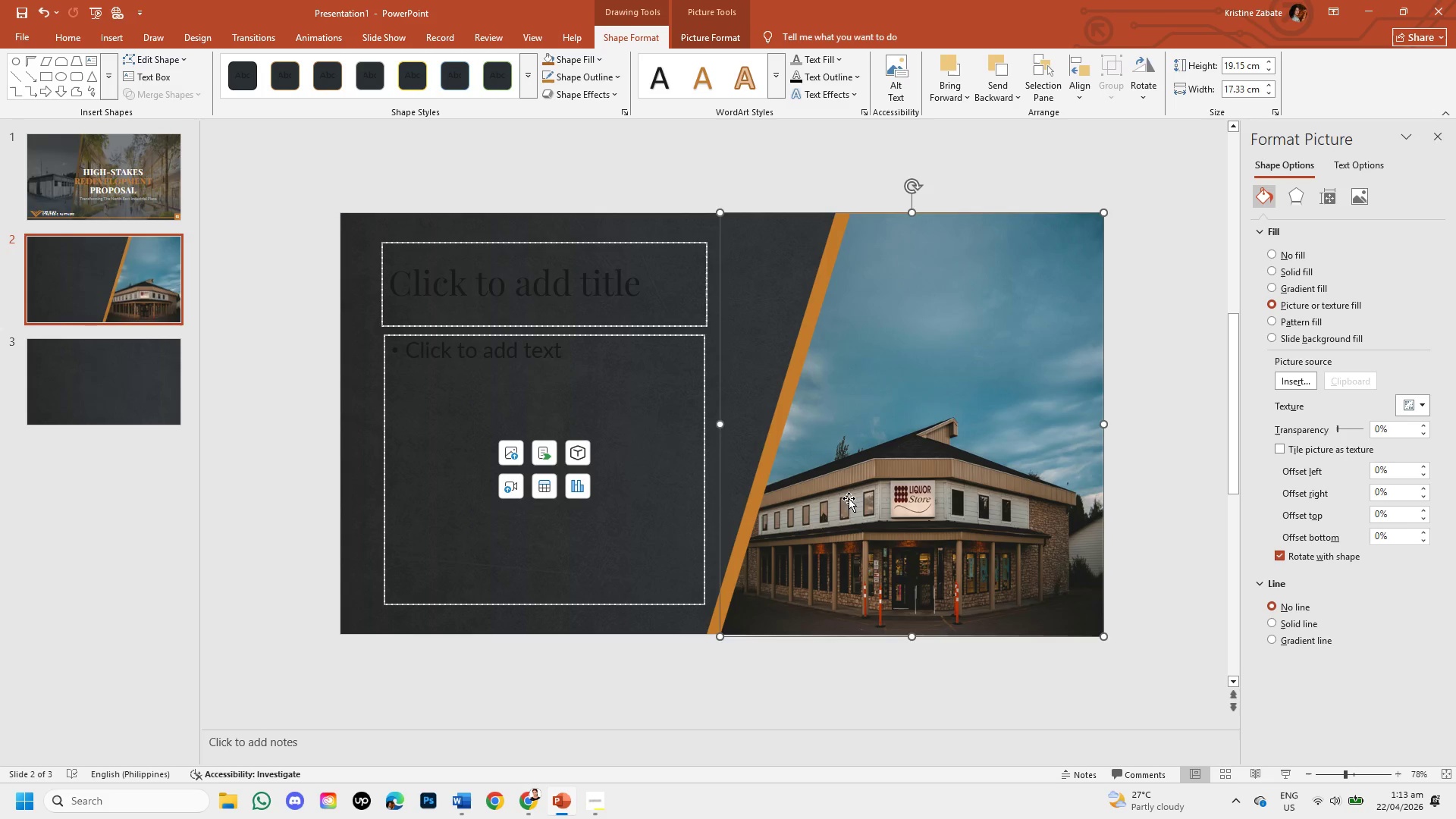 
key(Control+Z)
 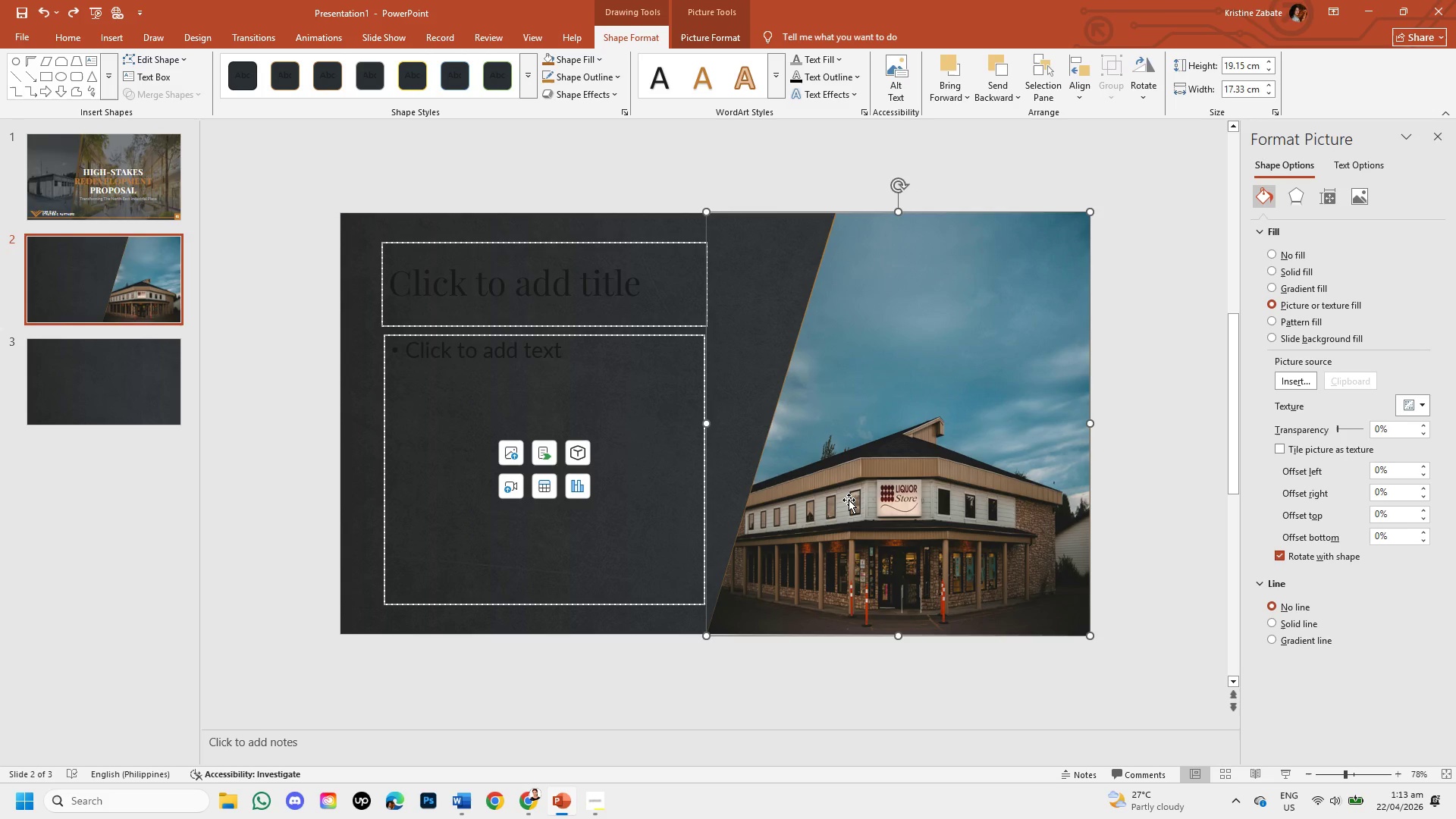 
wait(5.69)
 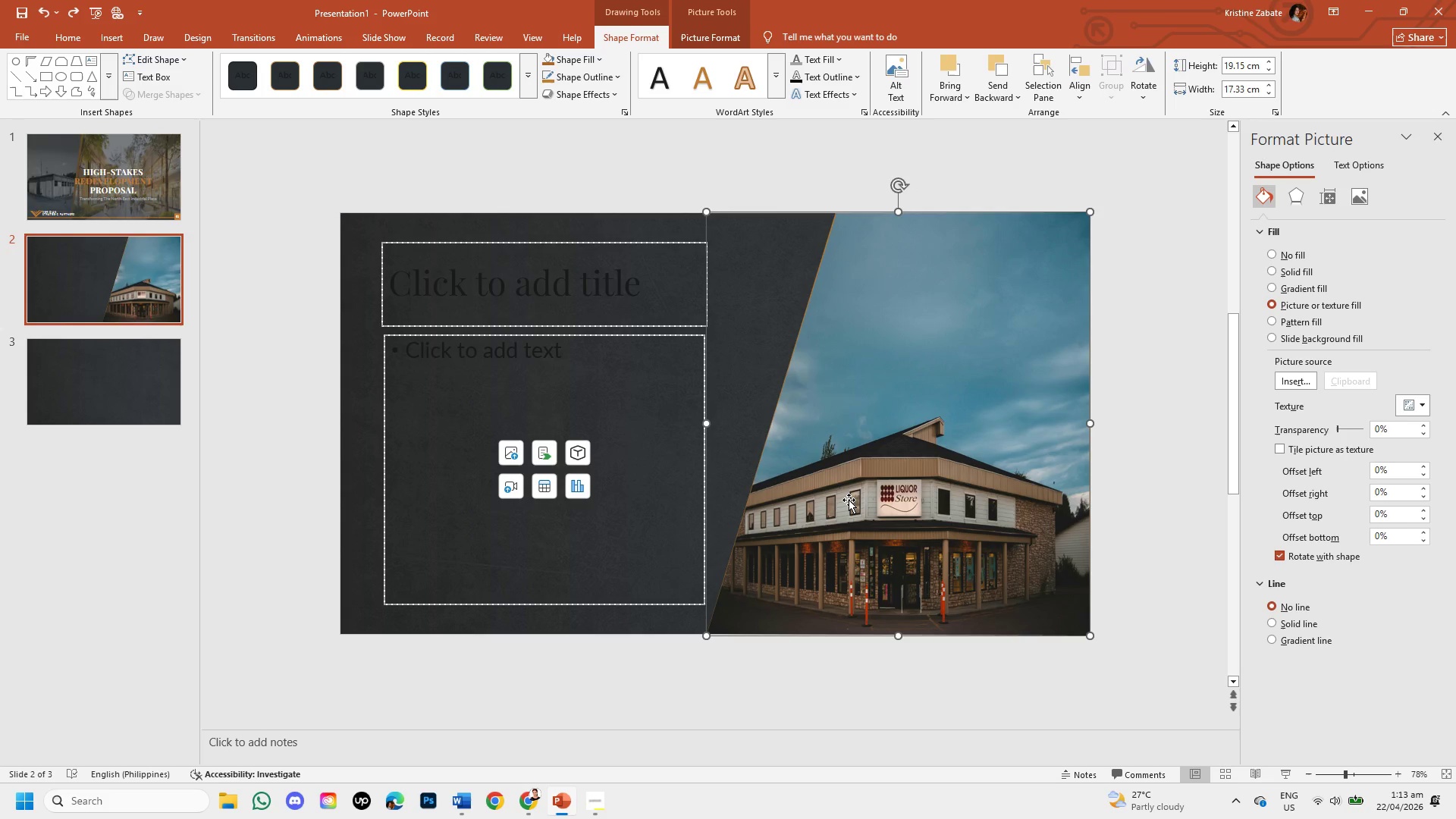 
left_click([849, 500])
 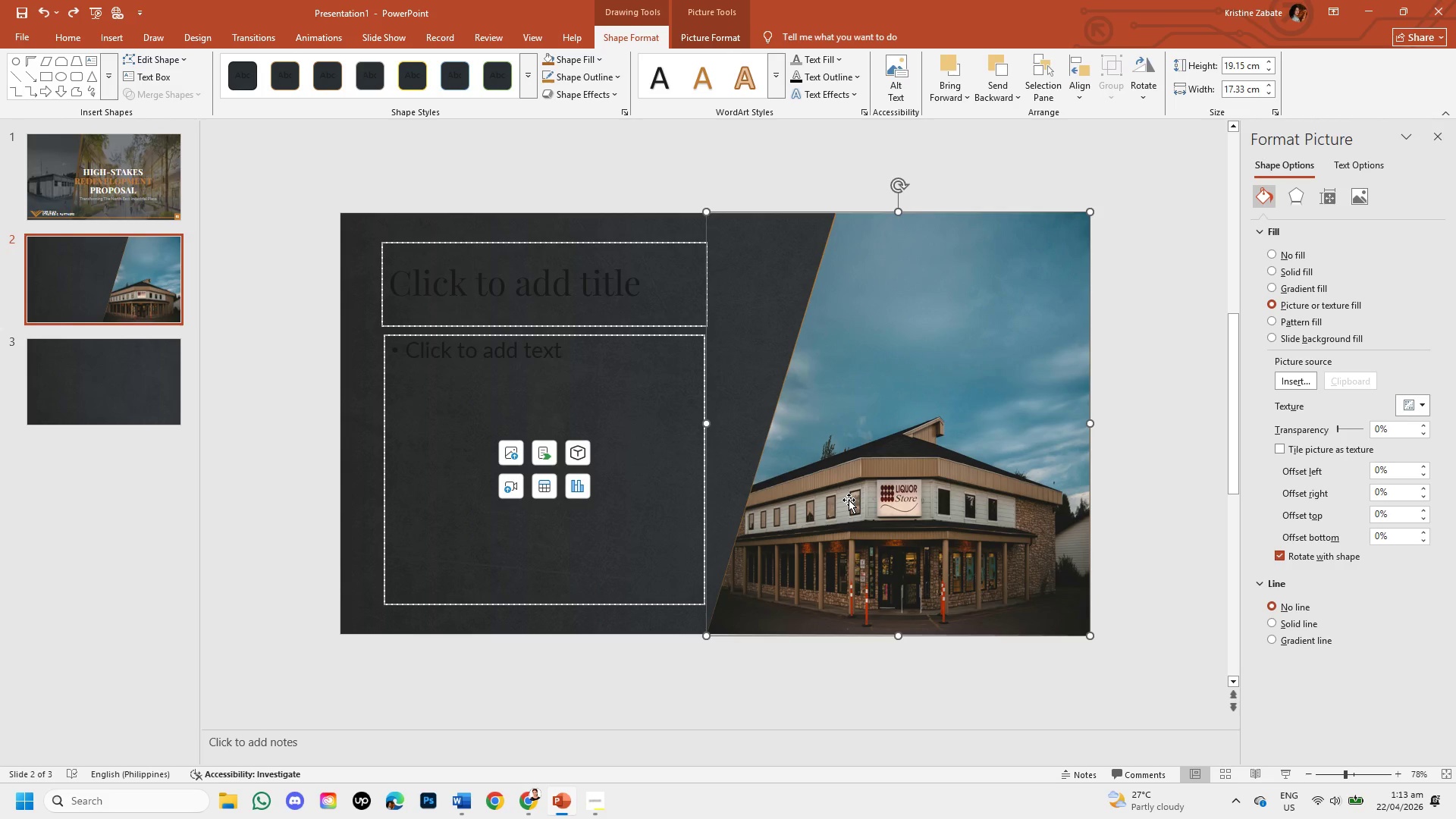 
wait(5.34)
 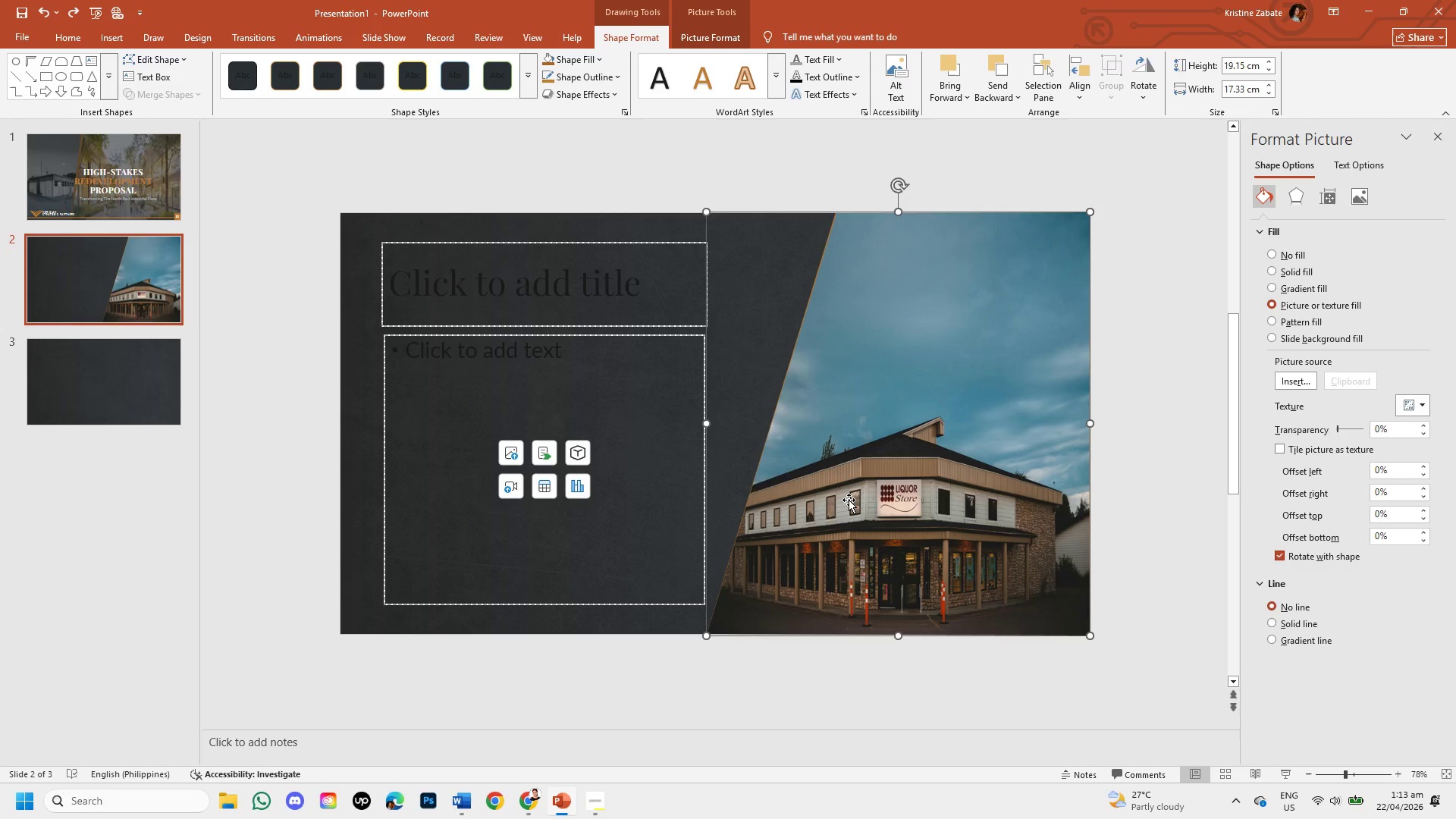 
key(Control+Z)
 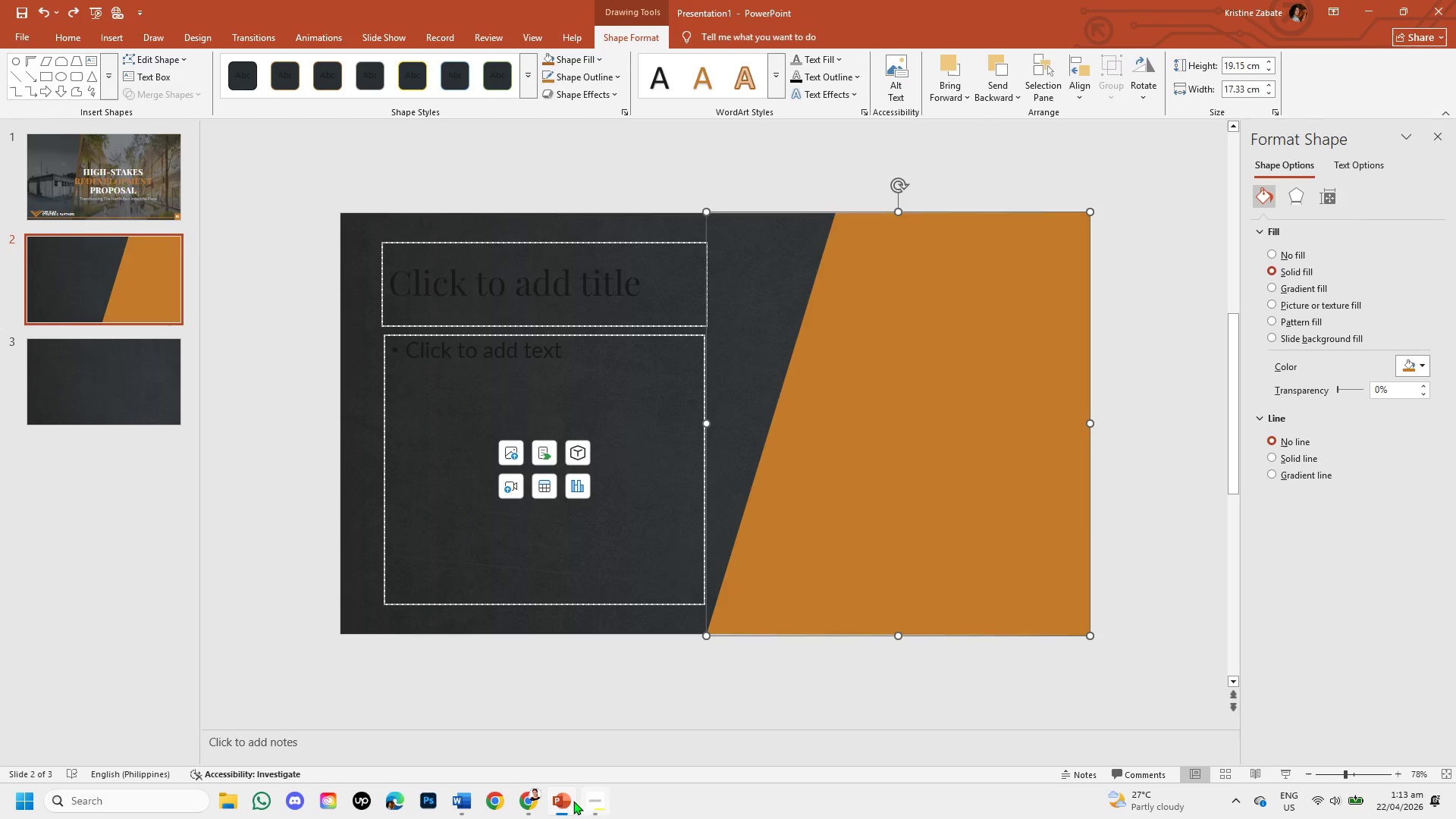 
left_click([562, 799])
 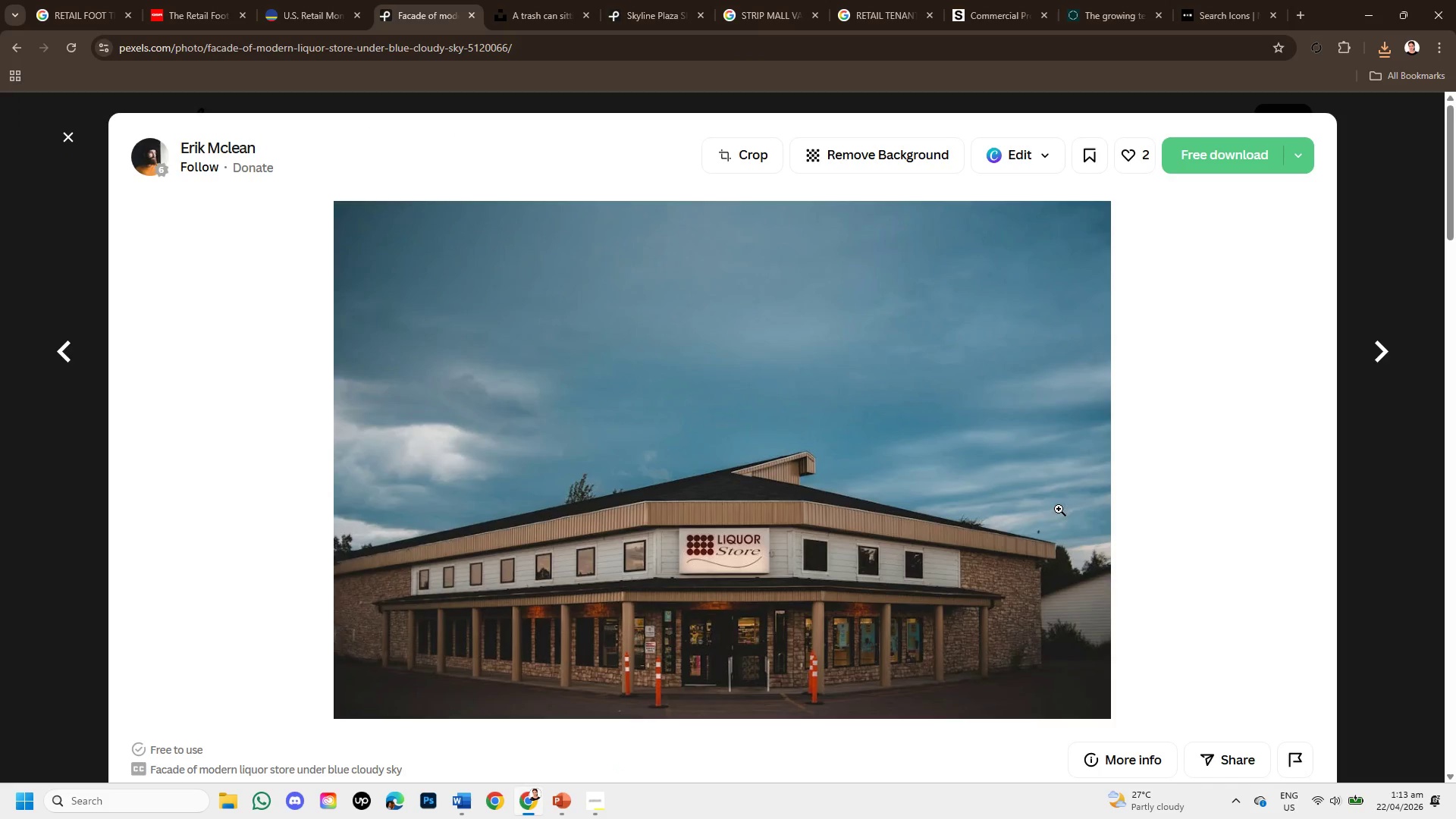 
scroll: coordinate [1073, 485], scroll_direction: down, amount: 4.0
 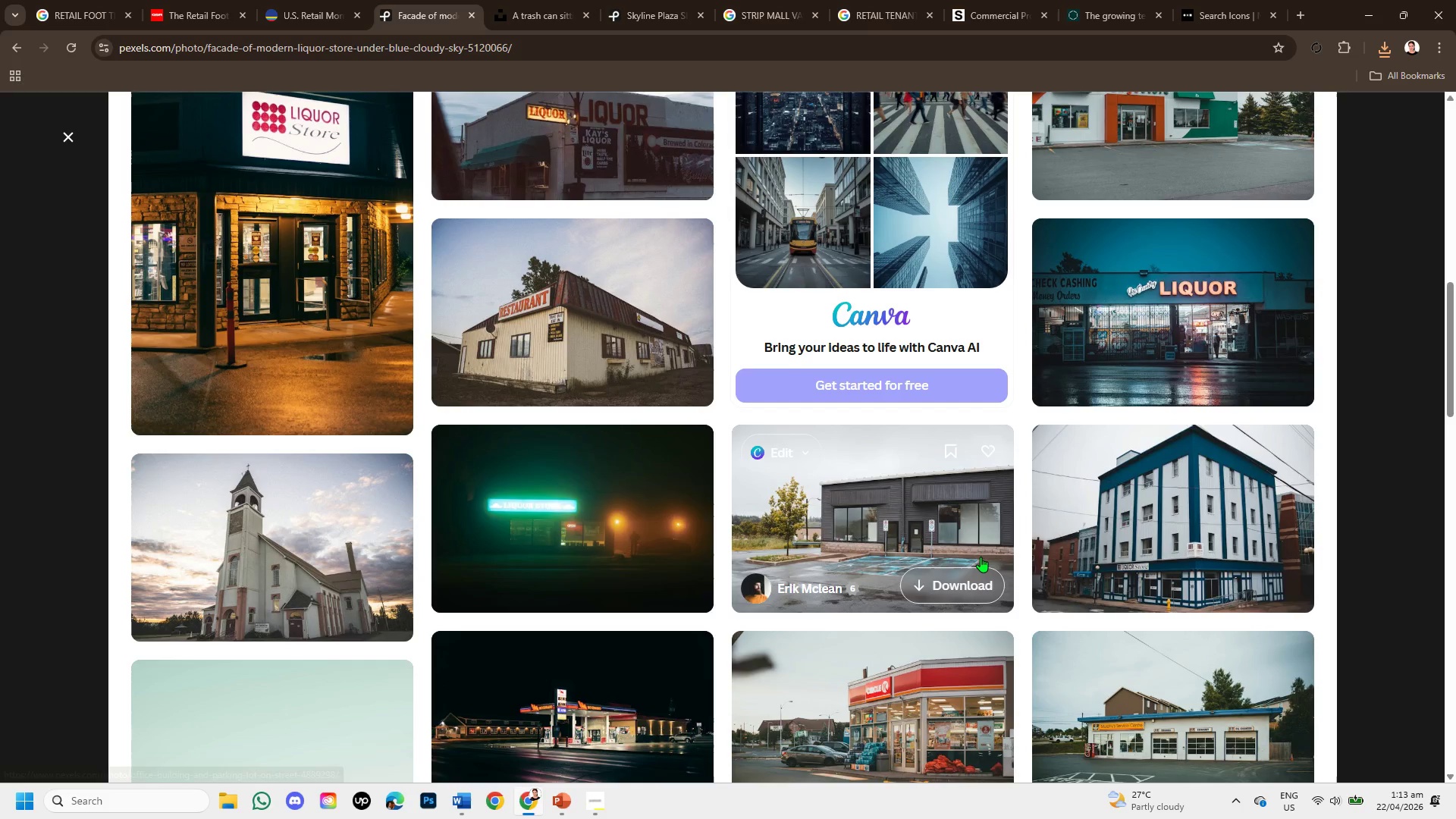 
scroll: coordinate [981, 557], scroll_direction: up, amount: 1.0
 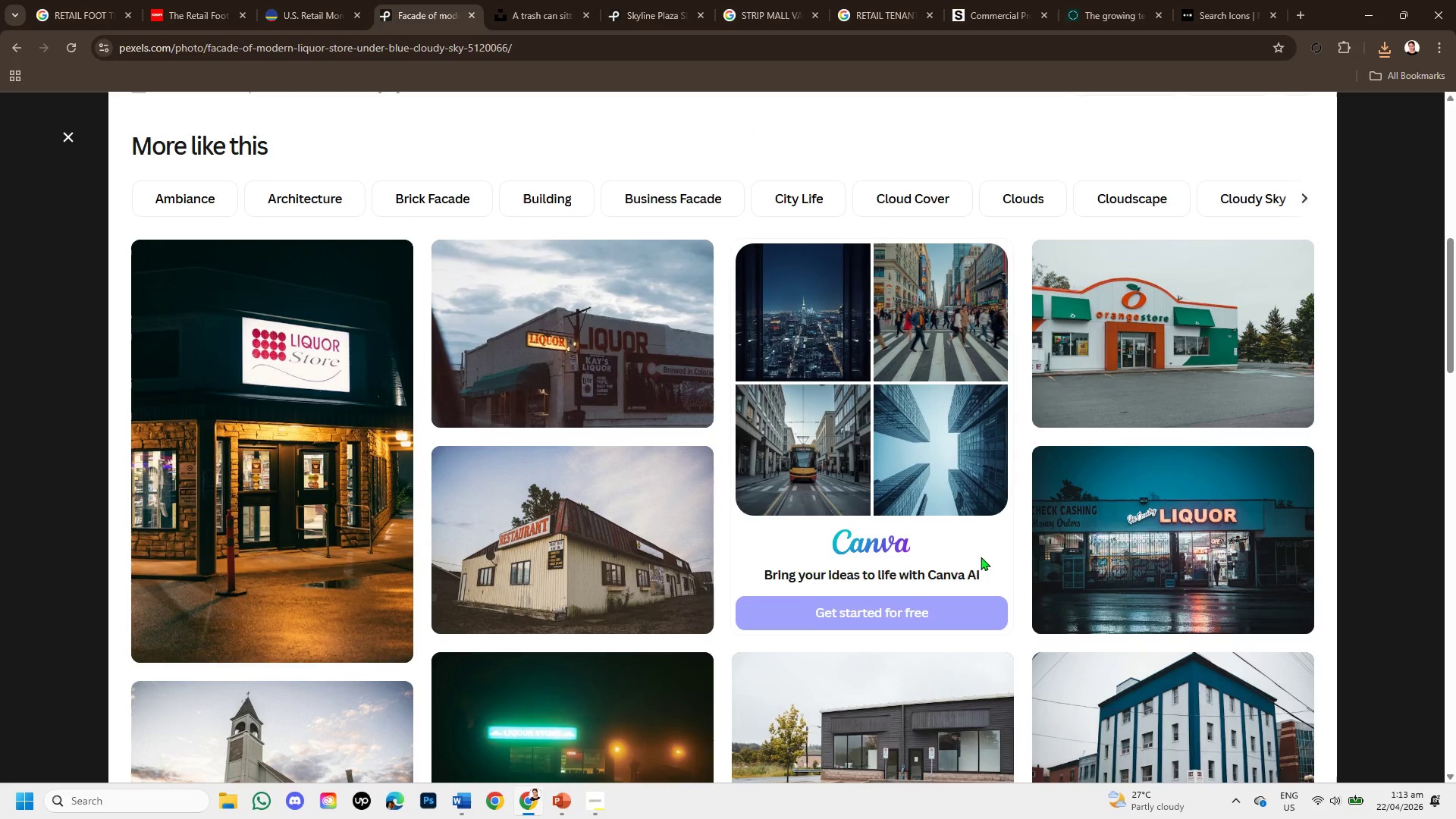 
scroll: coordinate [981, 556], scroll_direction: down, amount: 2.0
 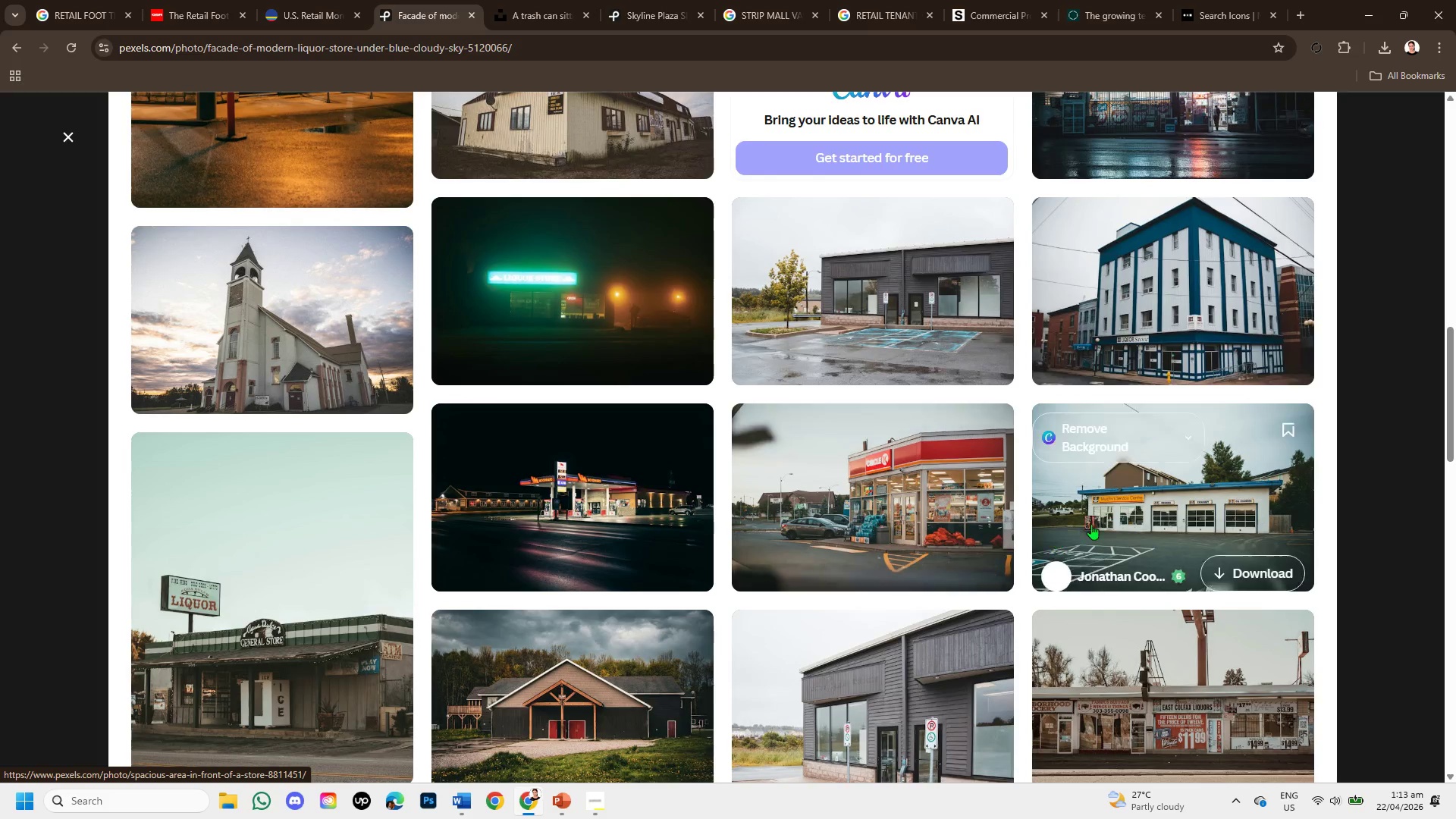 
left_click([1097, 522])
 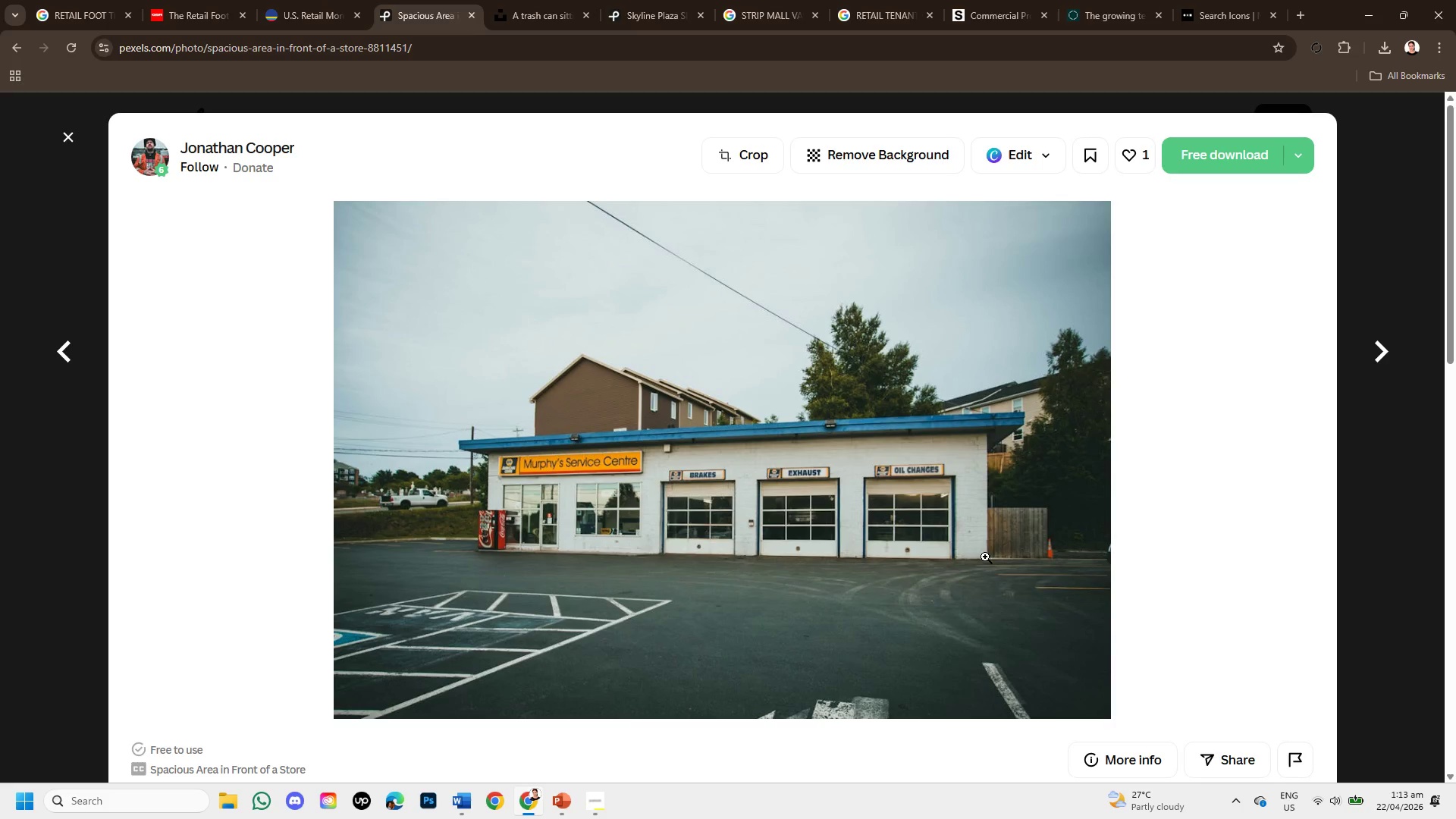 
wait(7.3)
 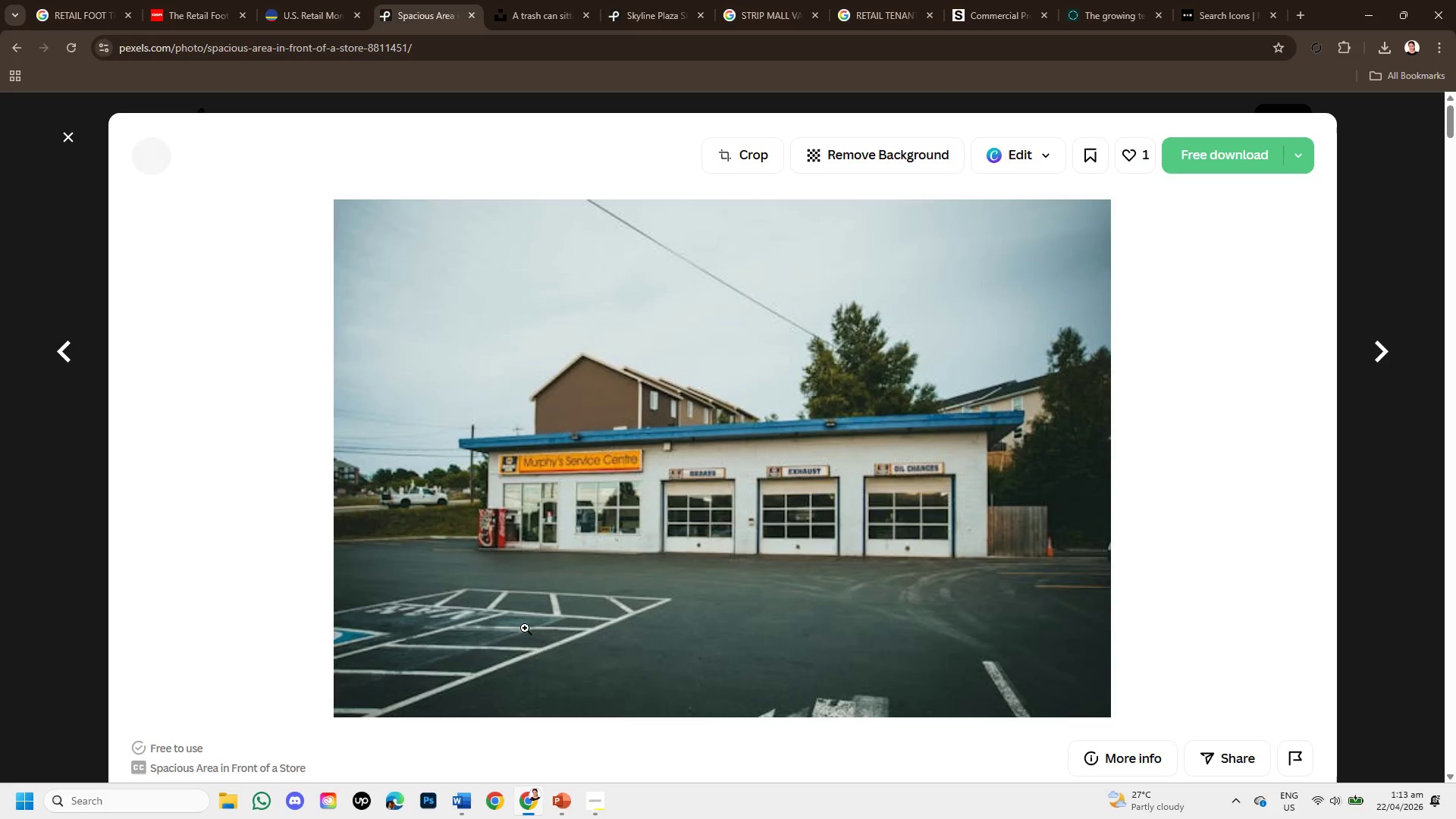 
scroll: coordinate [981, 559], scroll_direction: down, amount: 3.0
 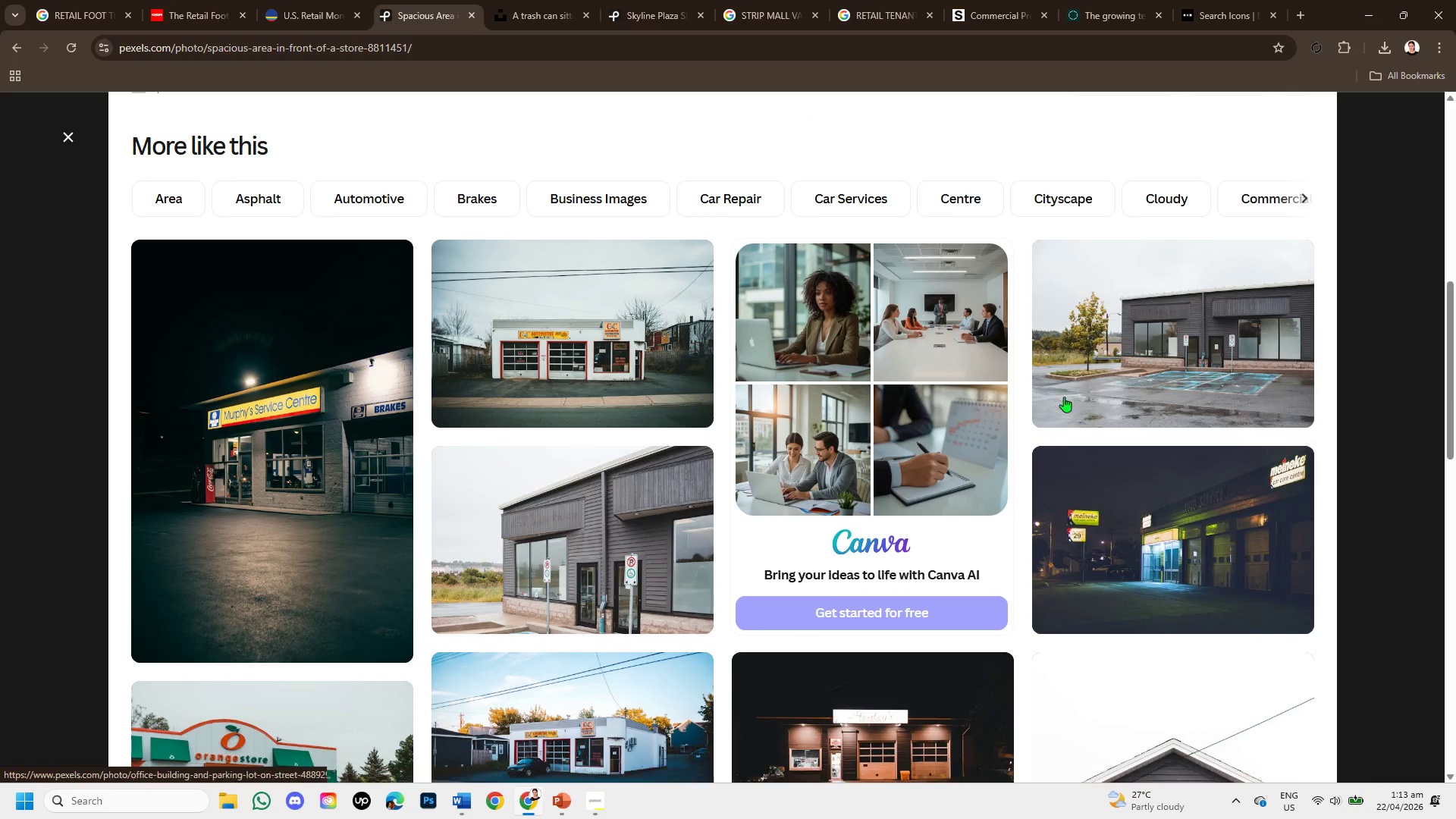 
left_click([1116, 326])
 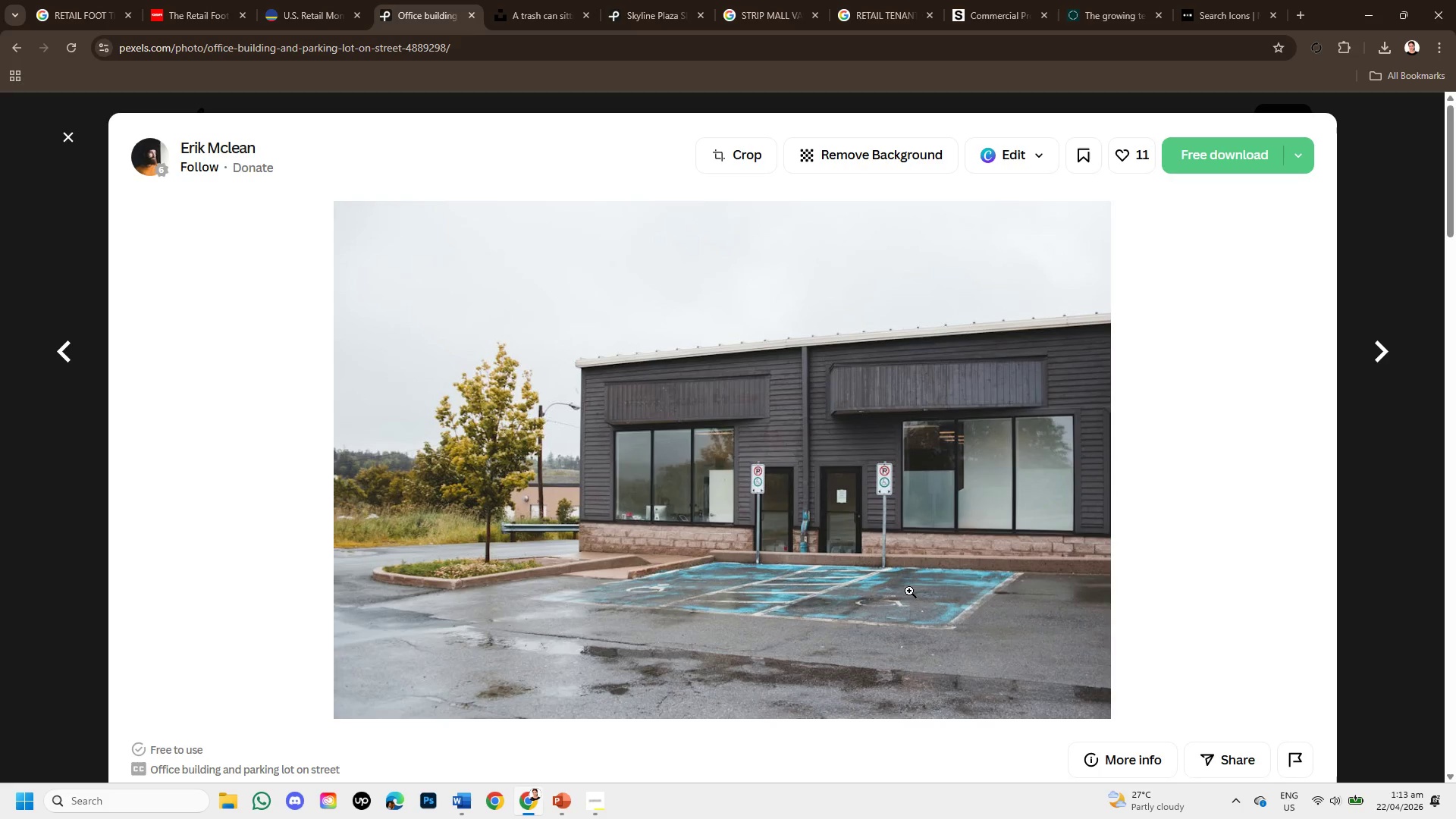 
wait(6.14)
 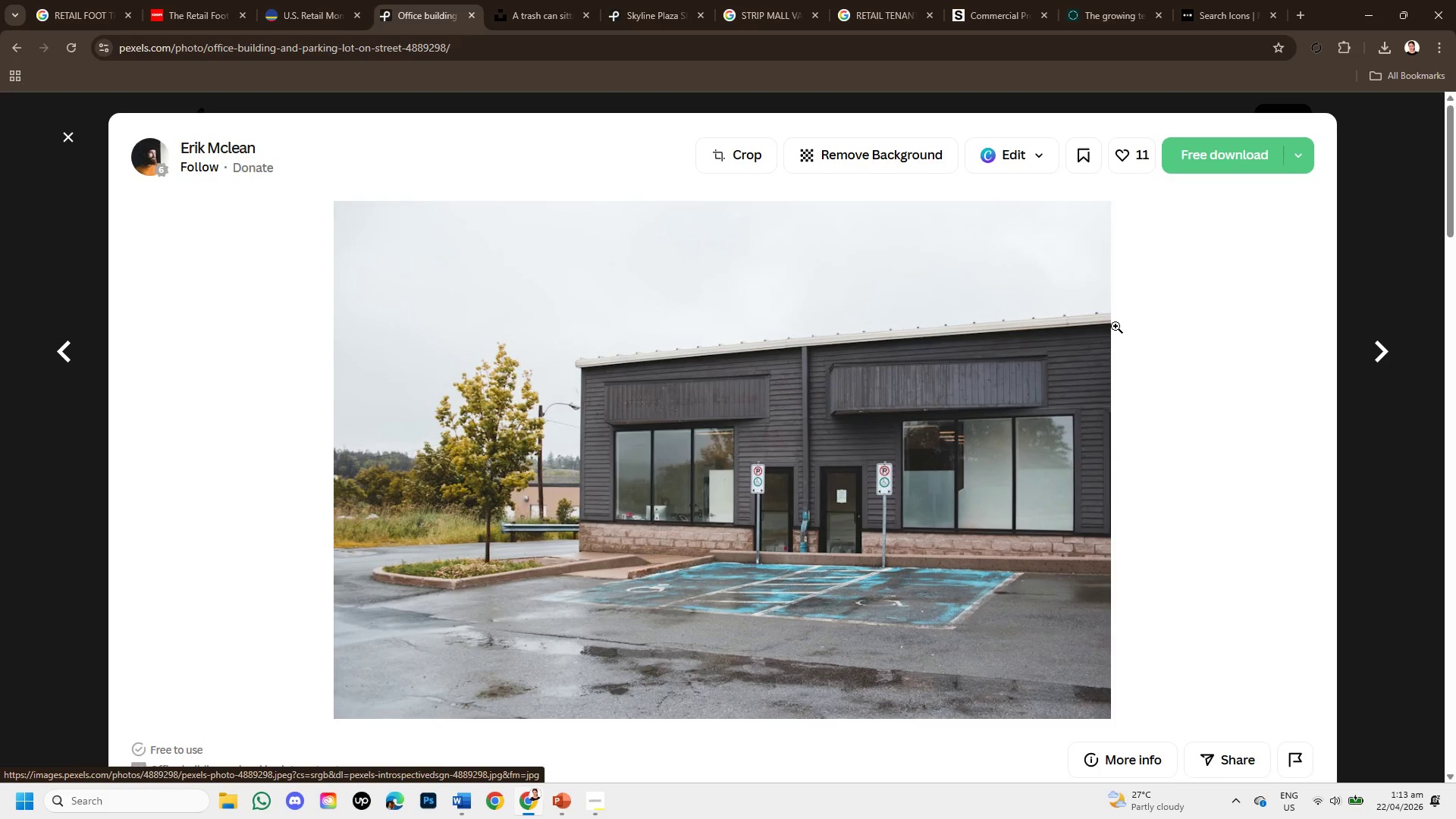 
scroll: coordinate [909, 591], scroll_direction: down, amount: 2.0
 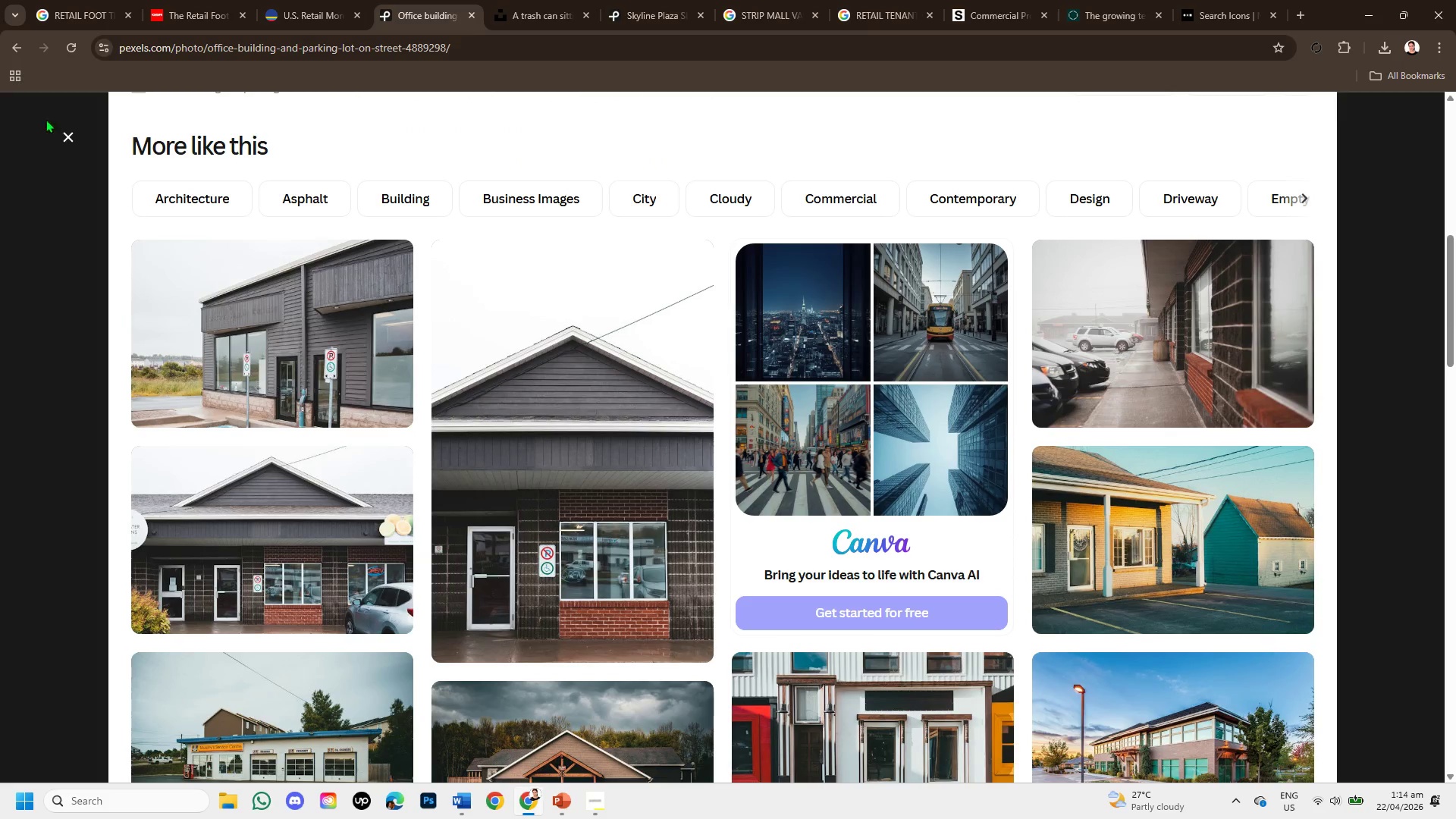 
left_click([60, 136])
 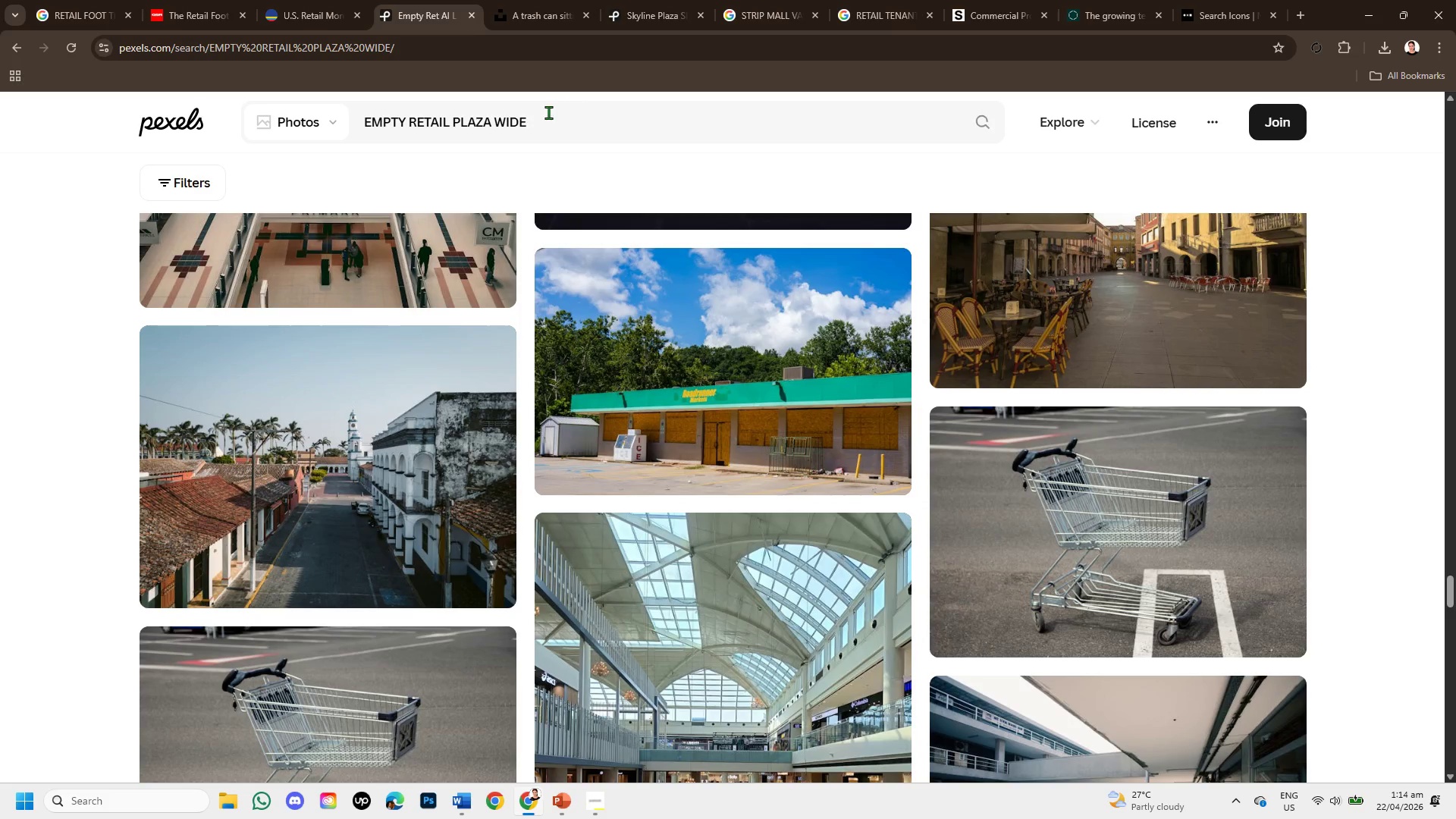 
left_click_drag(start_coordinate=[546, 127], to_coordinate=[280, 103])
 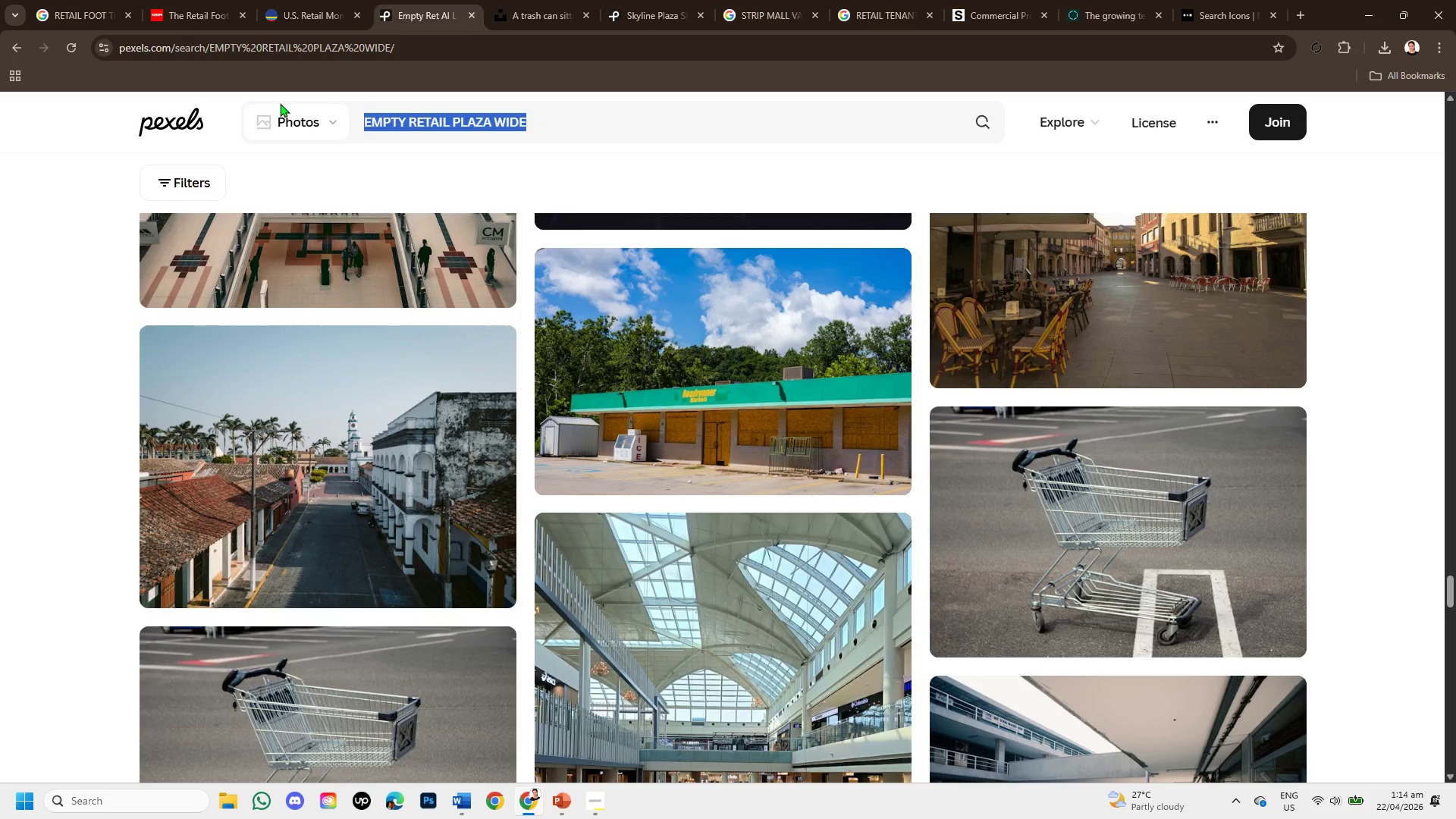 
key(Control+C)
 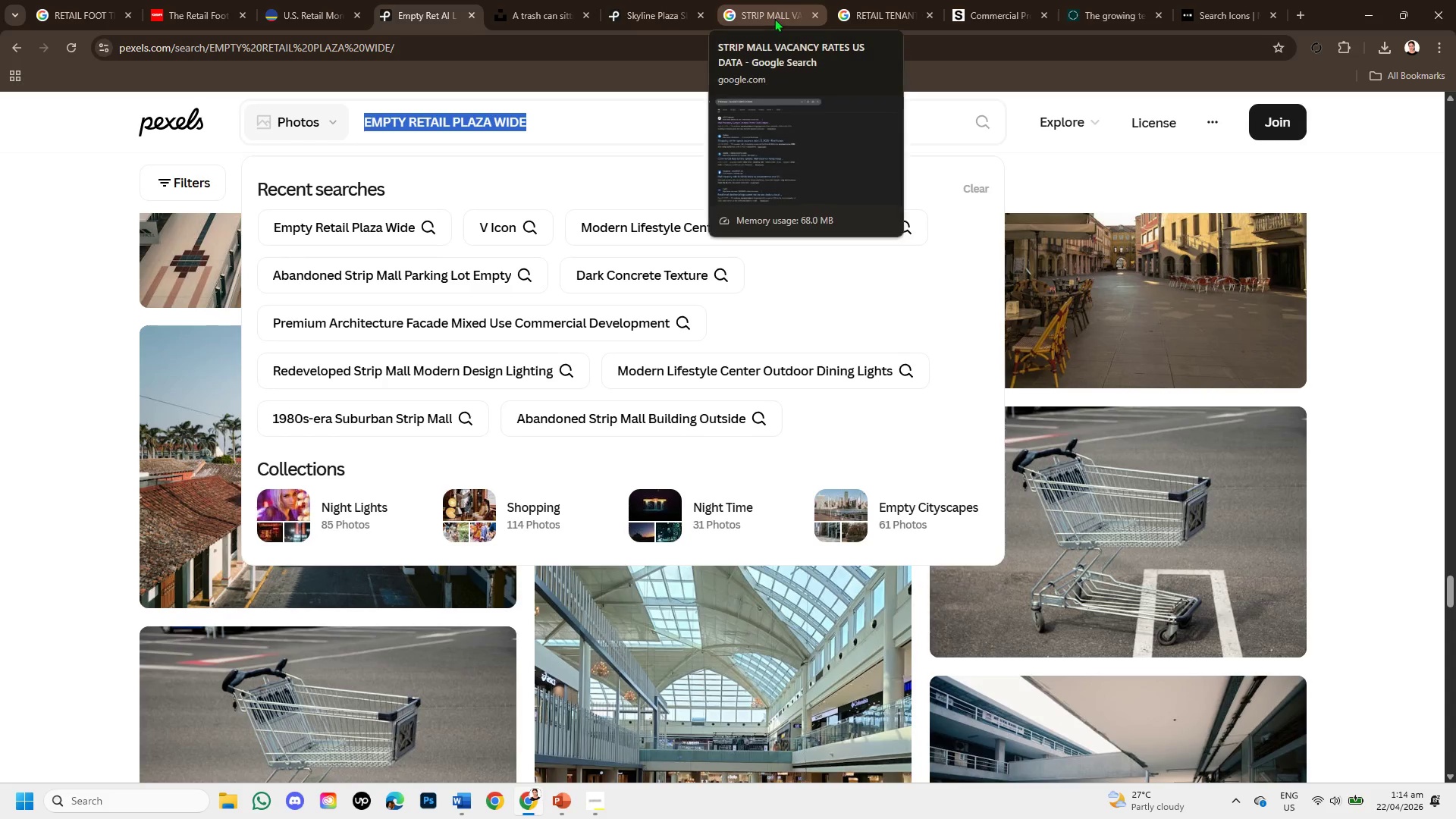 
left_click([771, 14])
 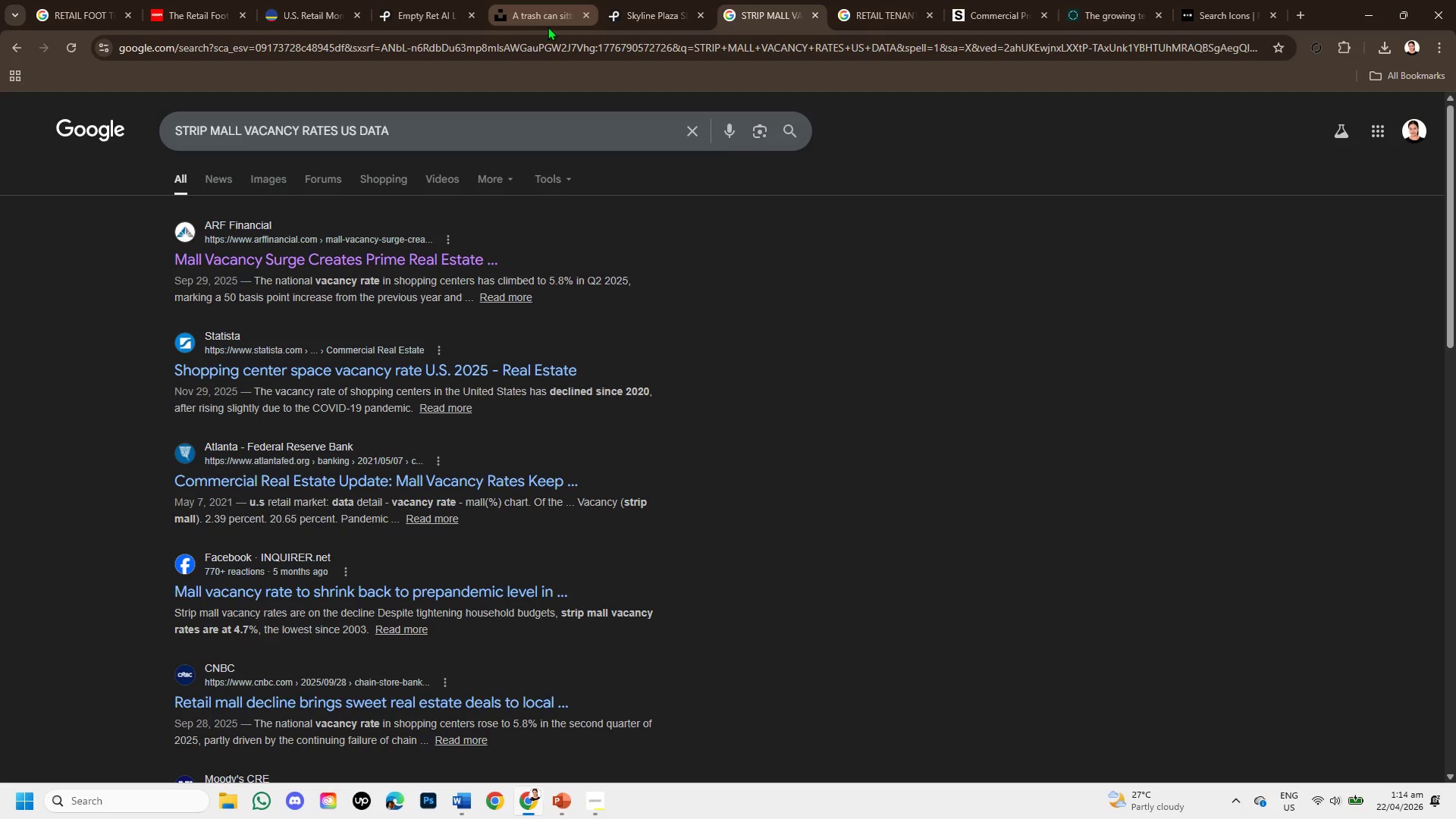 
left_click([553, 20])
 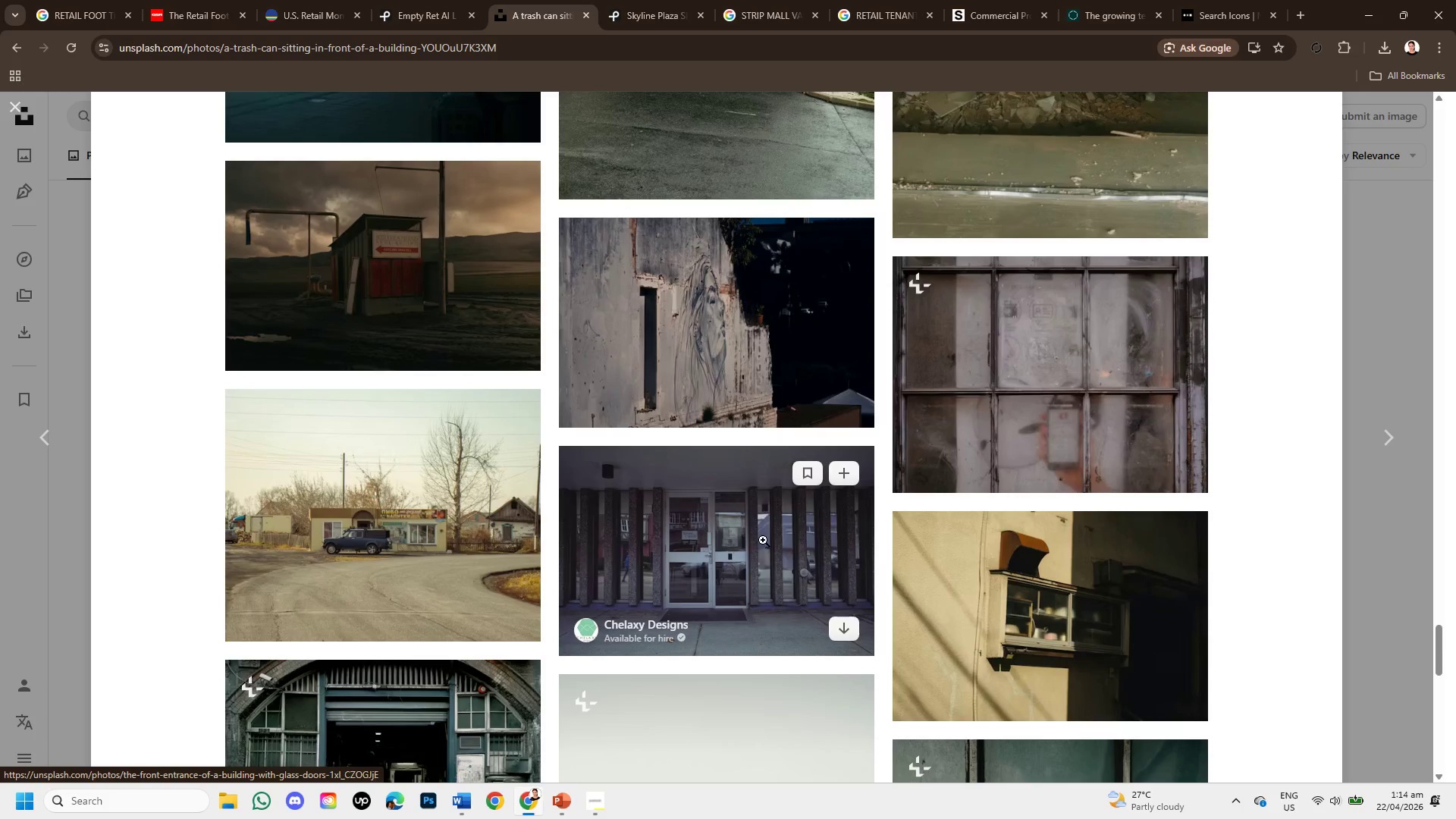 
scroll: coordinate [763, 540], scroll_direction: up, amount: 3.0
 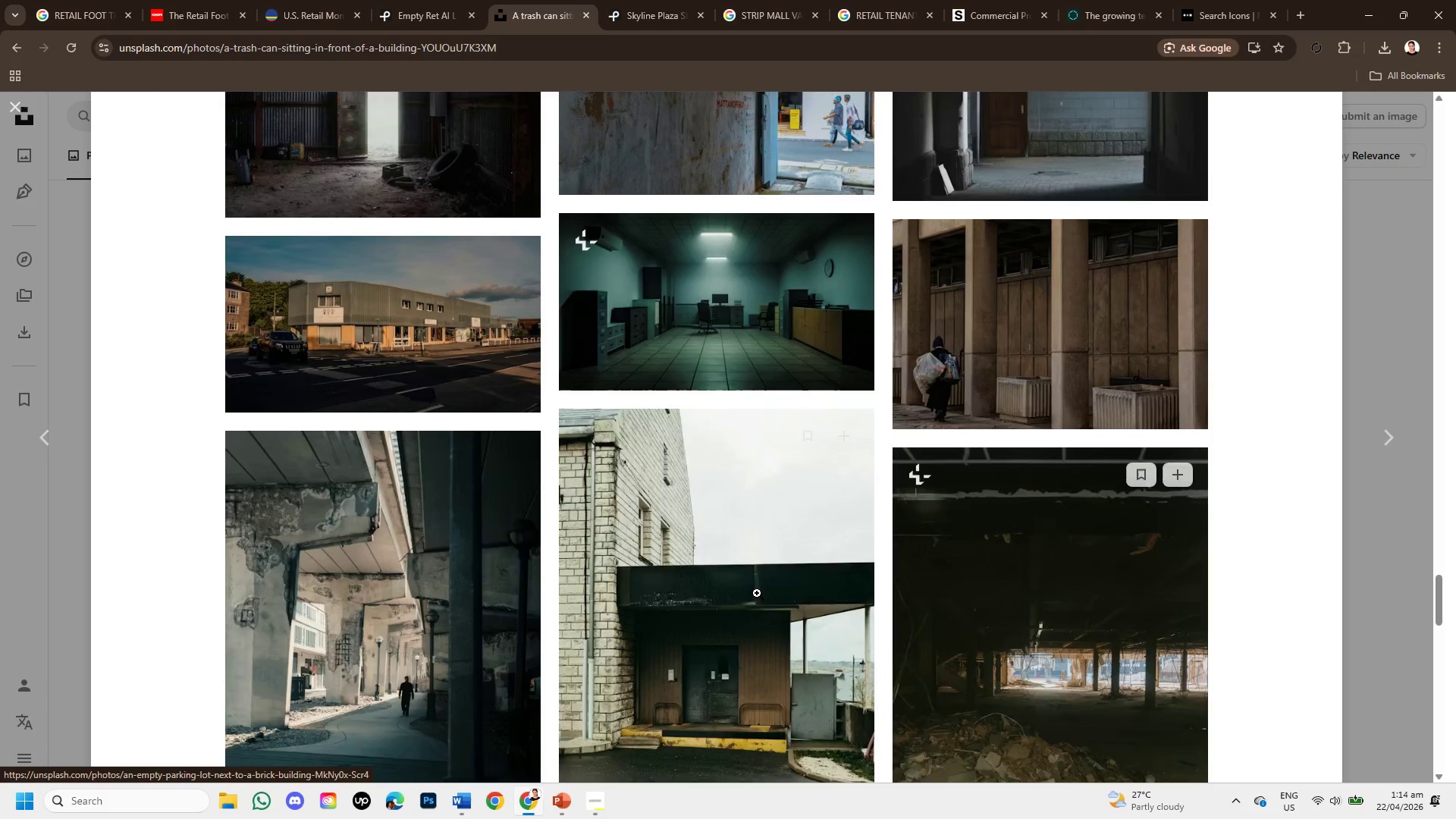 
left_click([470, 292])
 